 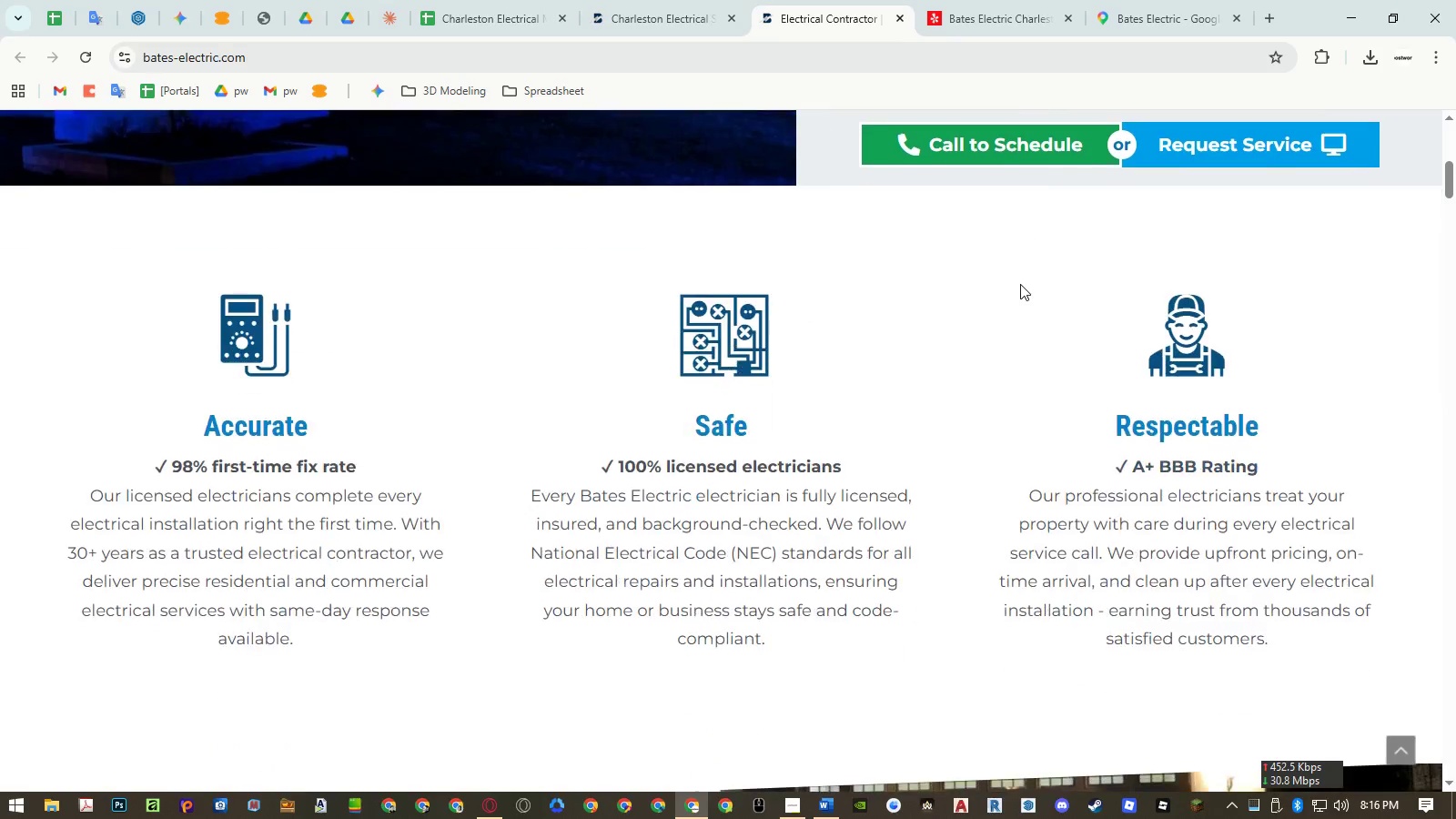 
scroll: coordinate [1020, 284], scroll_direction: down, amount: 11.0
 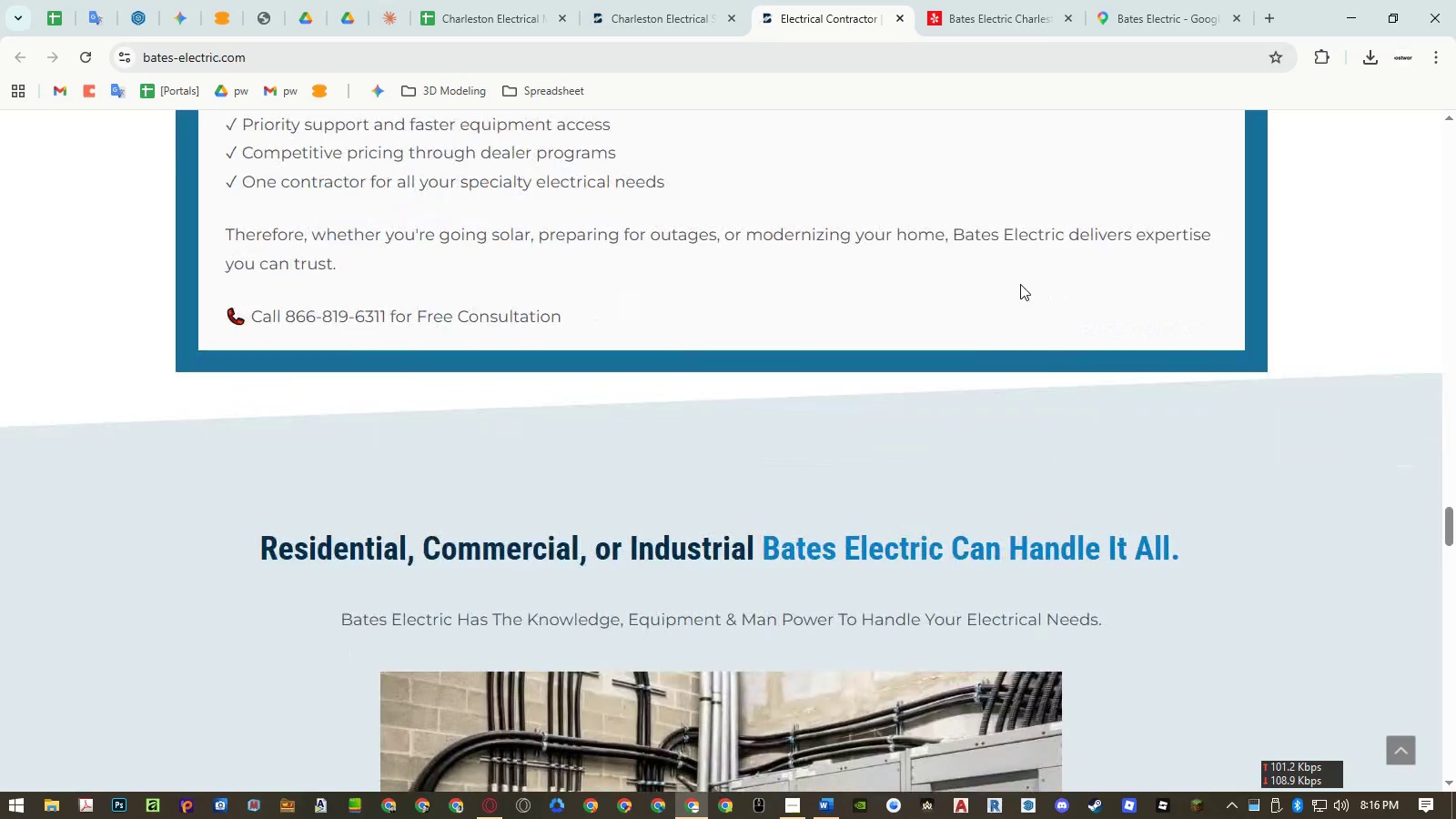 
scroll: coordinate [612, 286], scroll_direction: up, amount: 5.0
 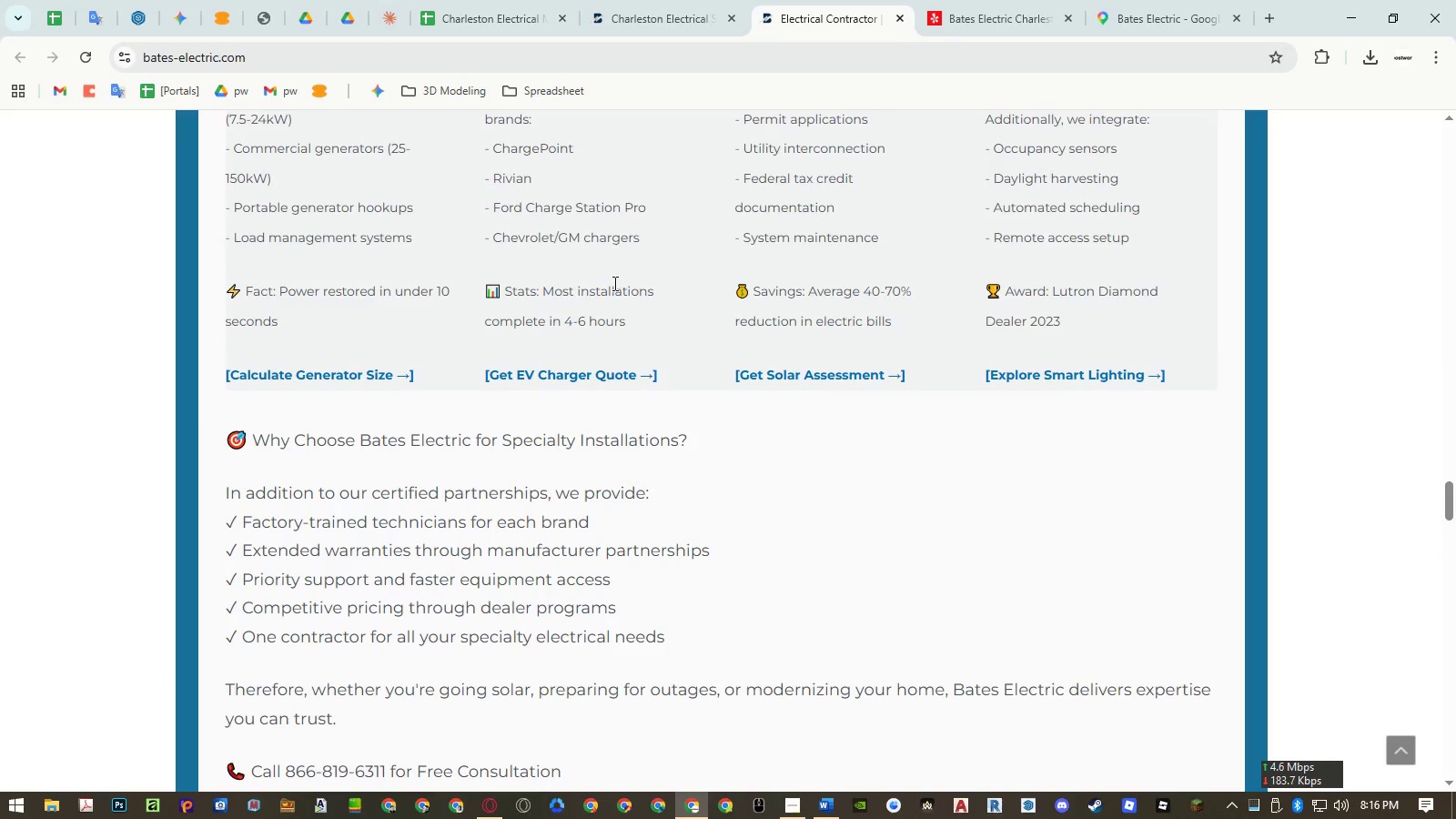 
scroll: coordinate [613, 286], scroll_direction: down, amount: 2.0
 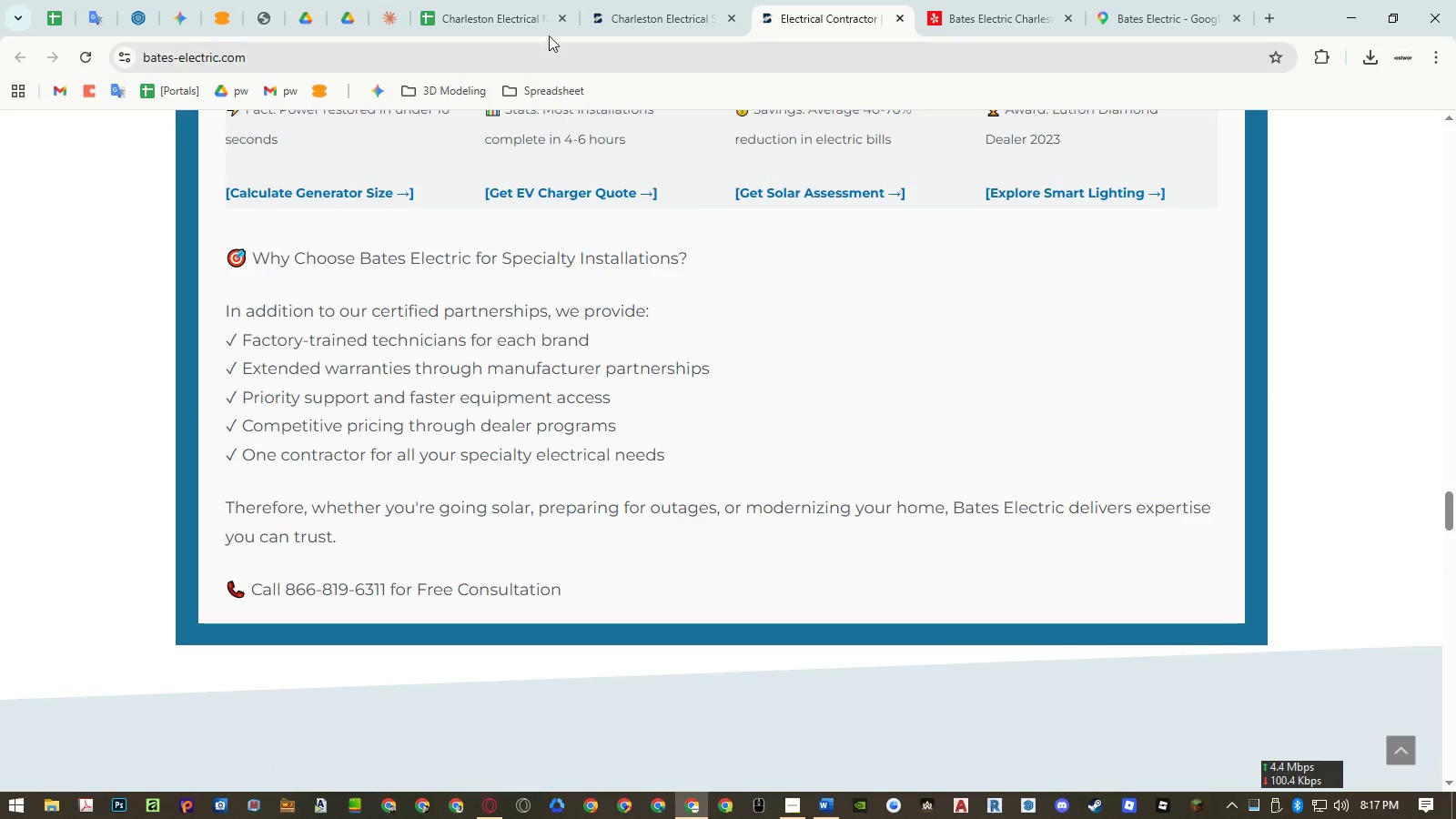 
left_click([503, 24])
 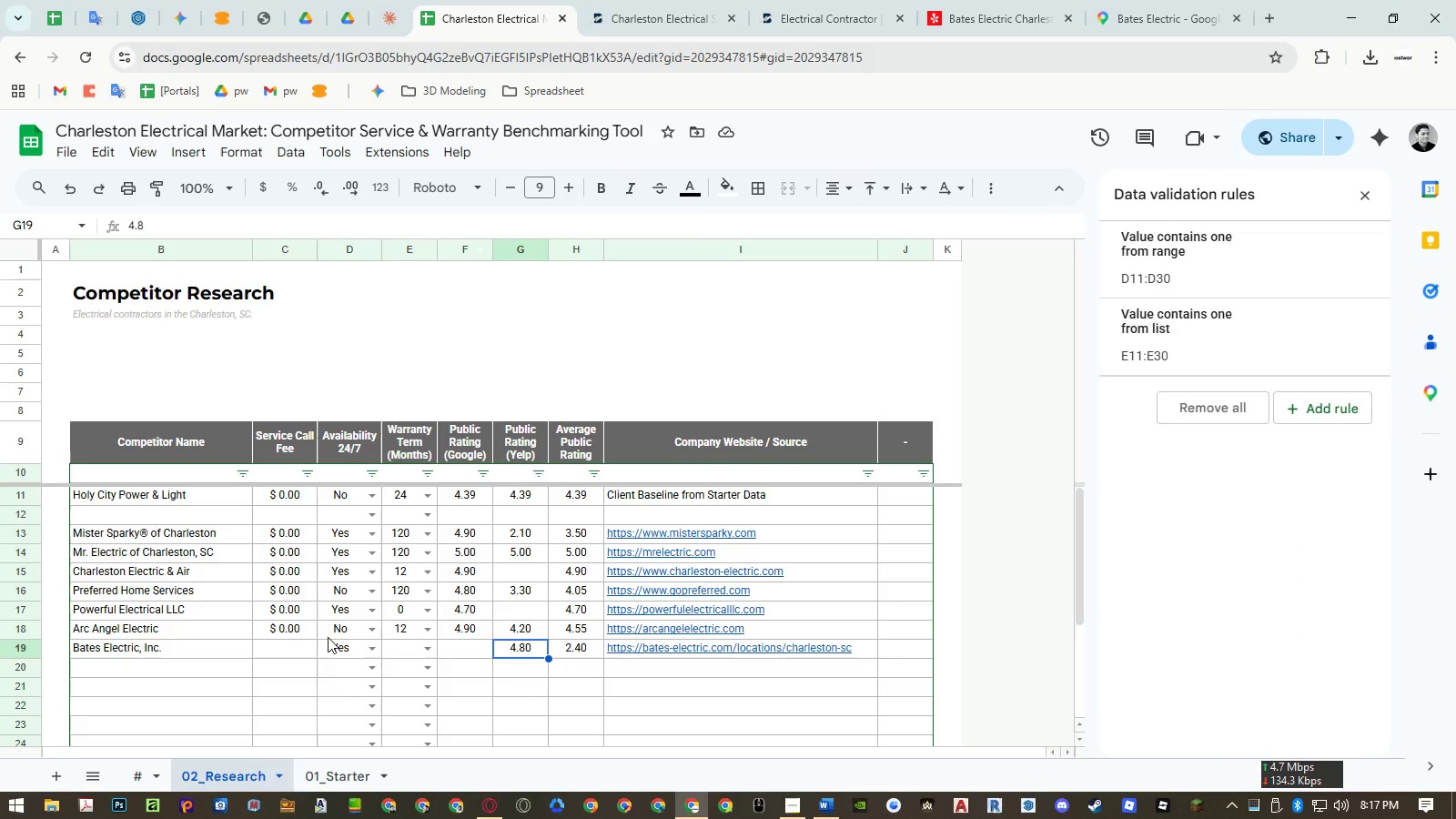 
left_click([288, 647])
 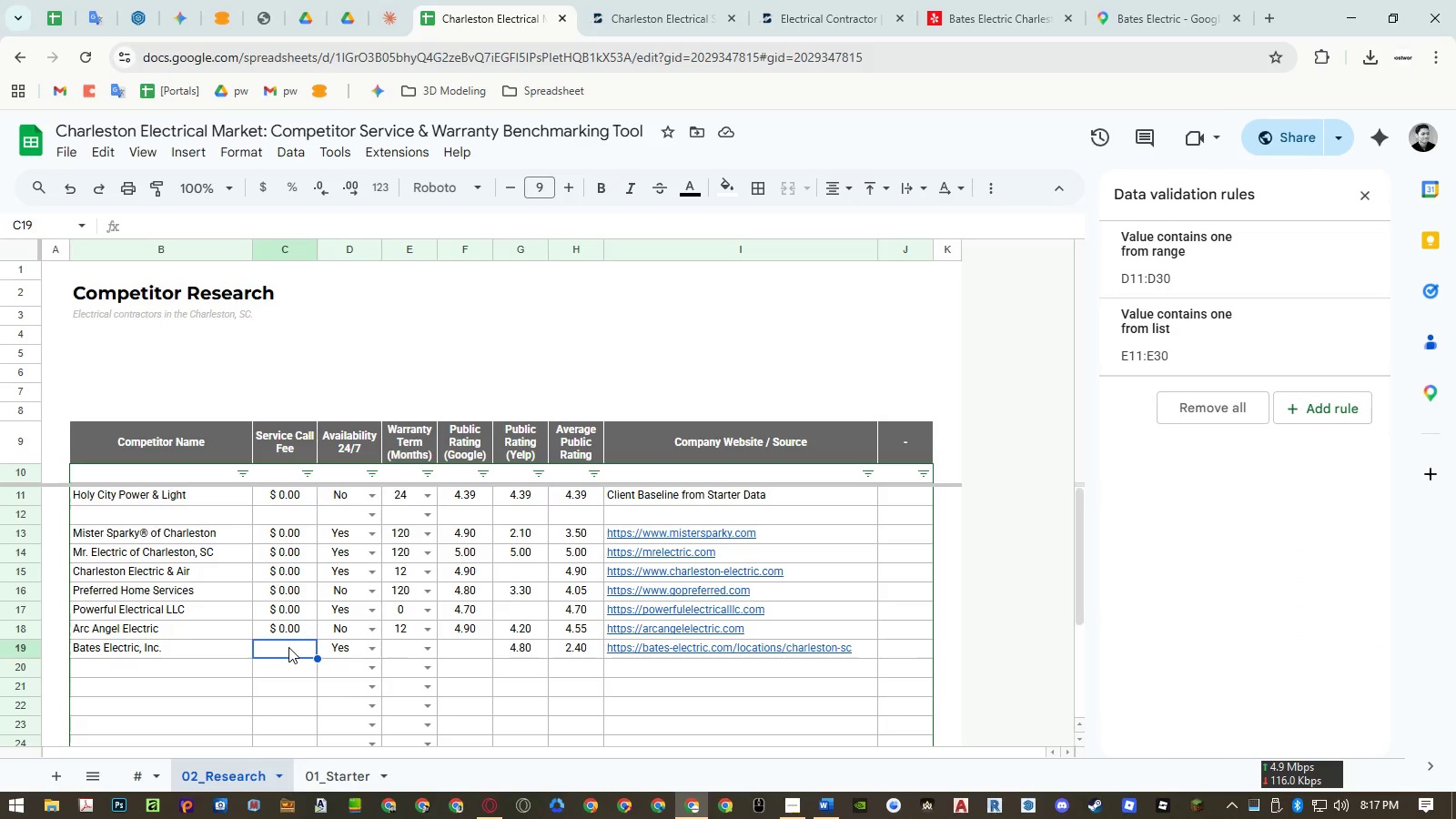 
key(Numpad0)
 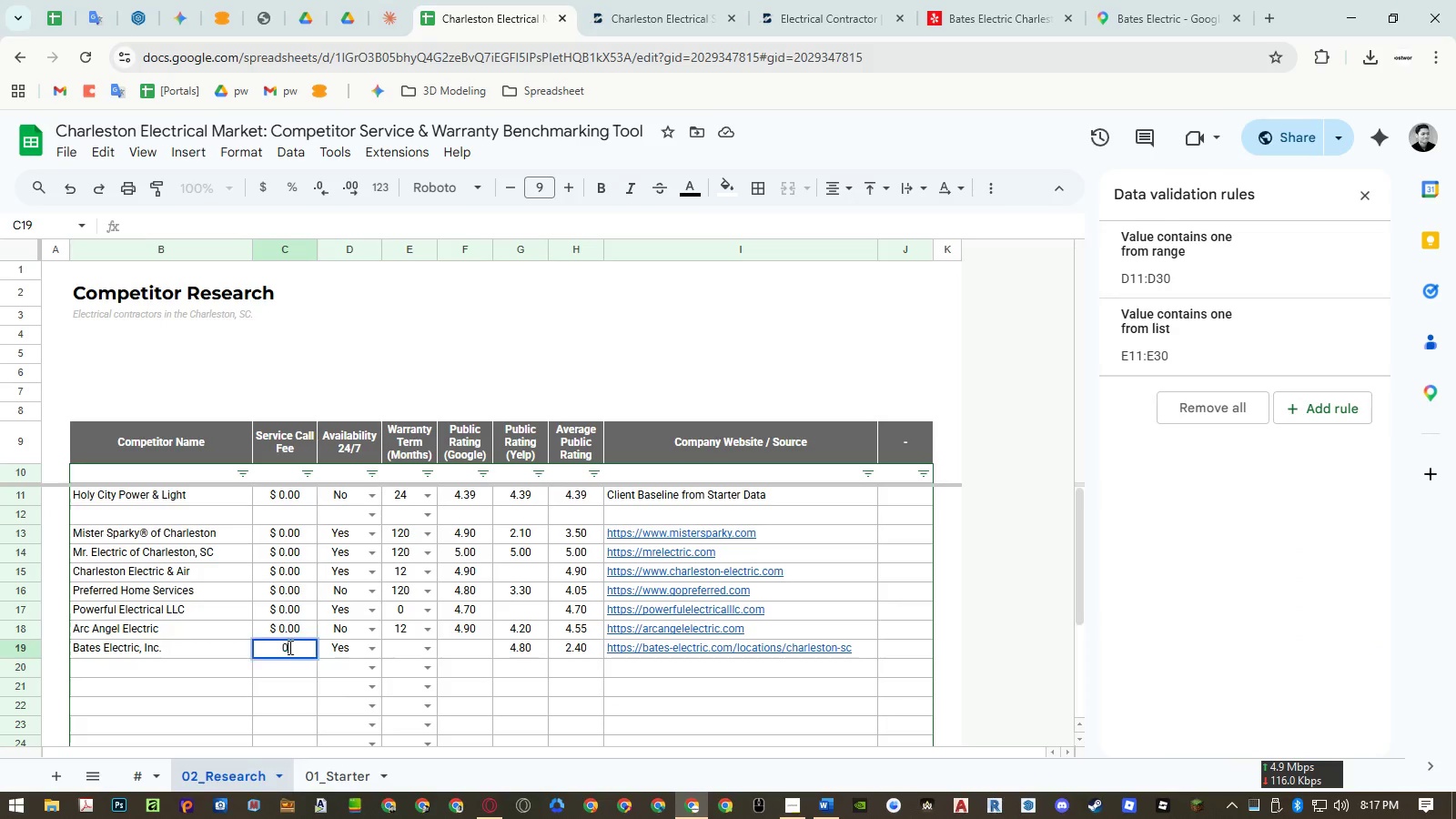 
key(NumpadEnter)
 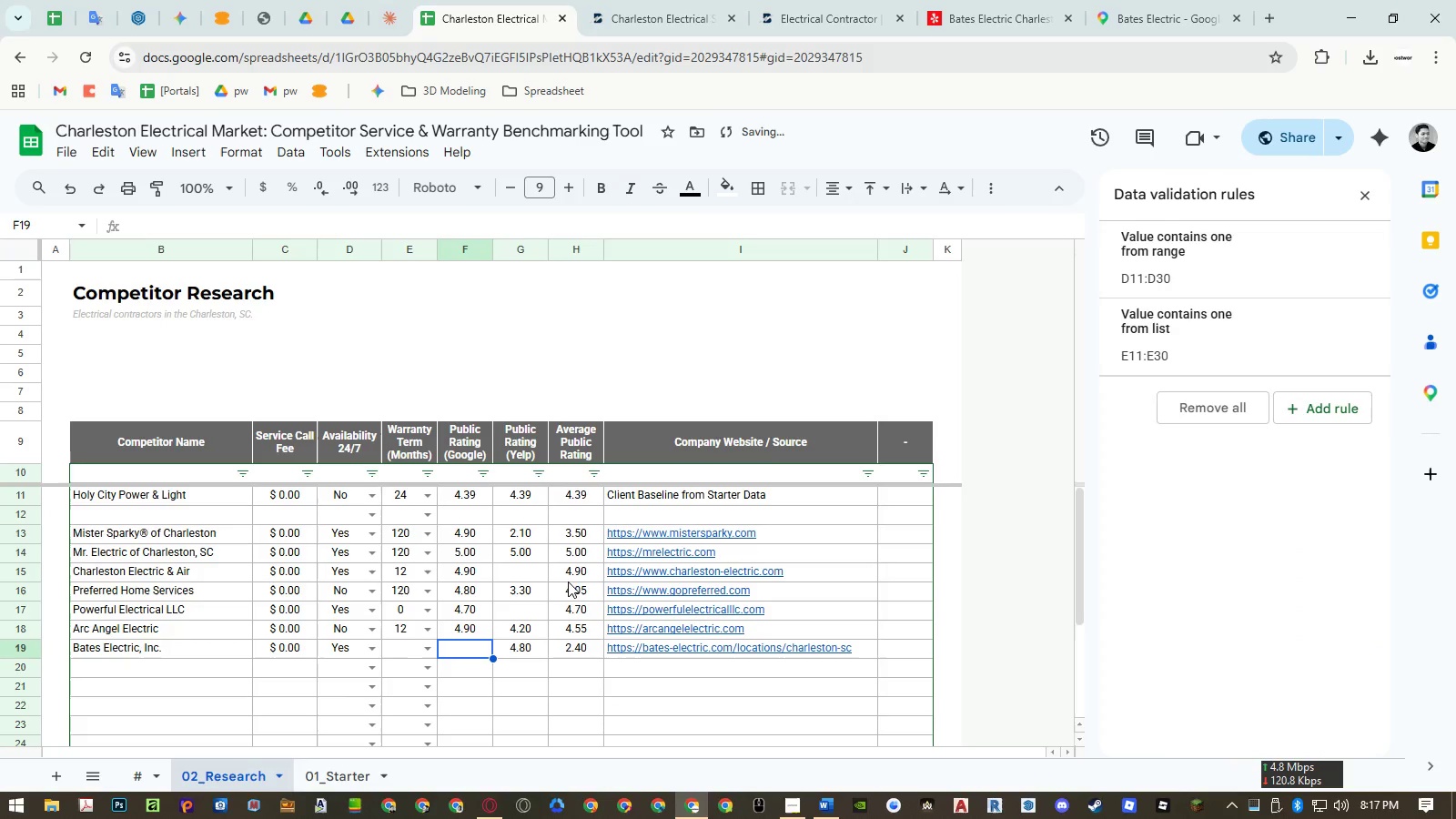 
mouse_move([945, 61])
 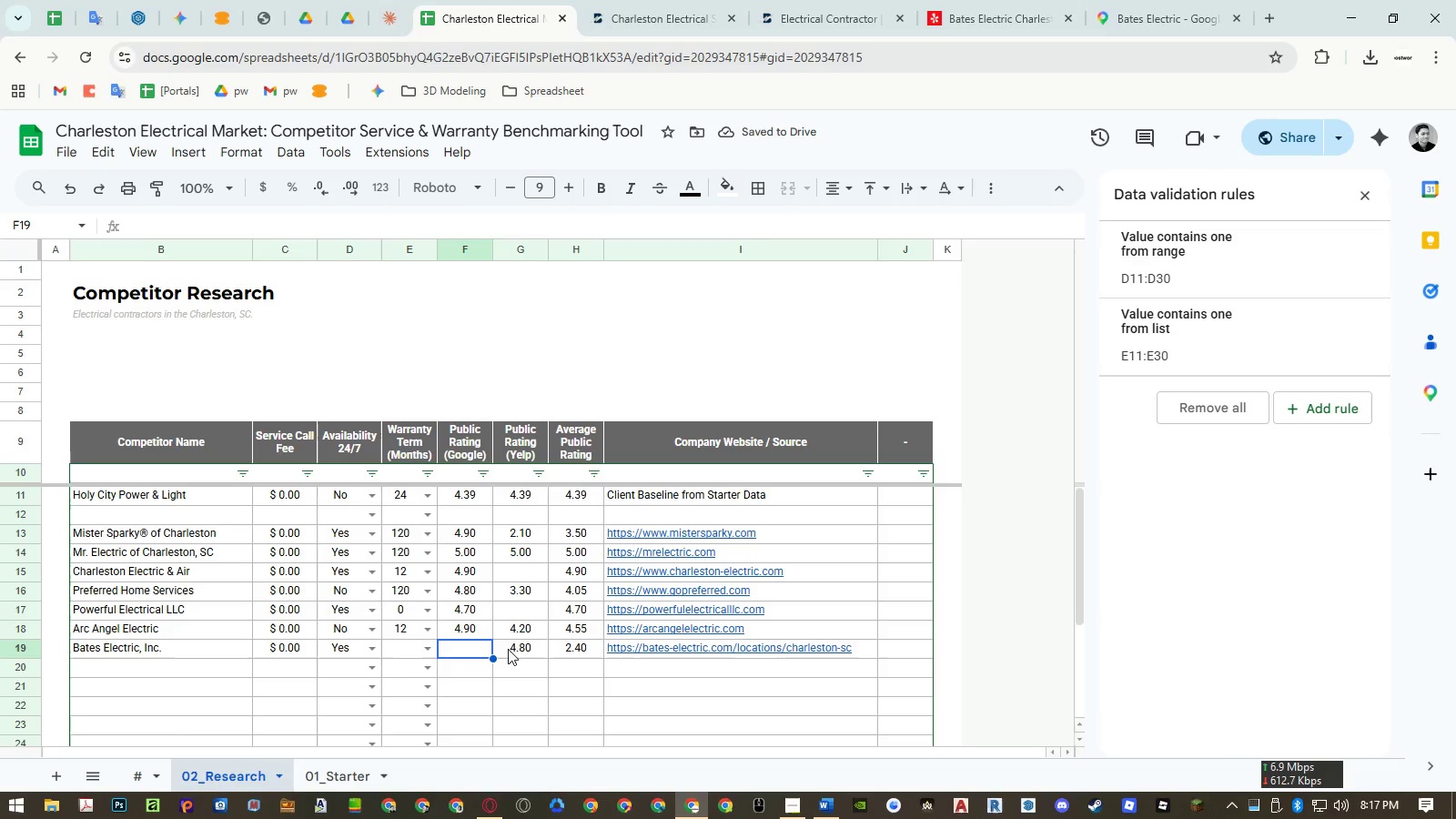 
left_click([479, 654])
 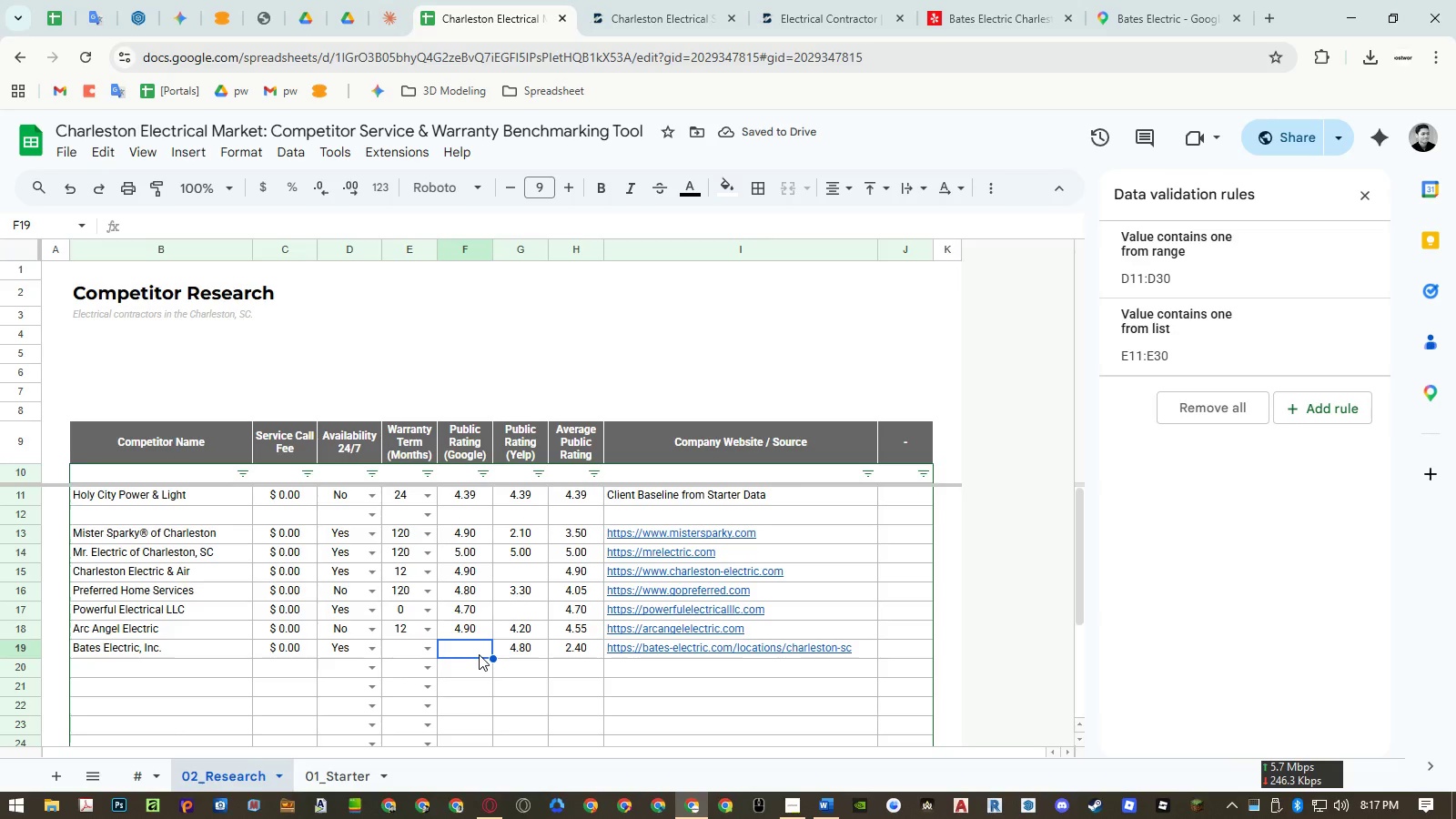 
key(Numpad4)
 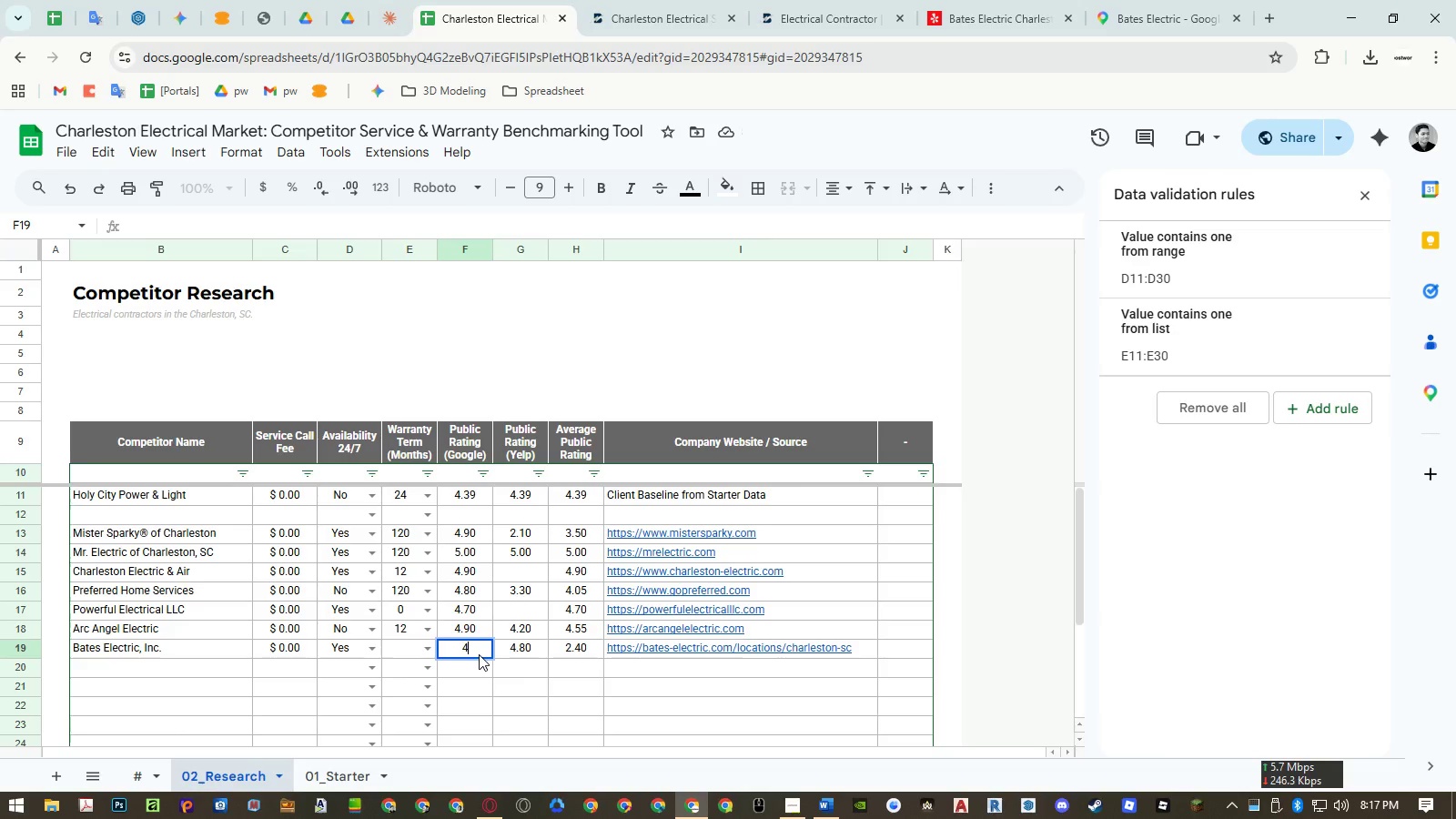 
key(NumpadDecimal)
 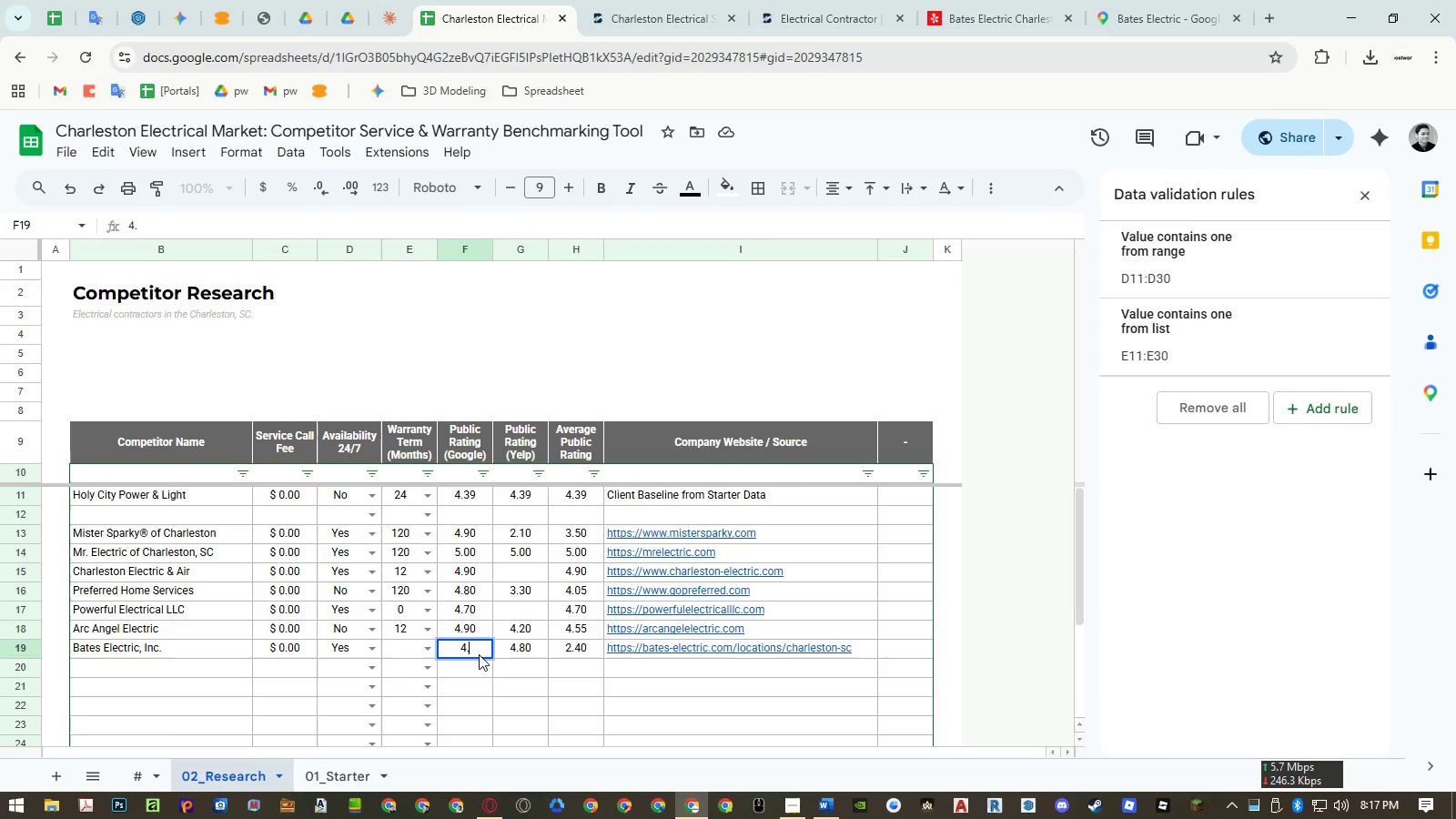 
key(Numpad8)
 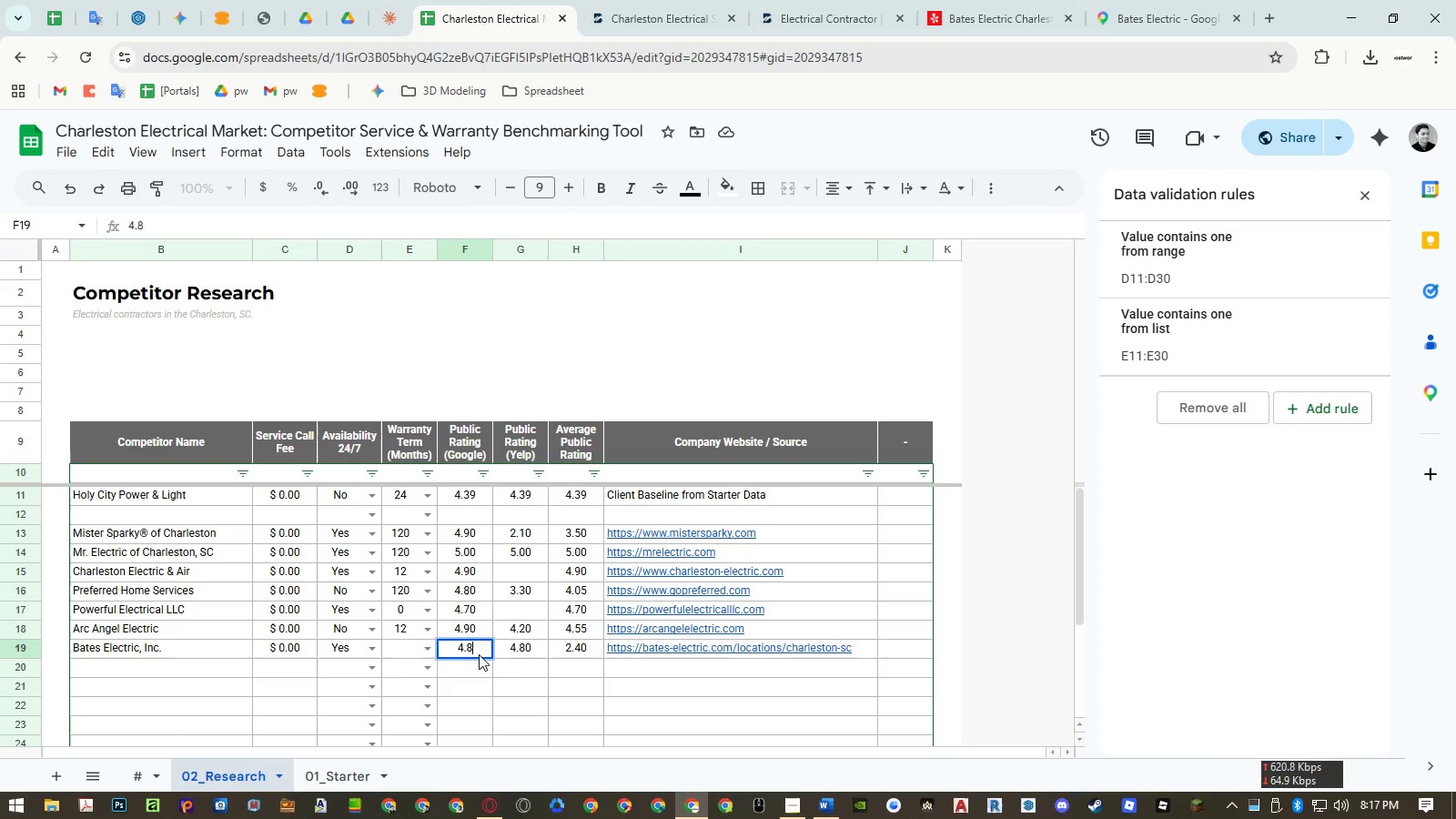 
key(ArrowRight)
 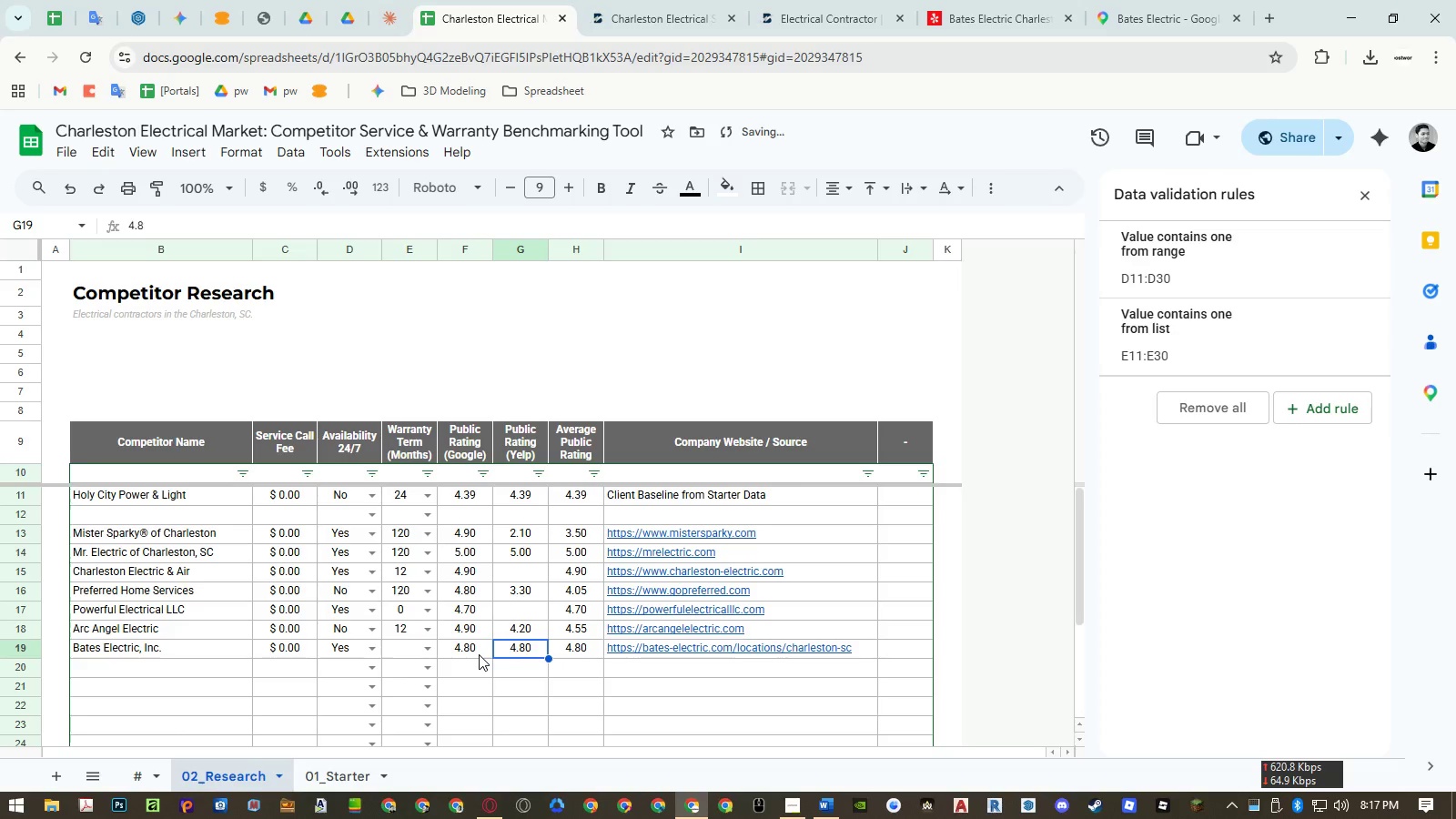 
key(Delete)
 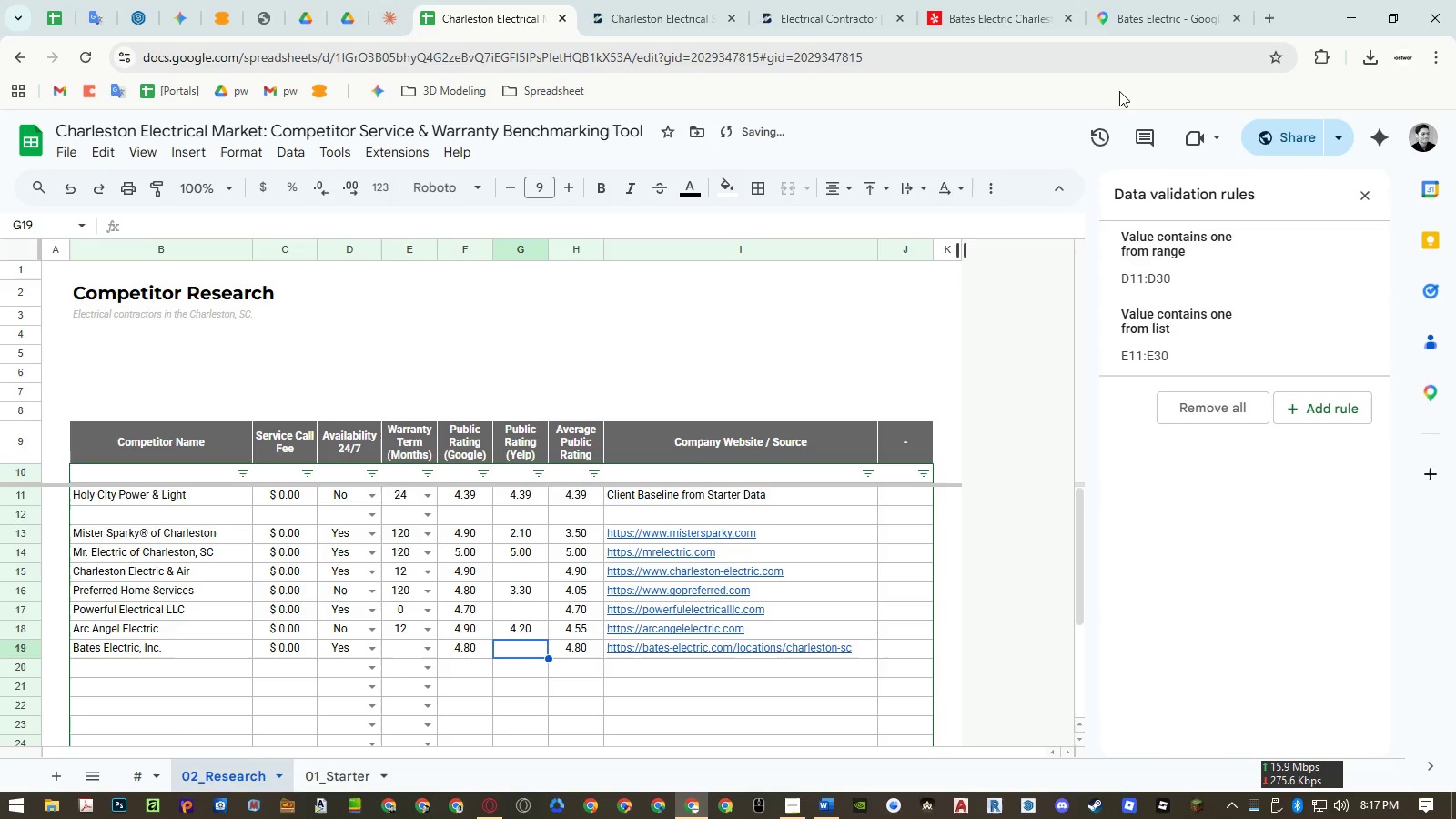 
mouse_move([1015, 21])
 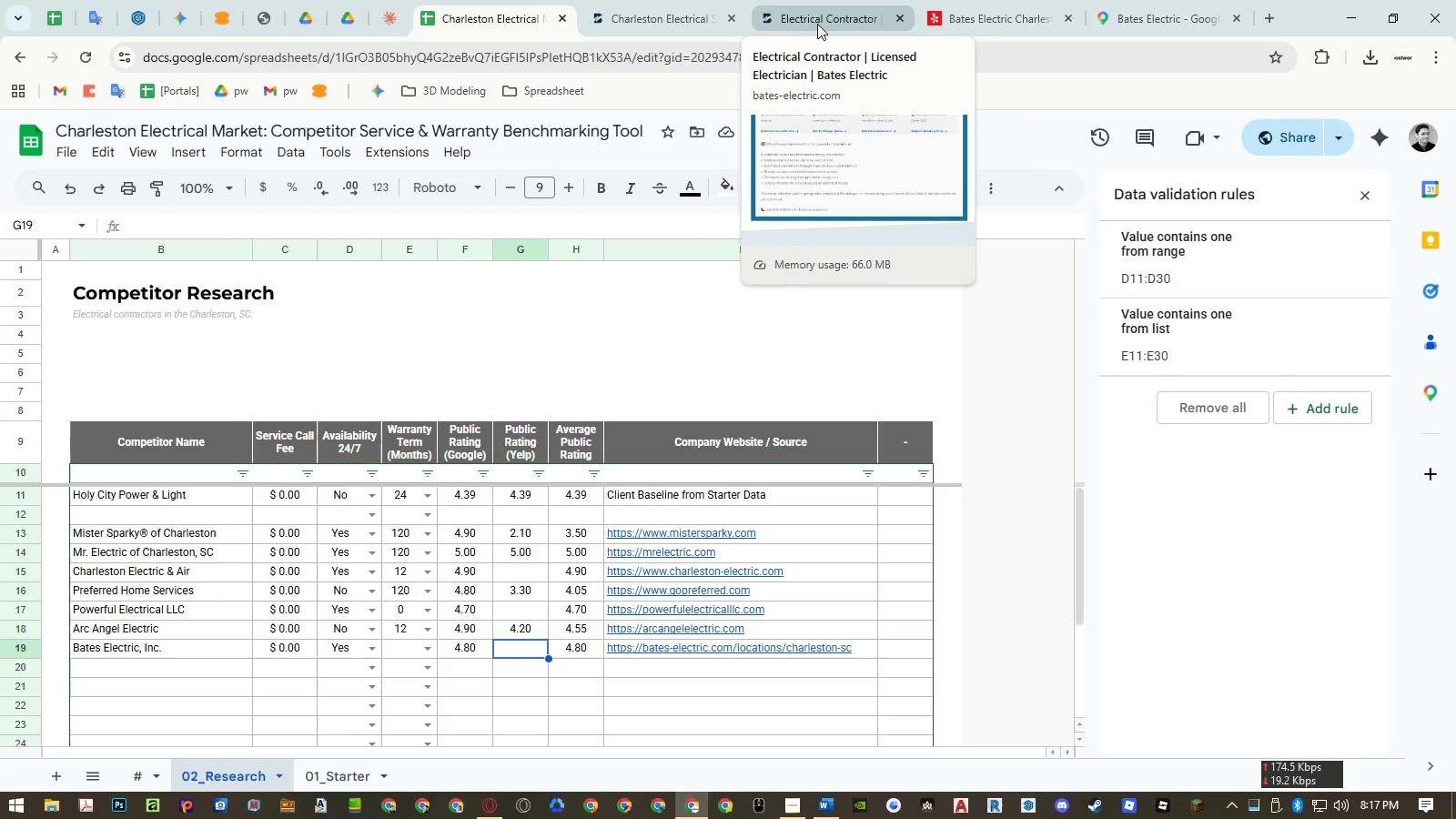 
left_click([817, 24])
 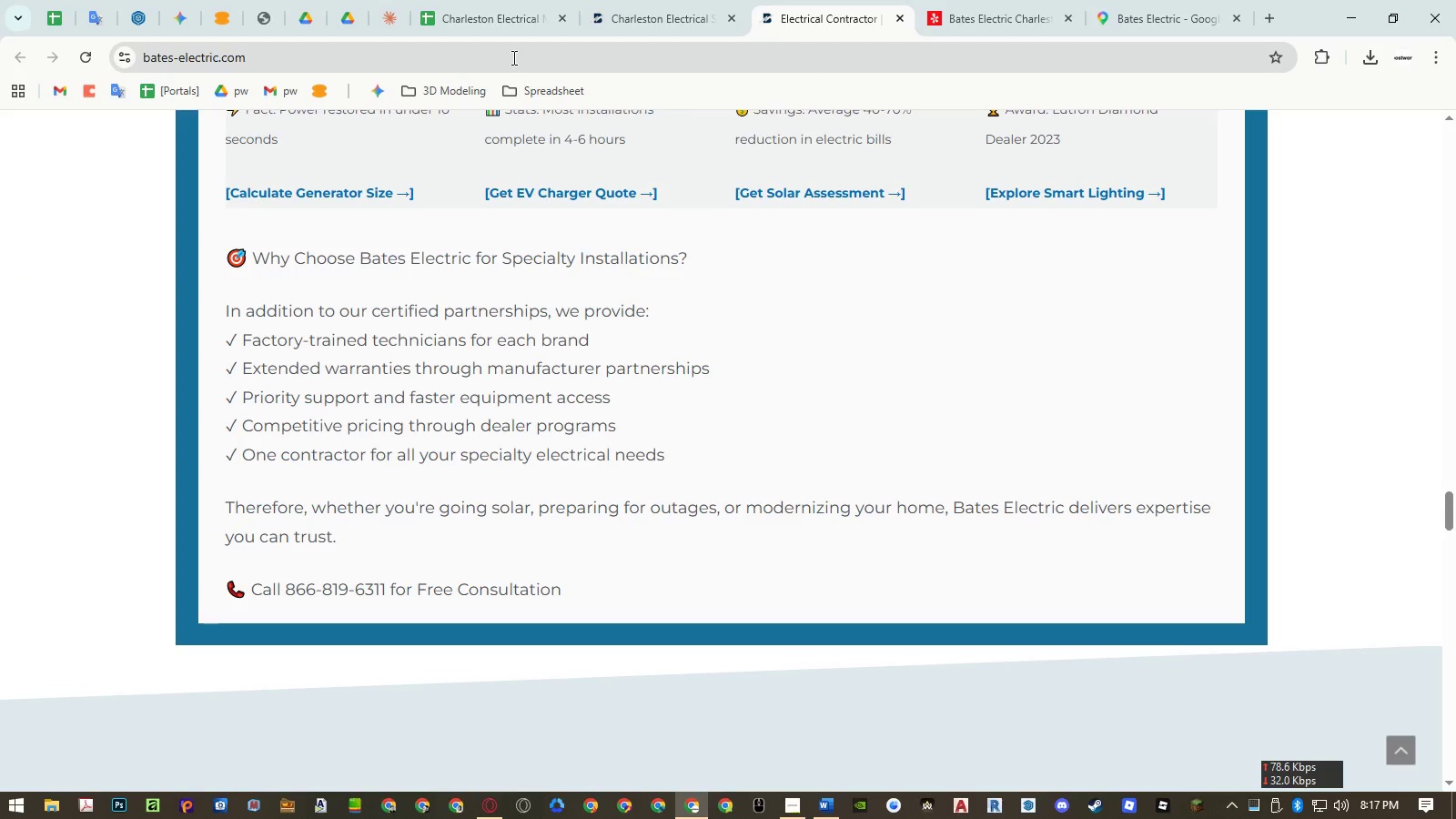 
double_click([513, 56])
 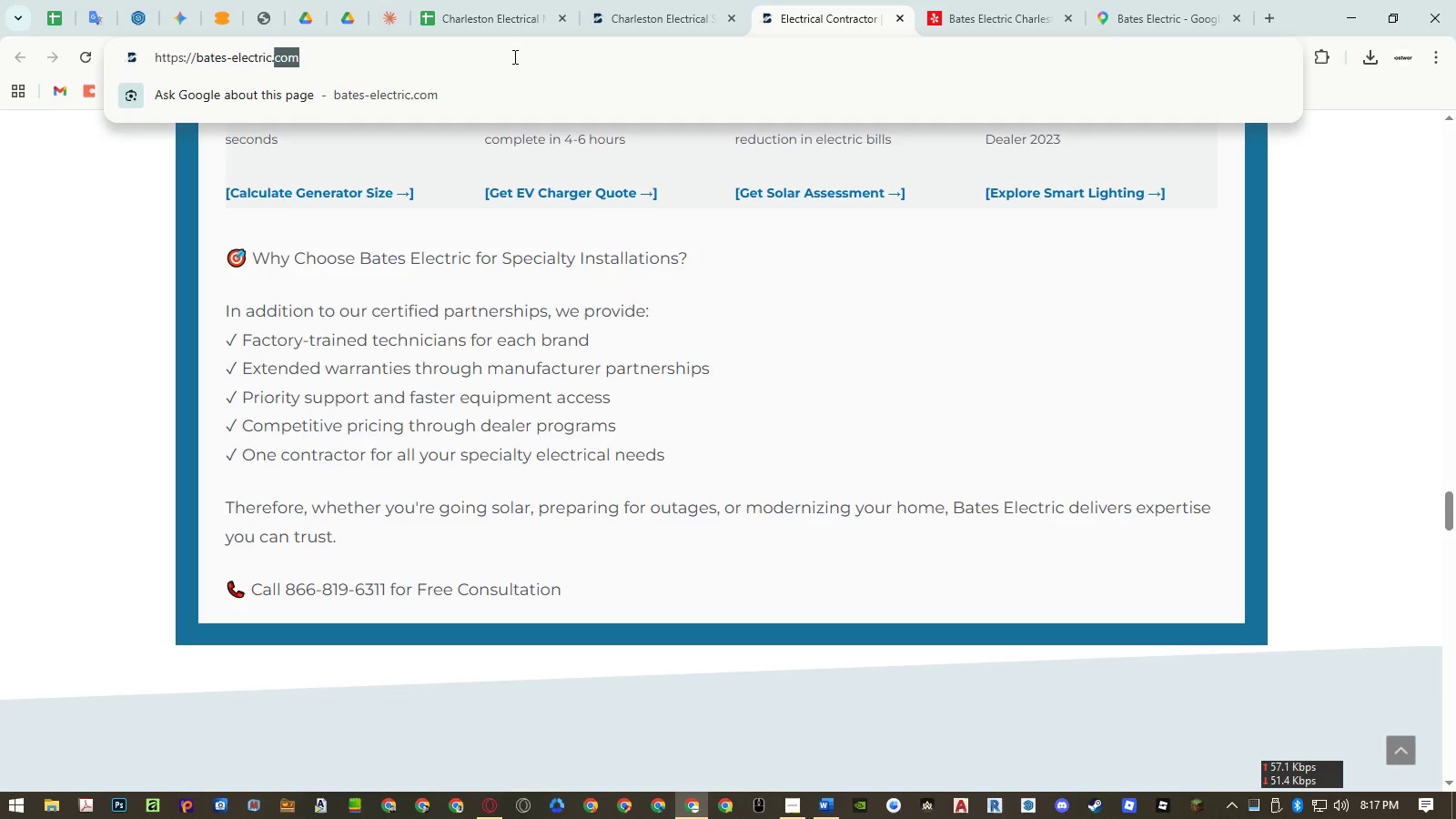 
triple_click([513, 56])
 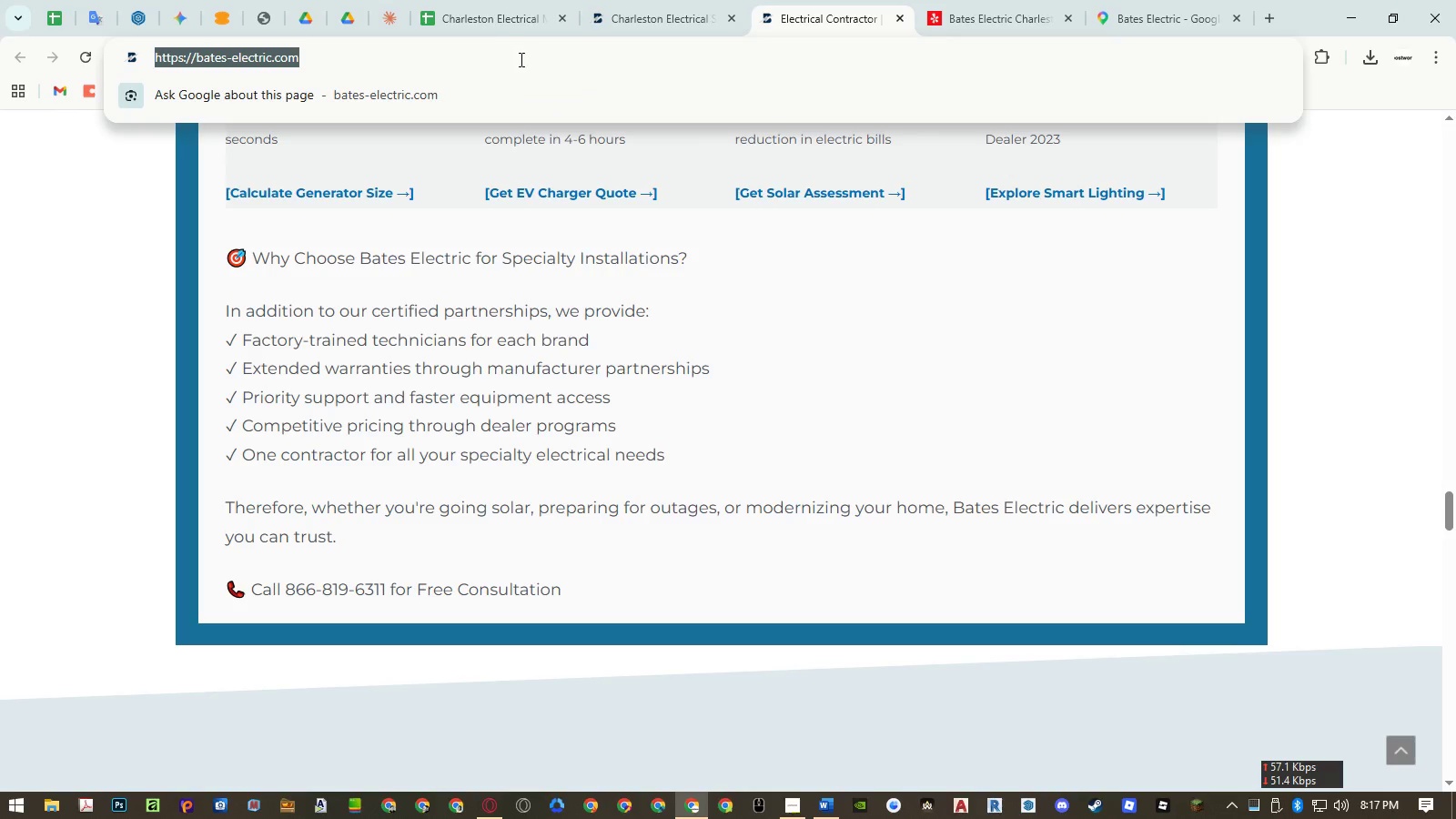 
key(Control+ControlLeft)
 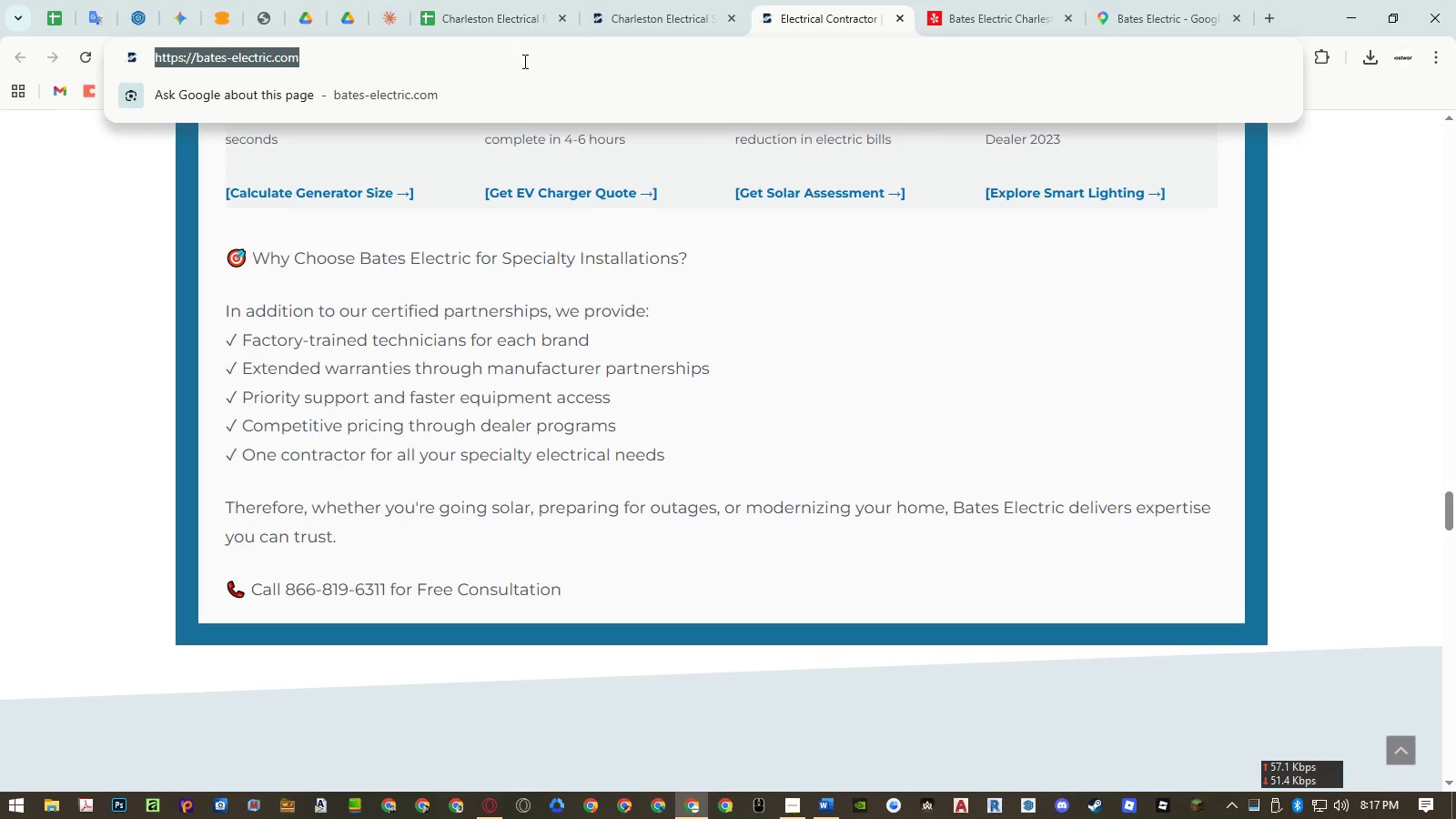 
key(Control+V)
 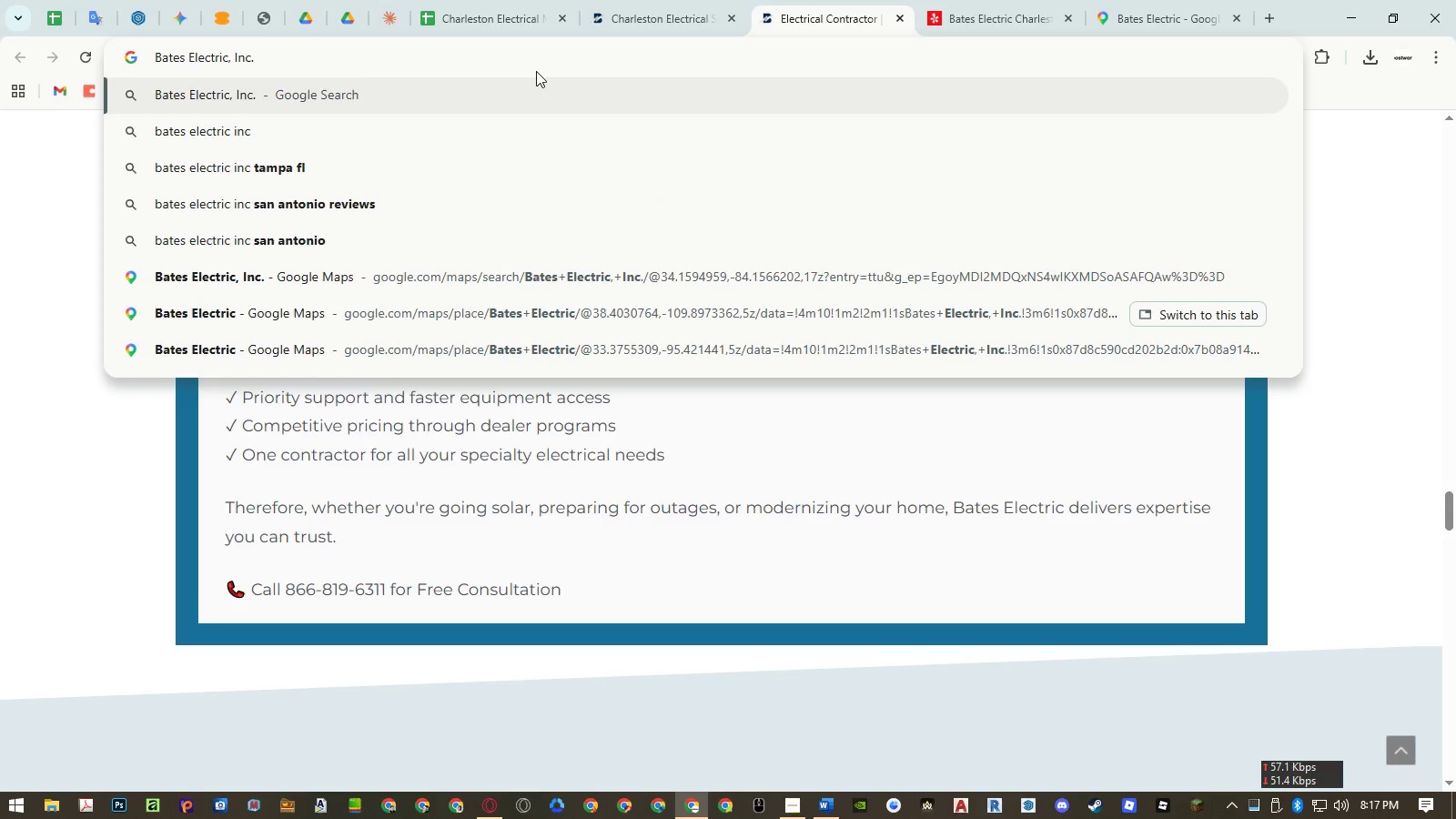 
key(Backspace)
key(Backspace)
key(Backspace)
key(Backspace)
key(Backspace)
key(Backspace)
type( yelp.com)
 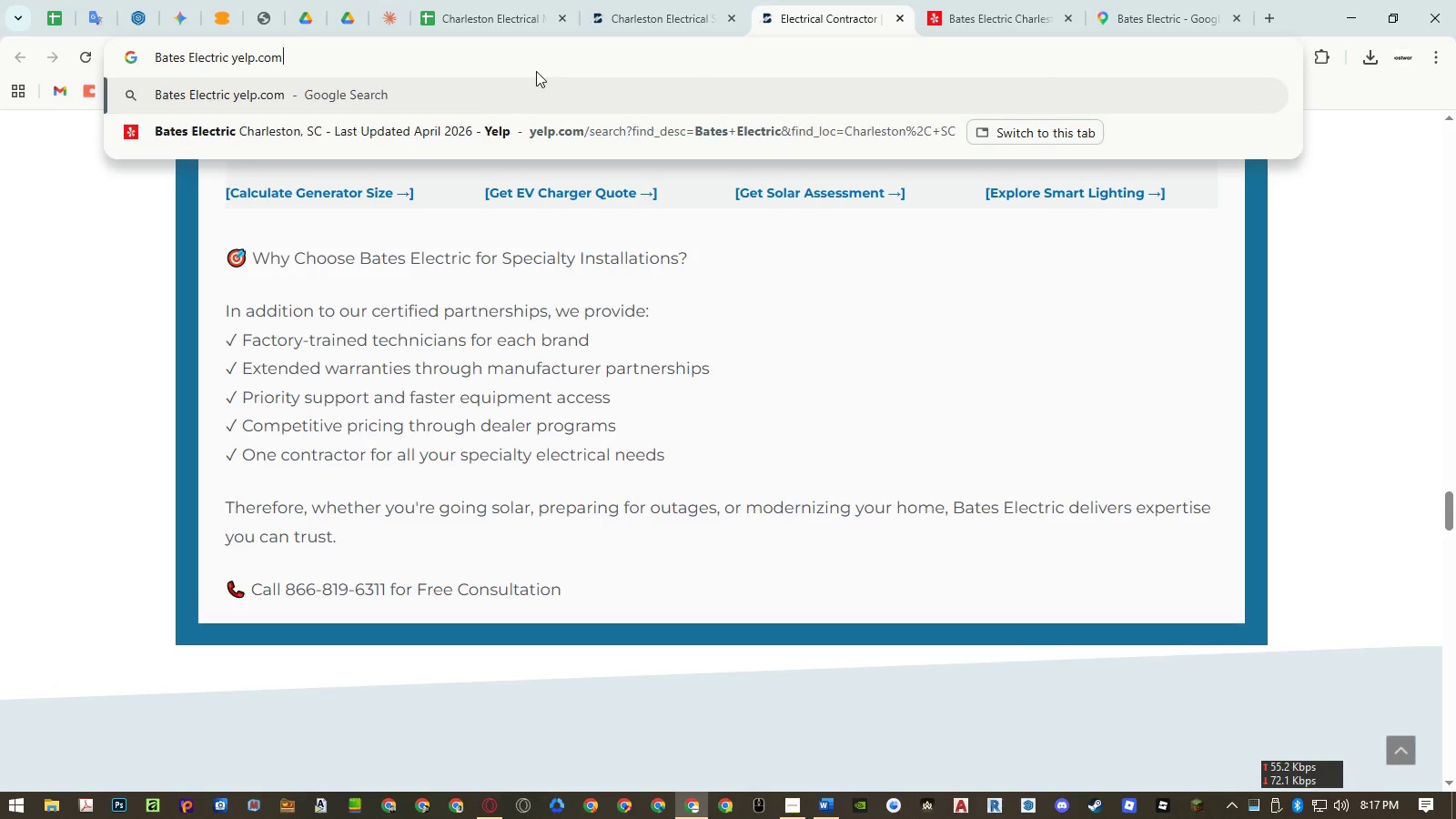 
key(Enter)
 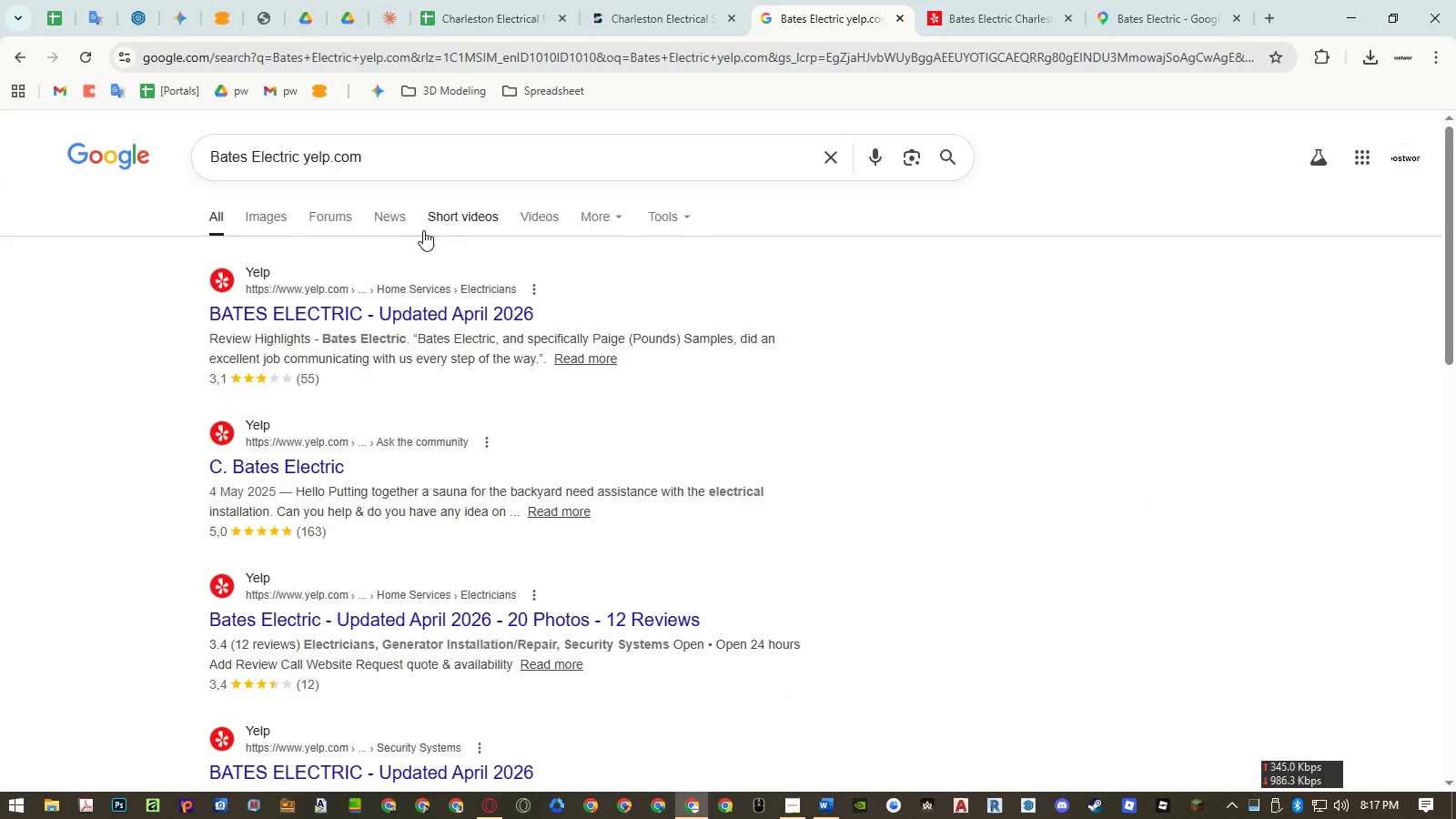 
middle_click([394, 306])
 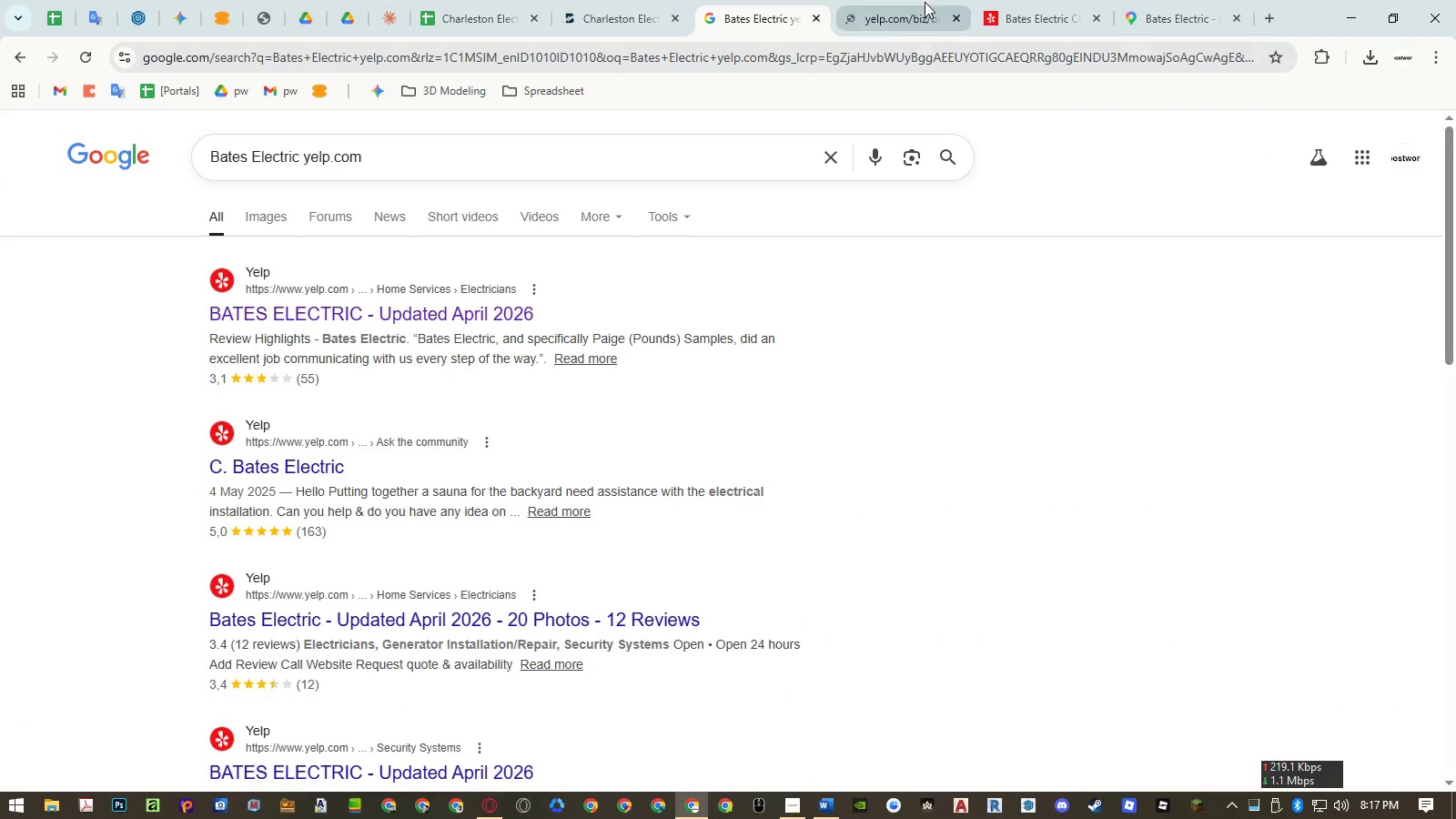 
left_click([926, 8])
 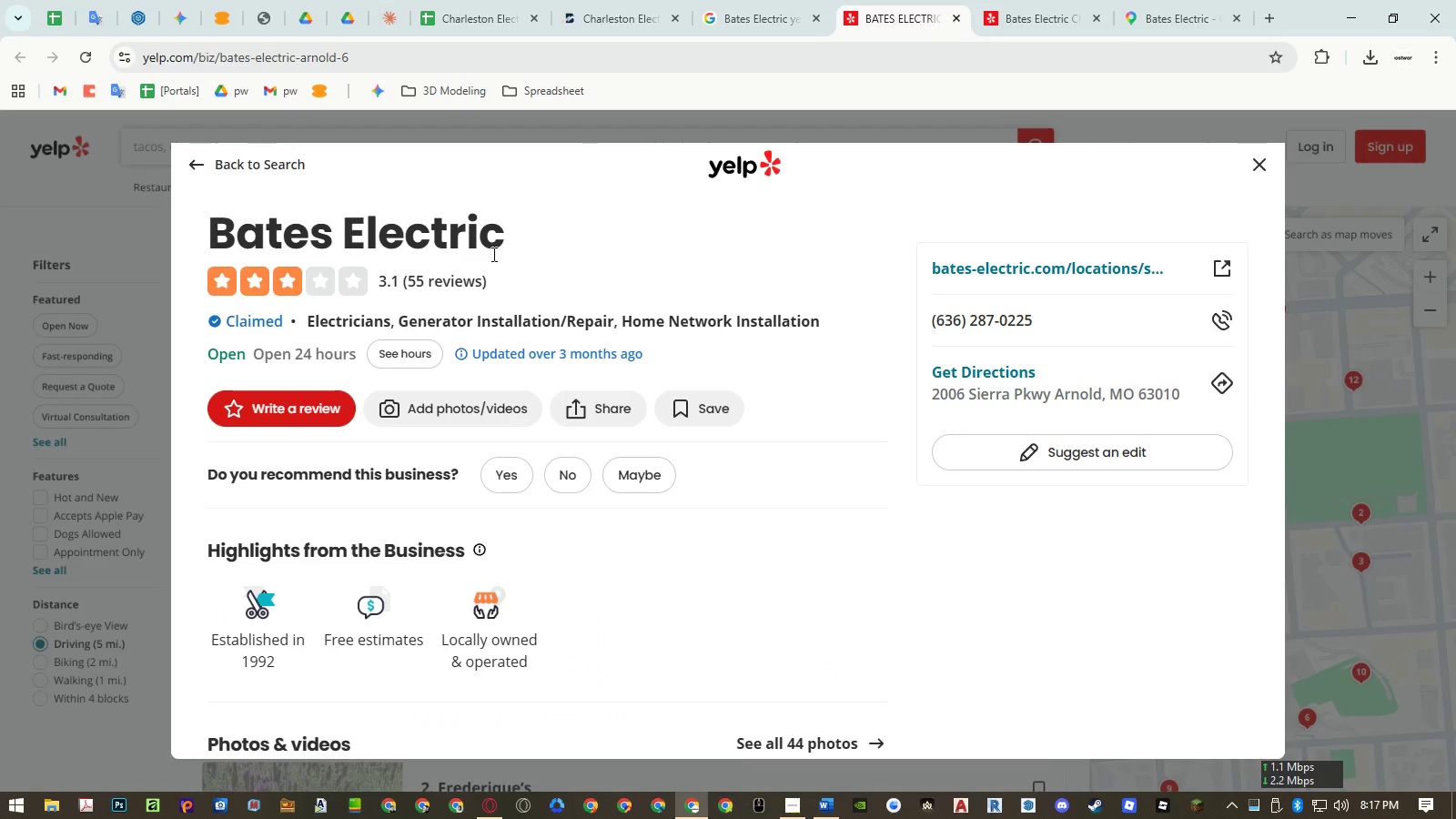 
left_click([495, 15])
 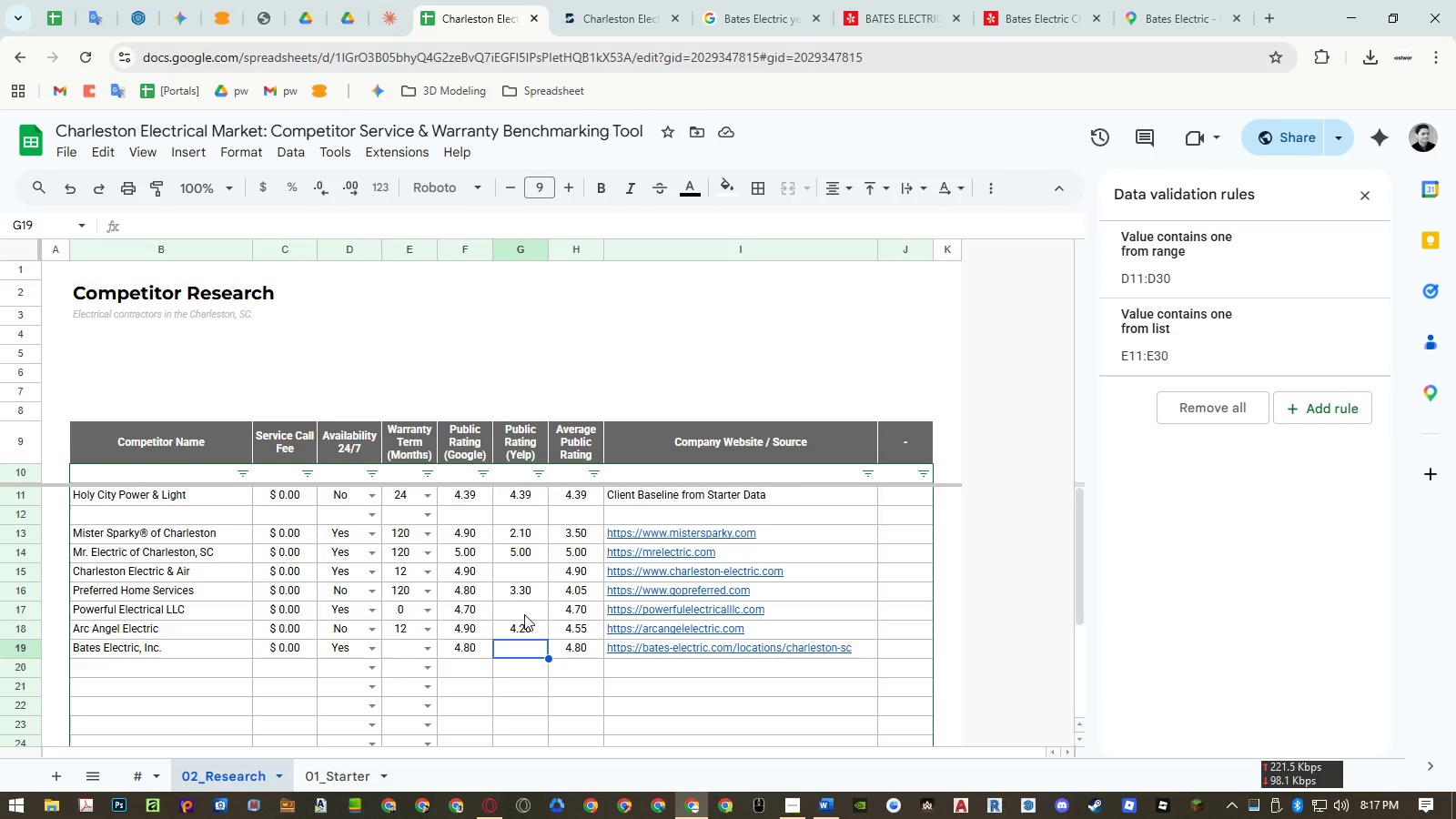 
key(Numpad3)
 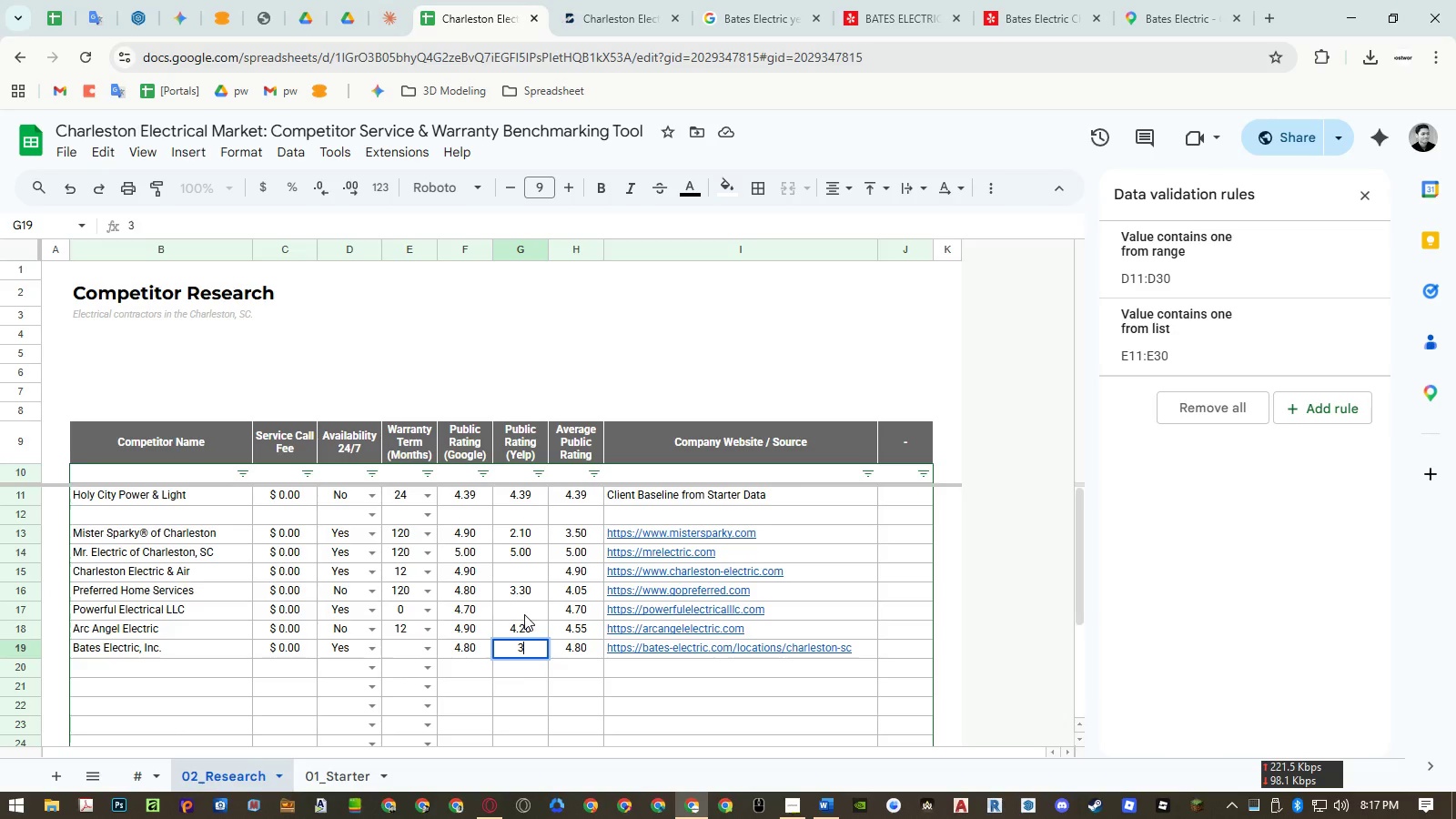 
key(NumpadDecimal)
 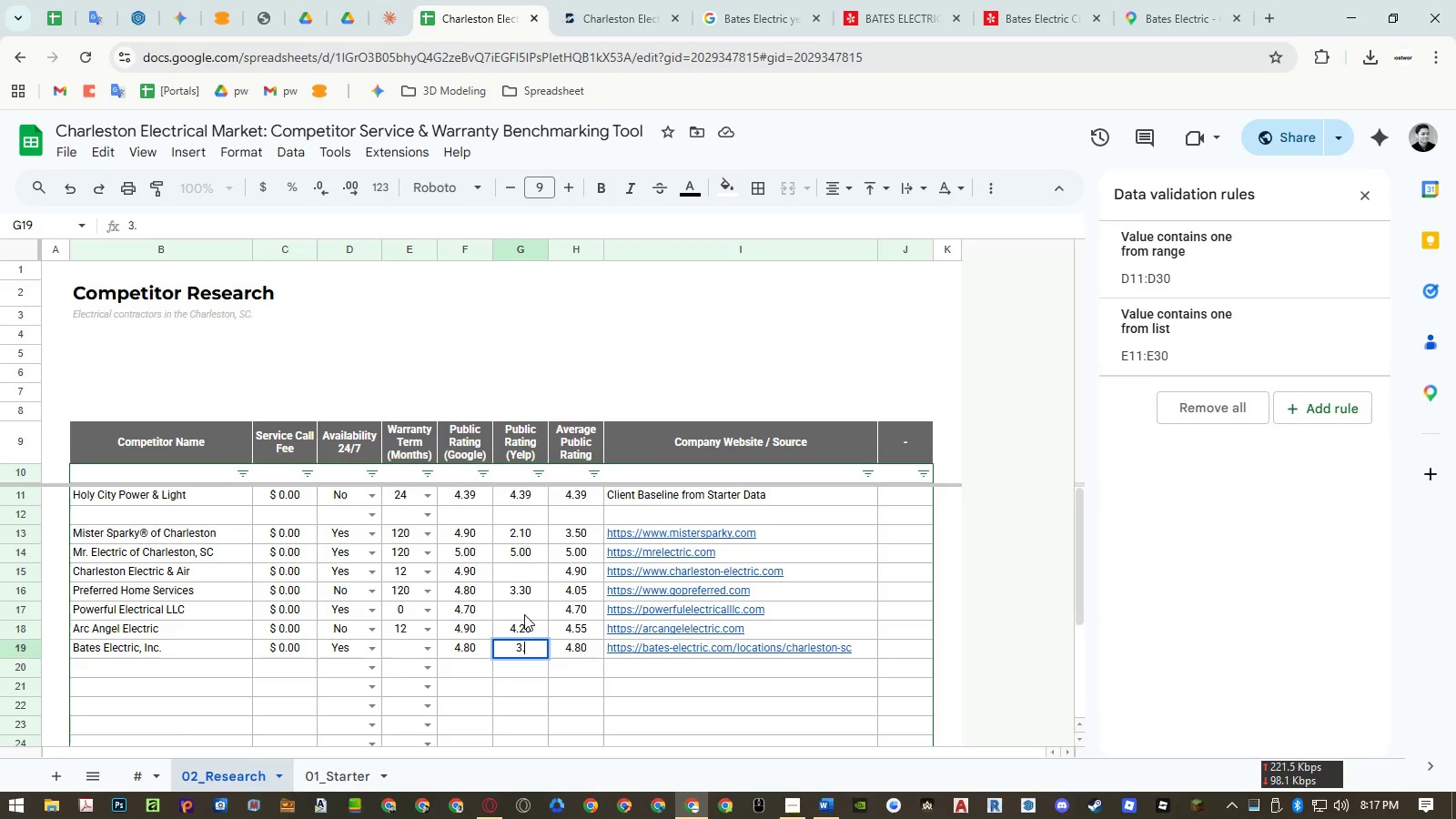 
key(Numpad1)
 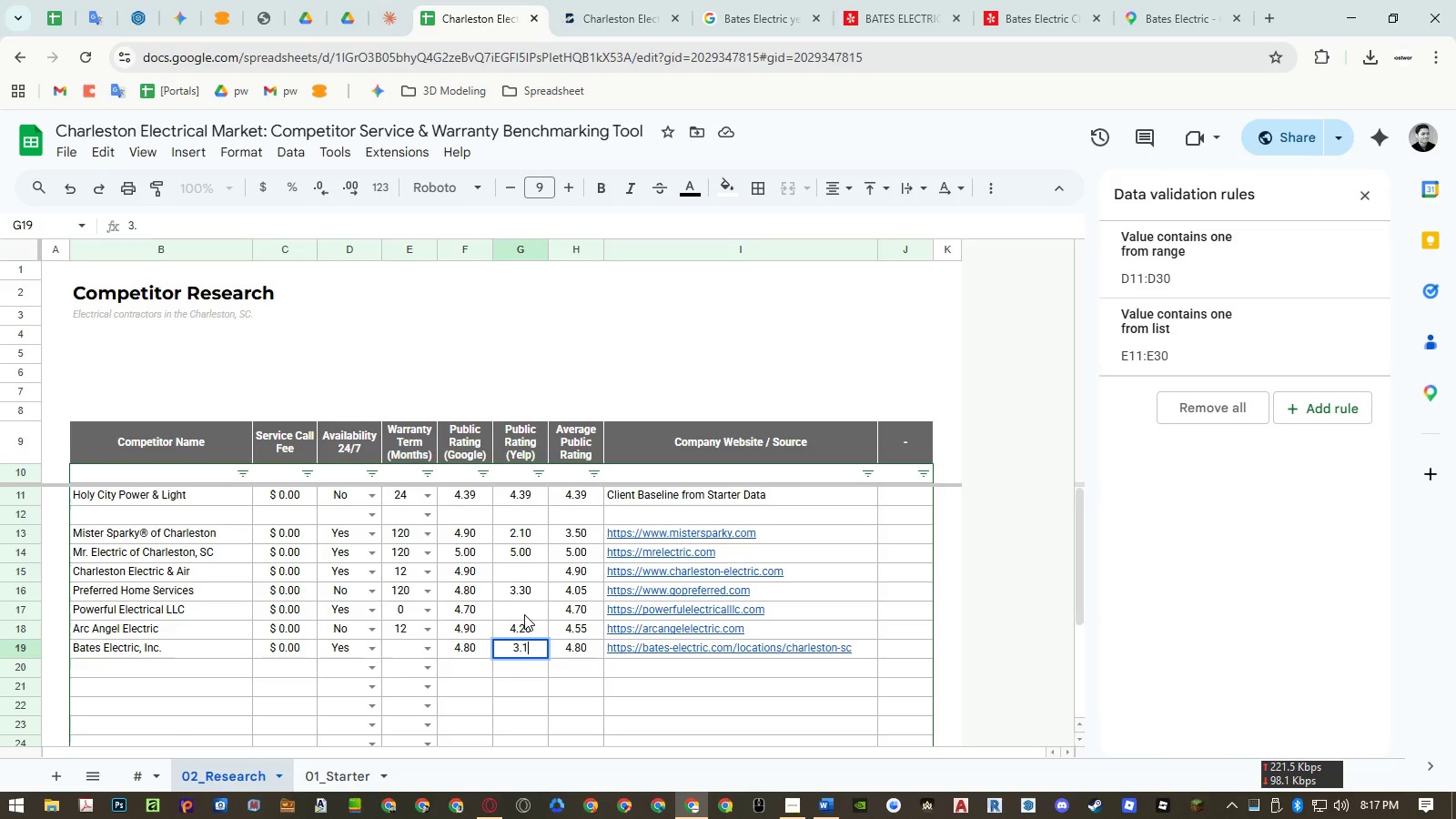 
key(NumpadEnter)
 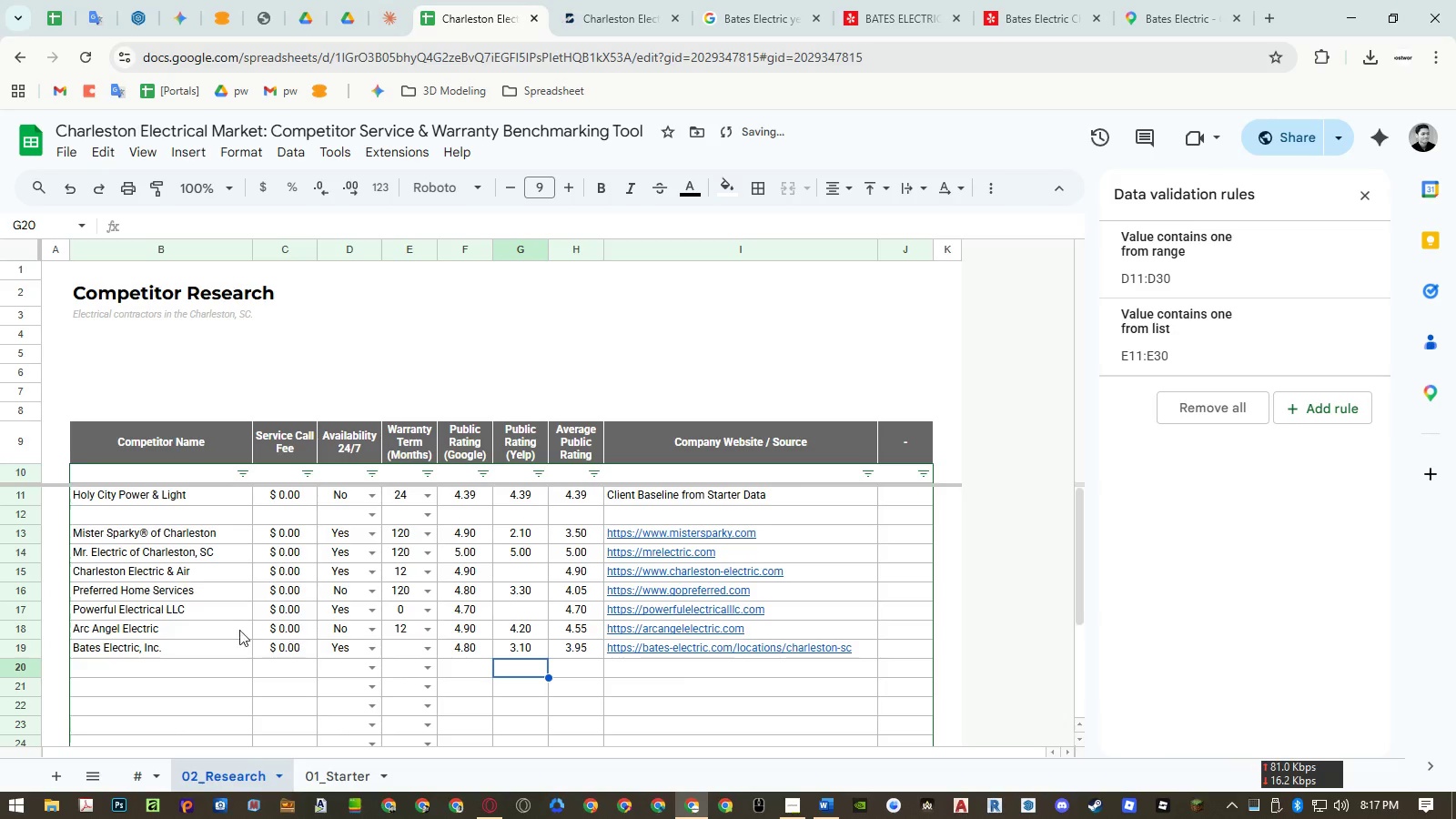 
left_click([221, 612])
 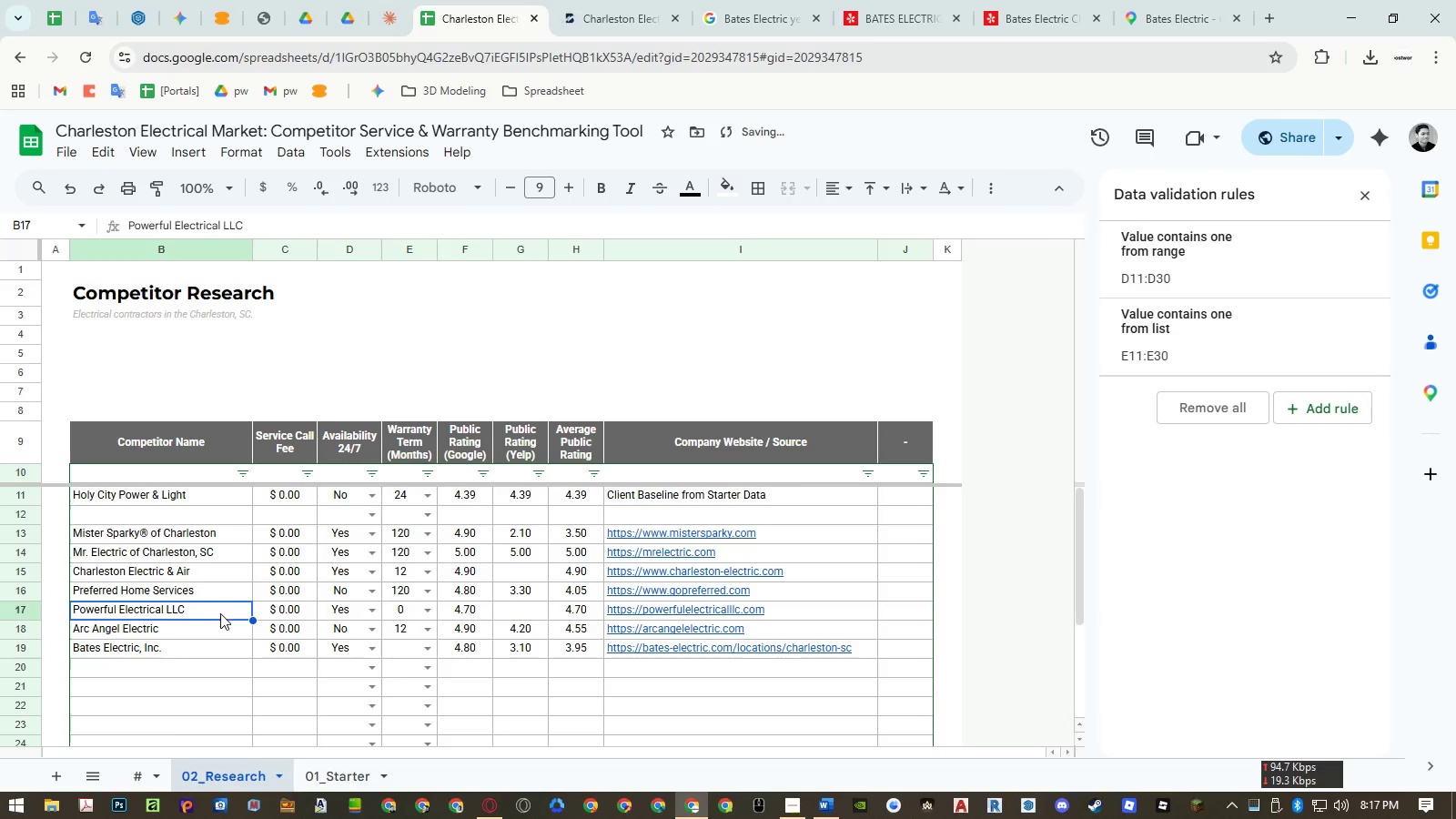 
key(Control+ControlLeft)
 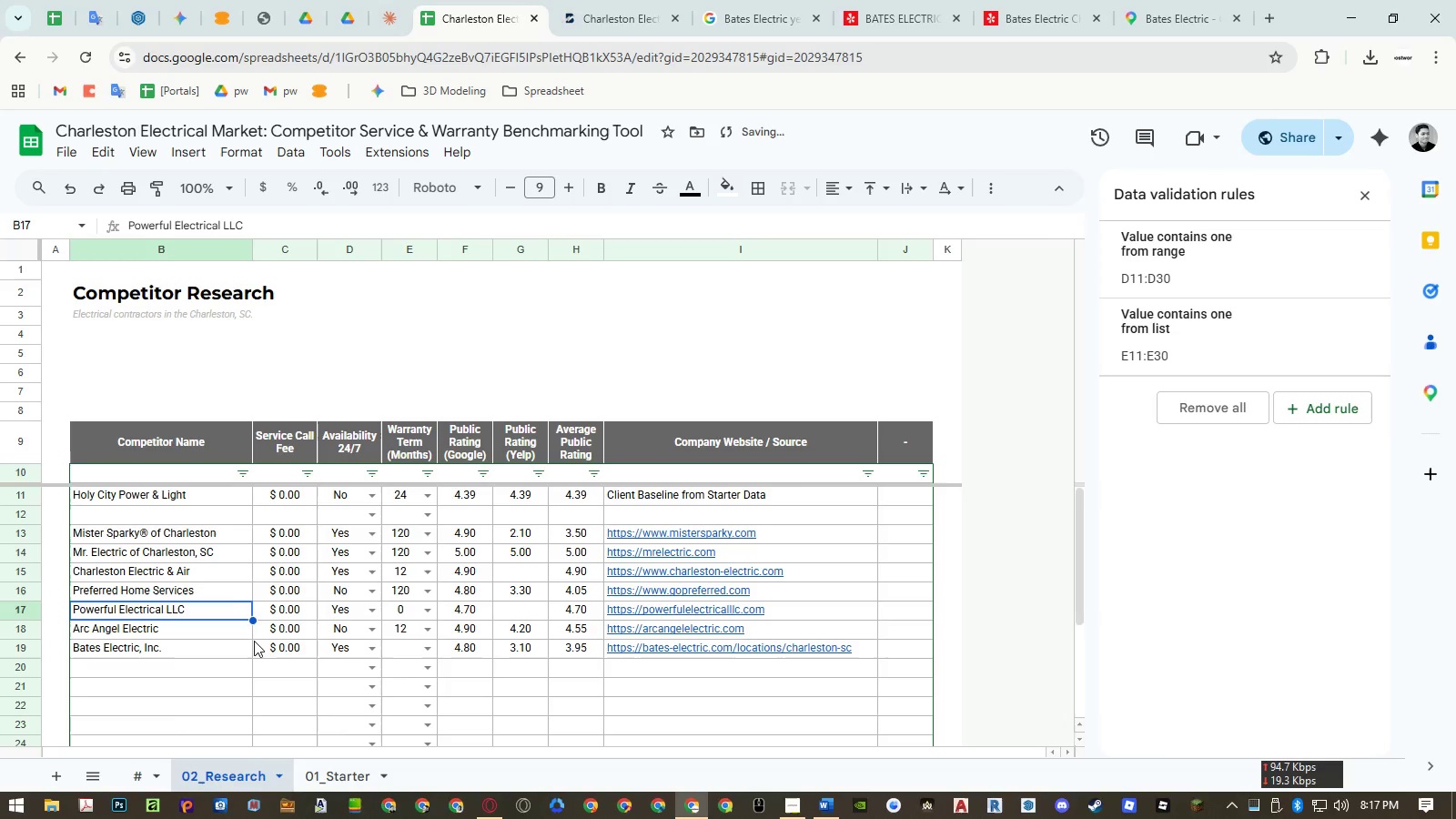 
key(Control+C)
 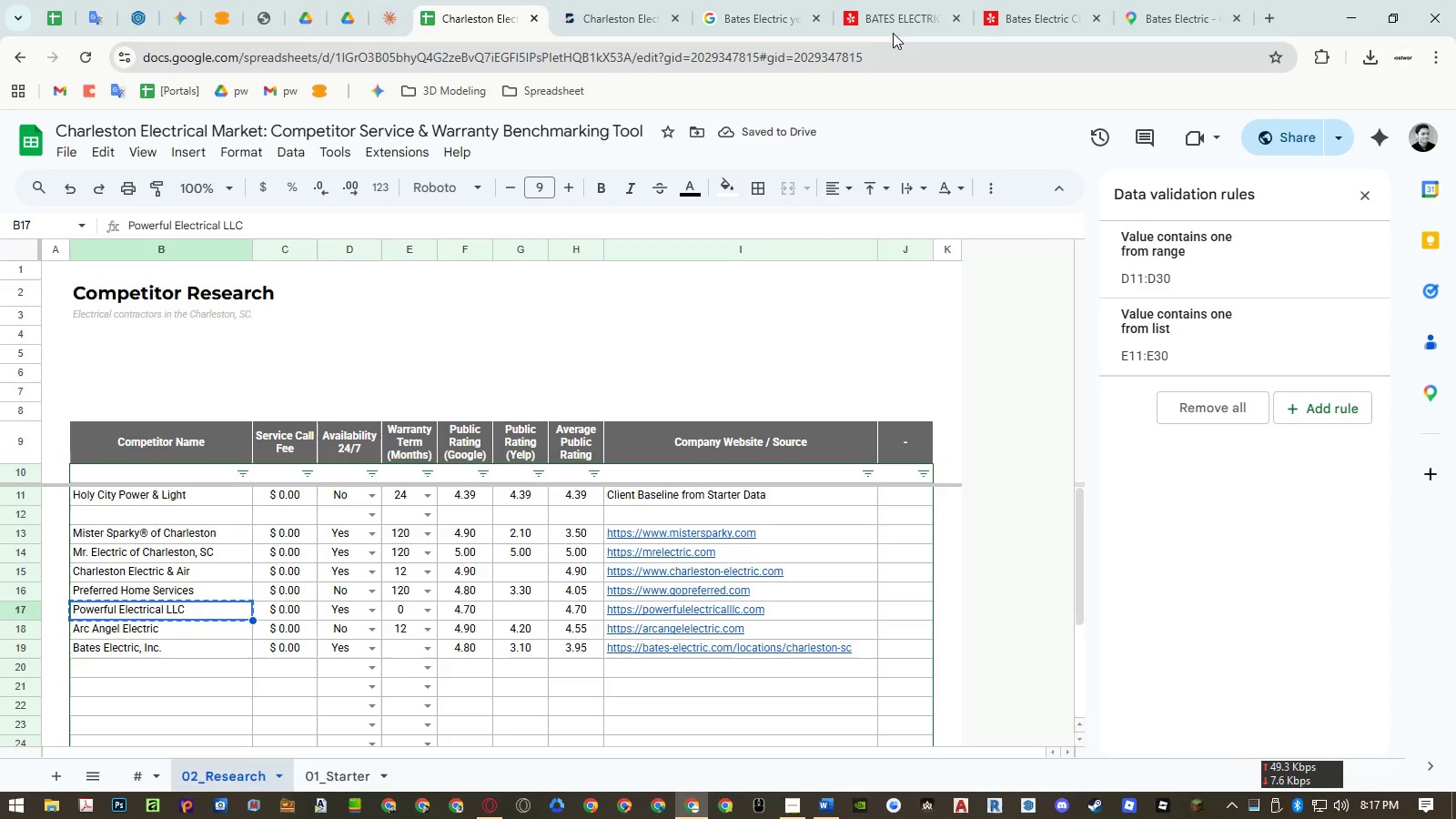 
left_click([779, 19])
 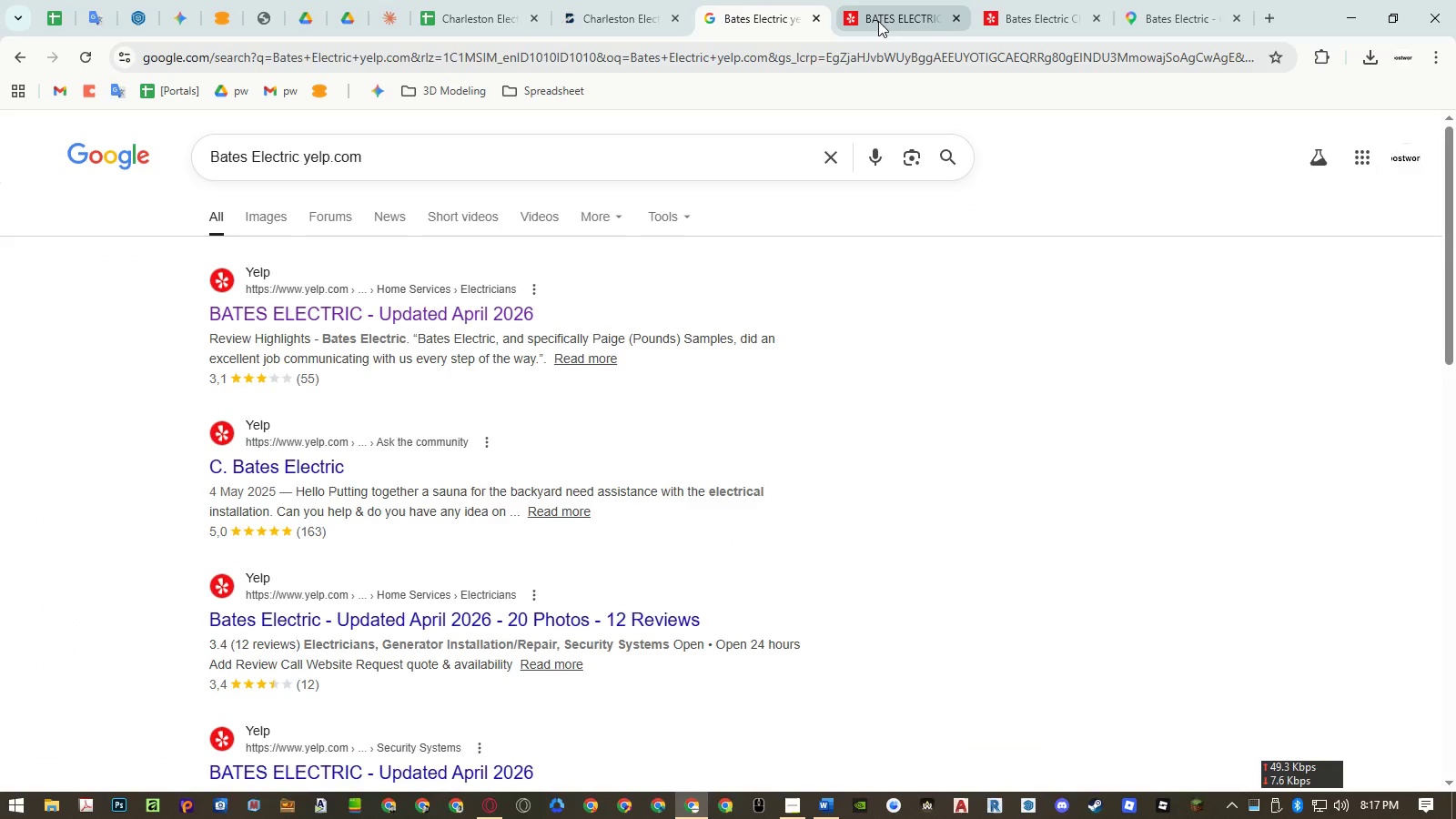 
middle_click([880, 21])
 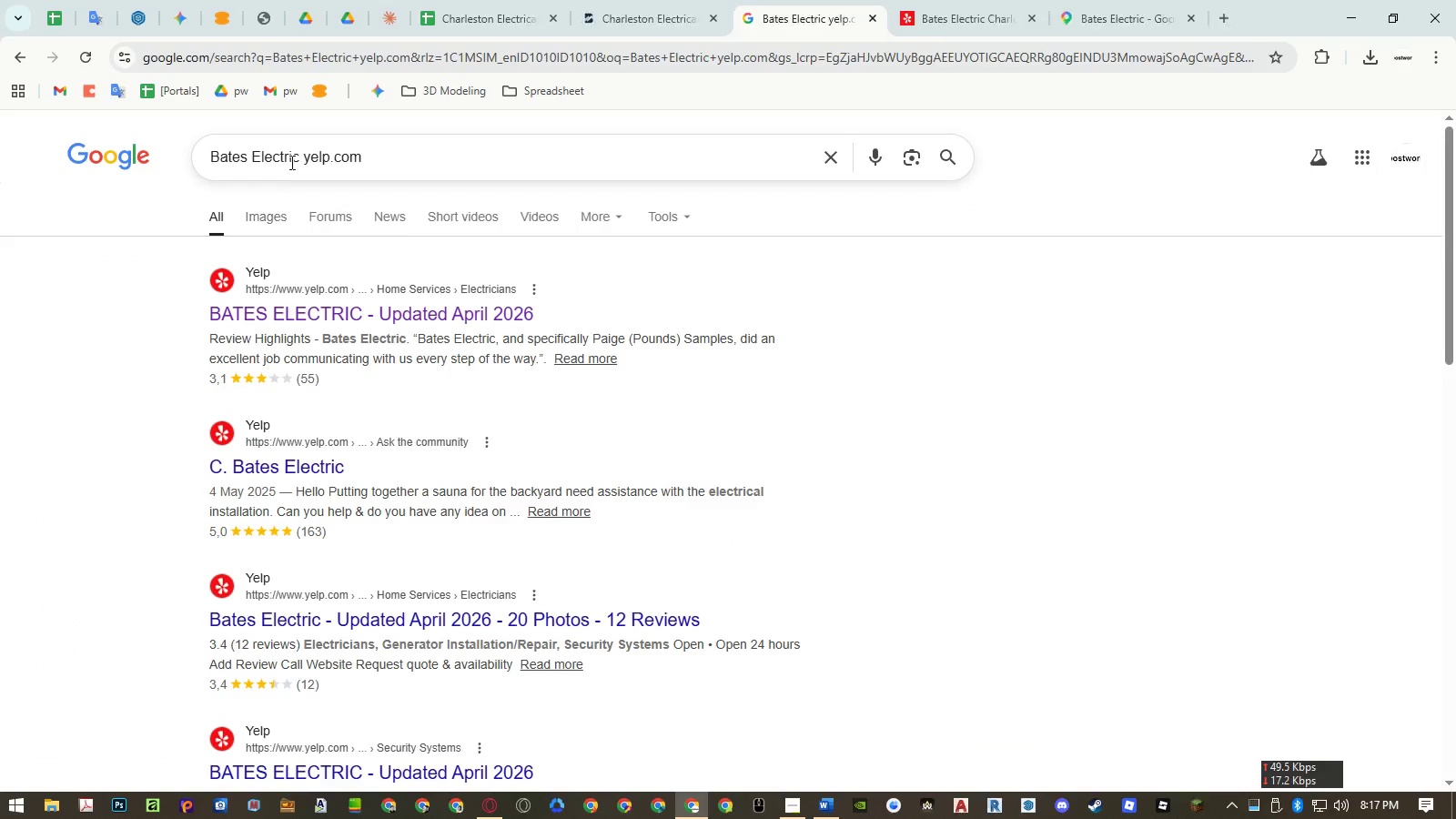 
left_click([292, 155])
 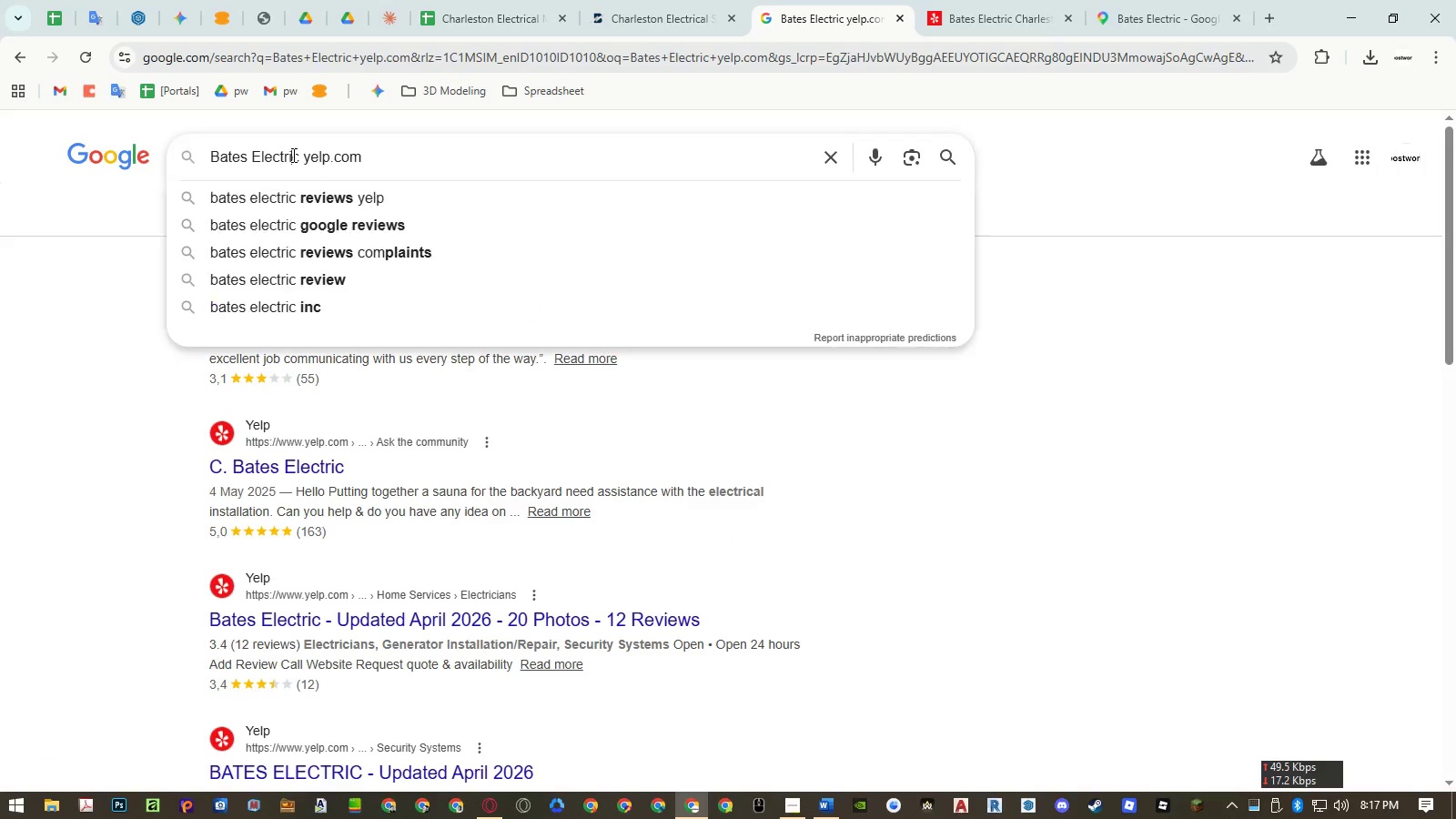 
left_click_drag(start_coordinate=[292, 155], to_coordinate=[221, 157])
 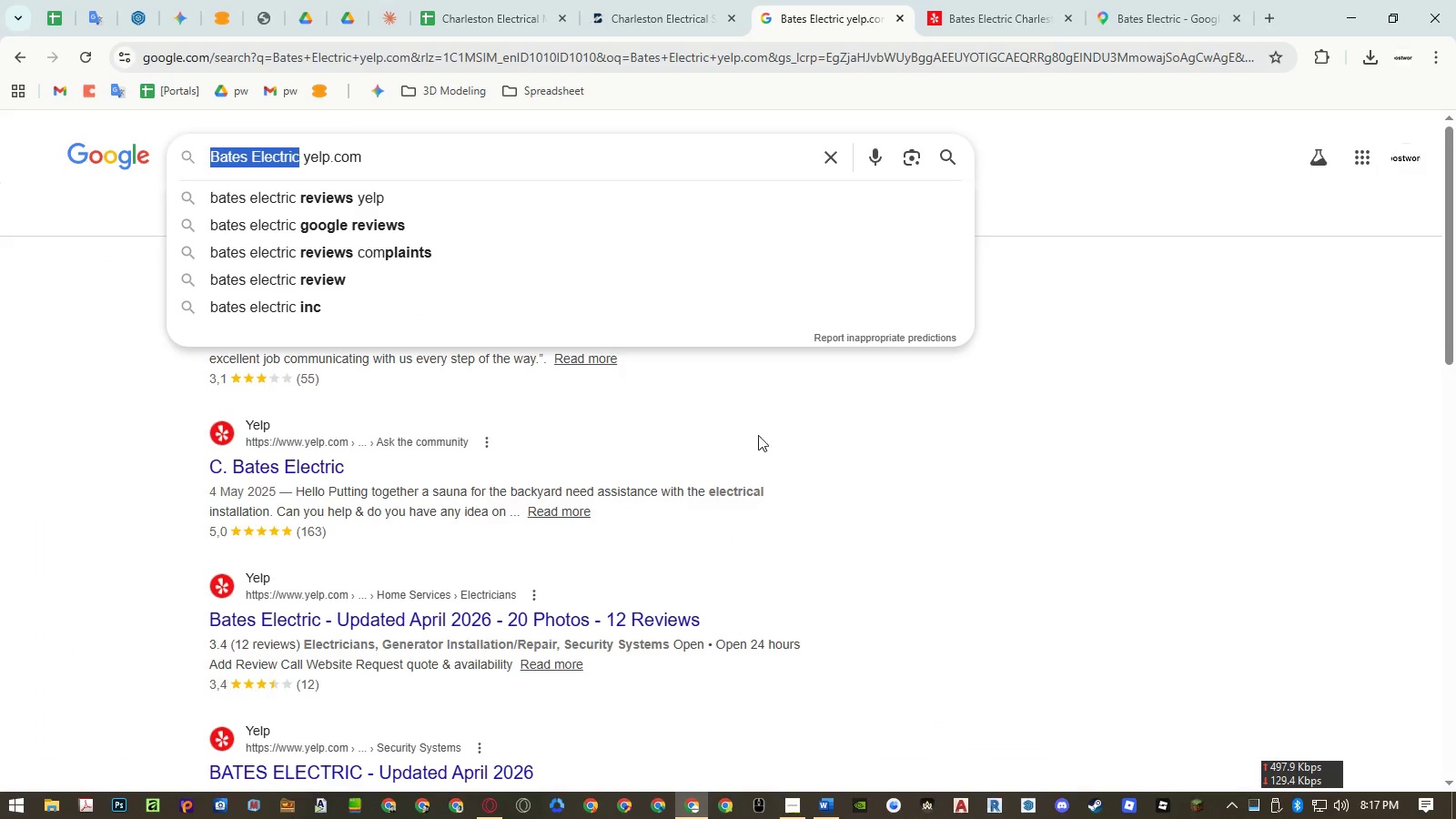 
key(Control+ControlLeft)
 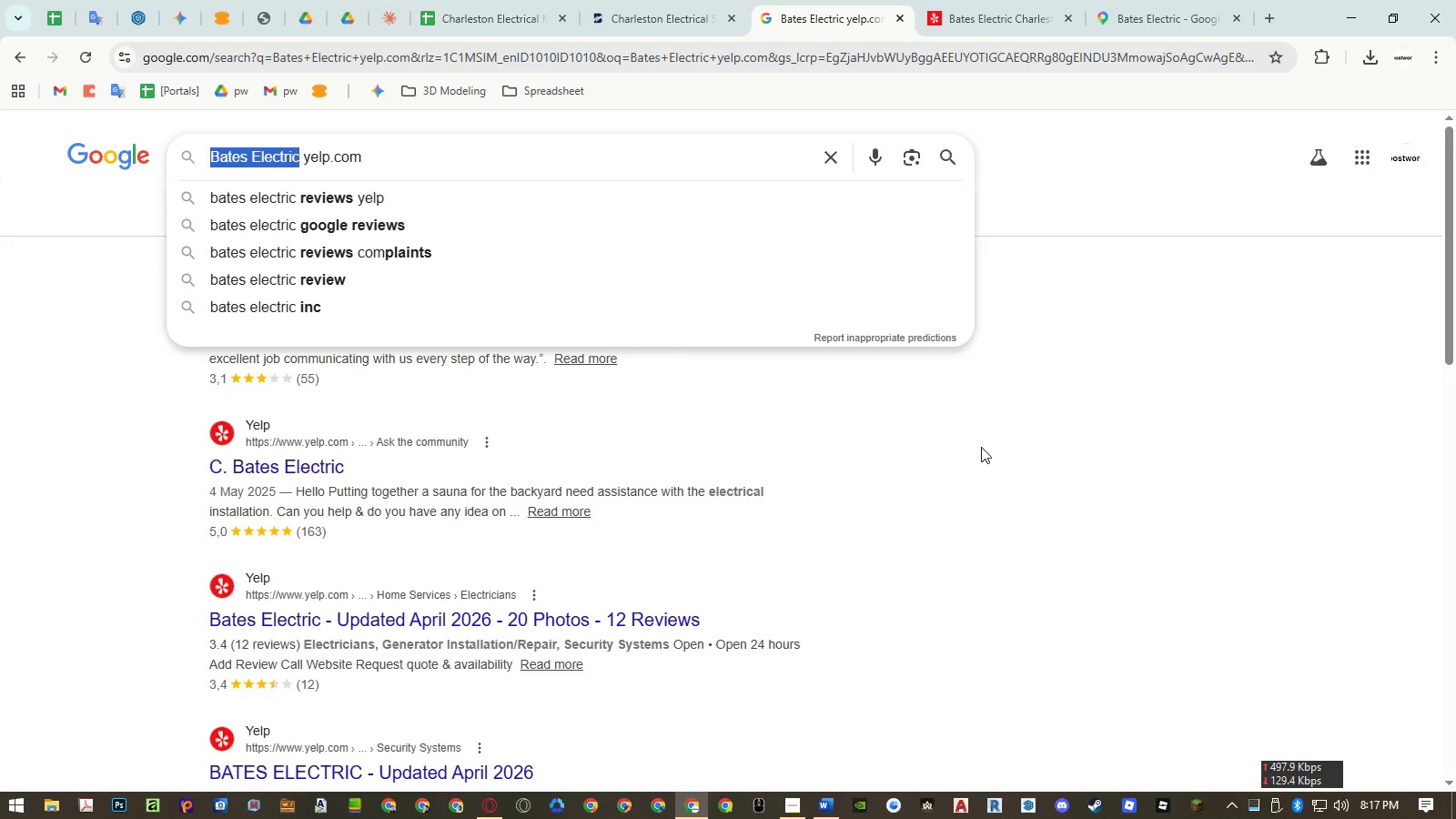 
key(Control+V)
 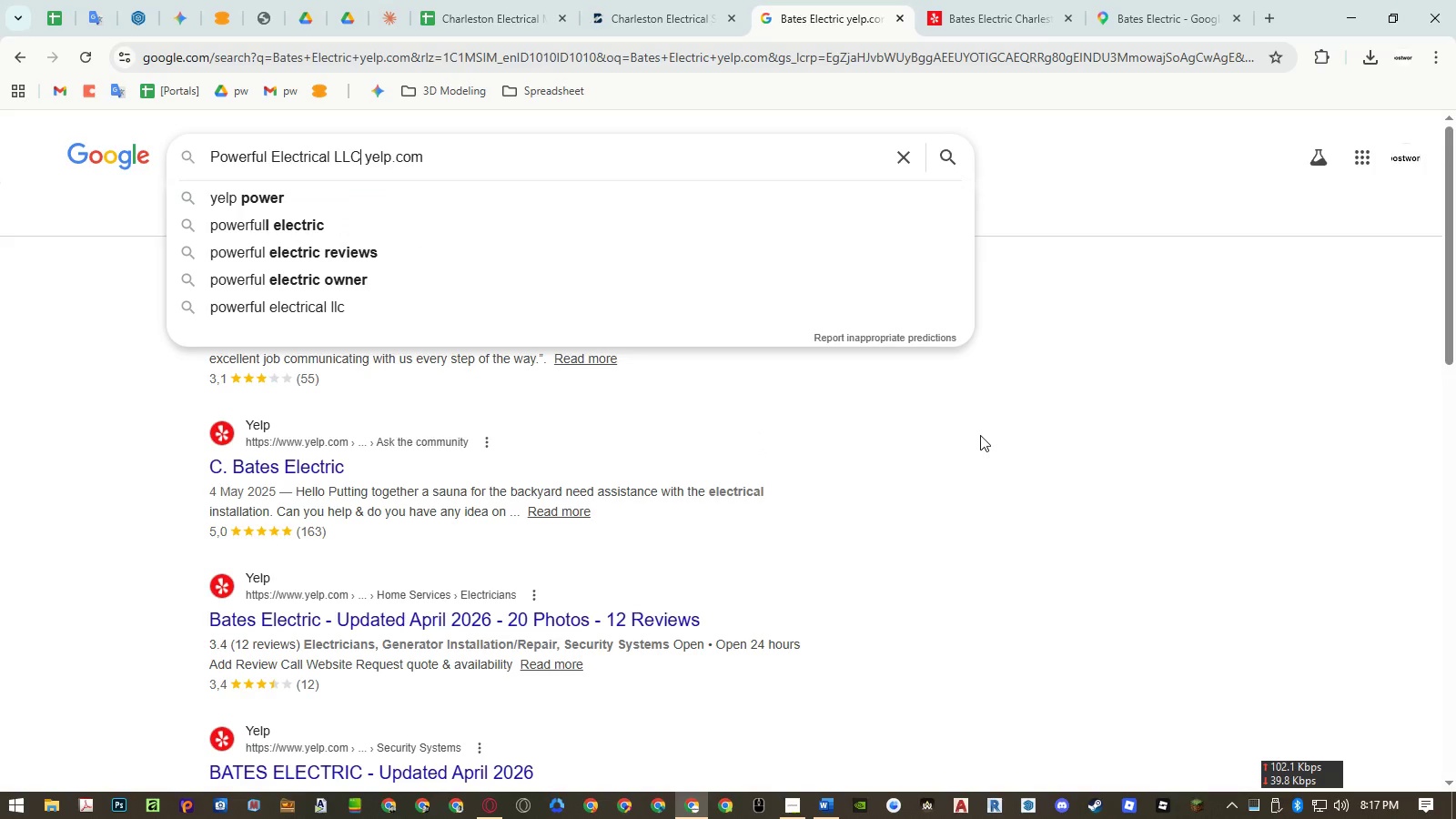 
key(Control+Enter)
 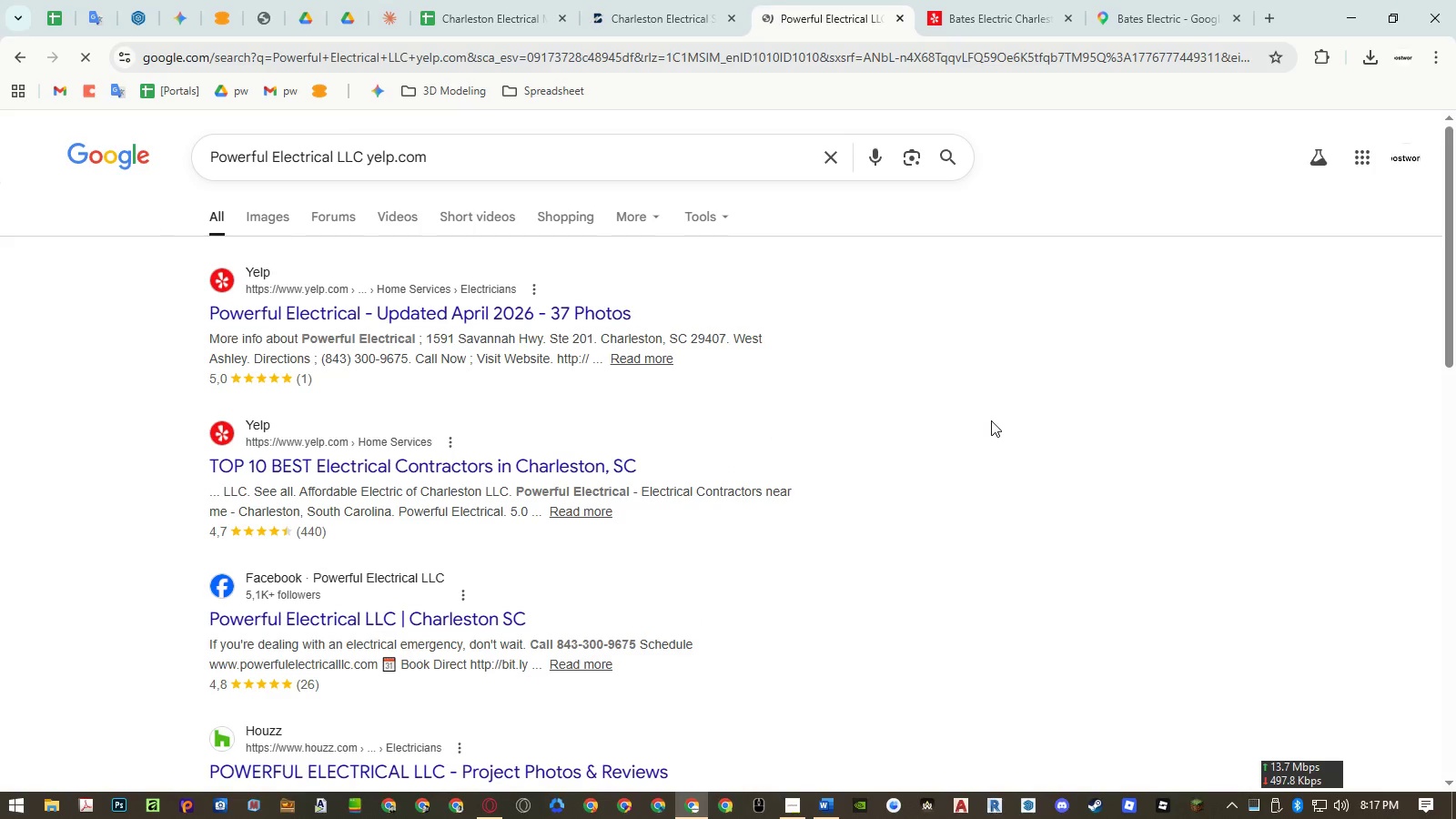 
left_click([1007, 9])
 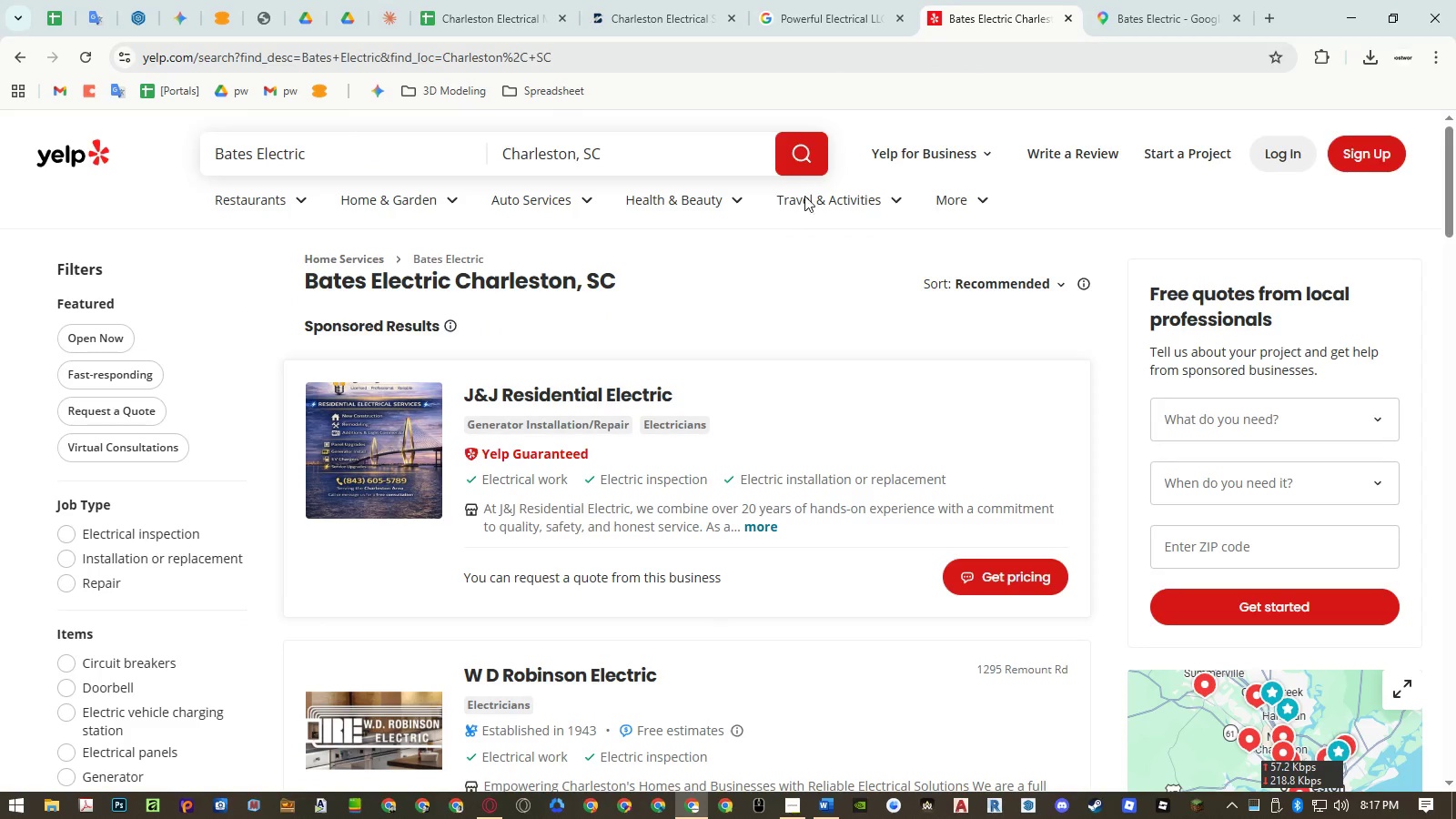 
left_click([784, 13])
 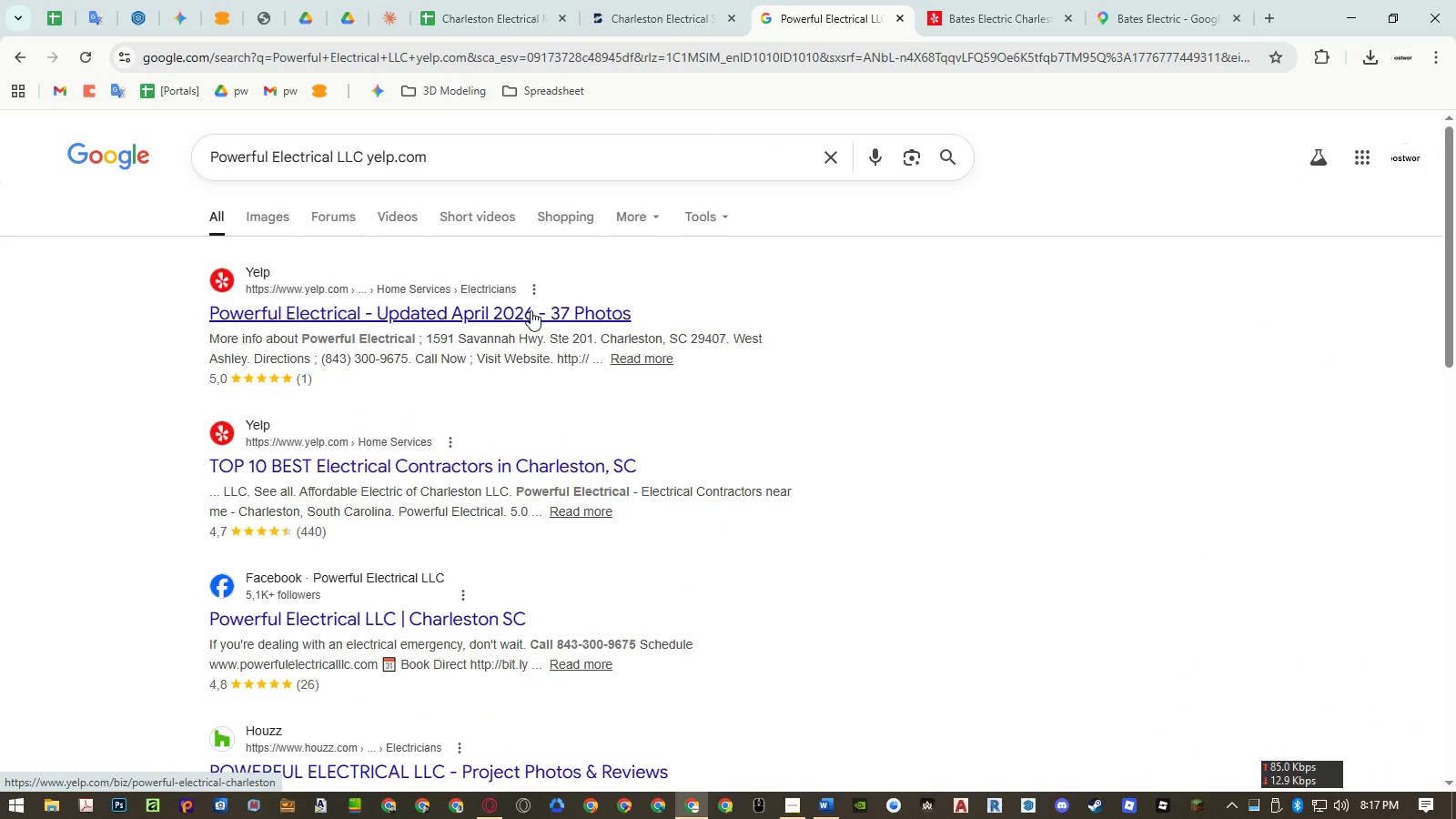 
middle_click([531, 310])
 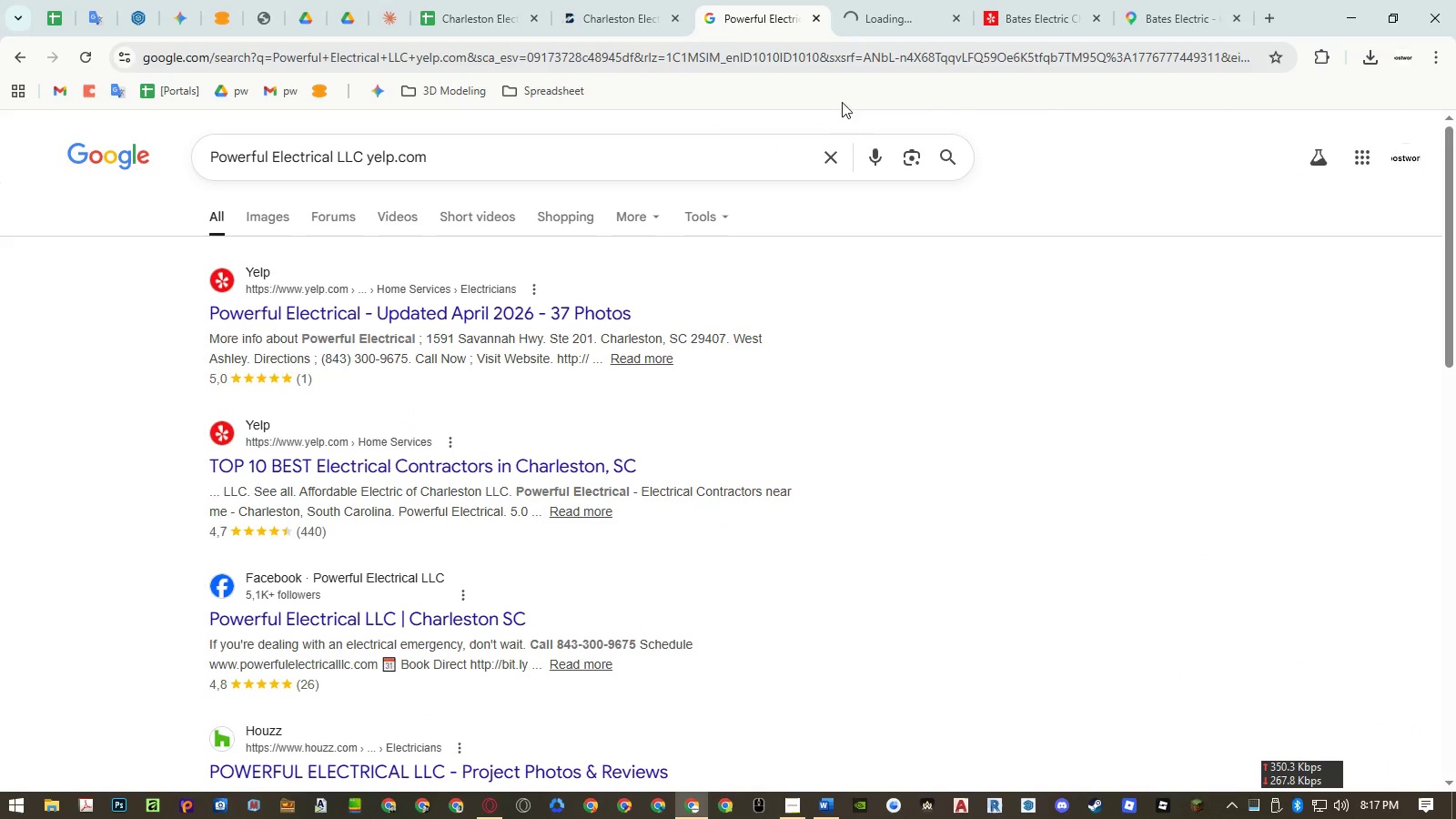 
left_click([891, 18])
 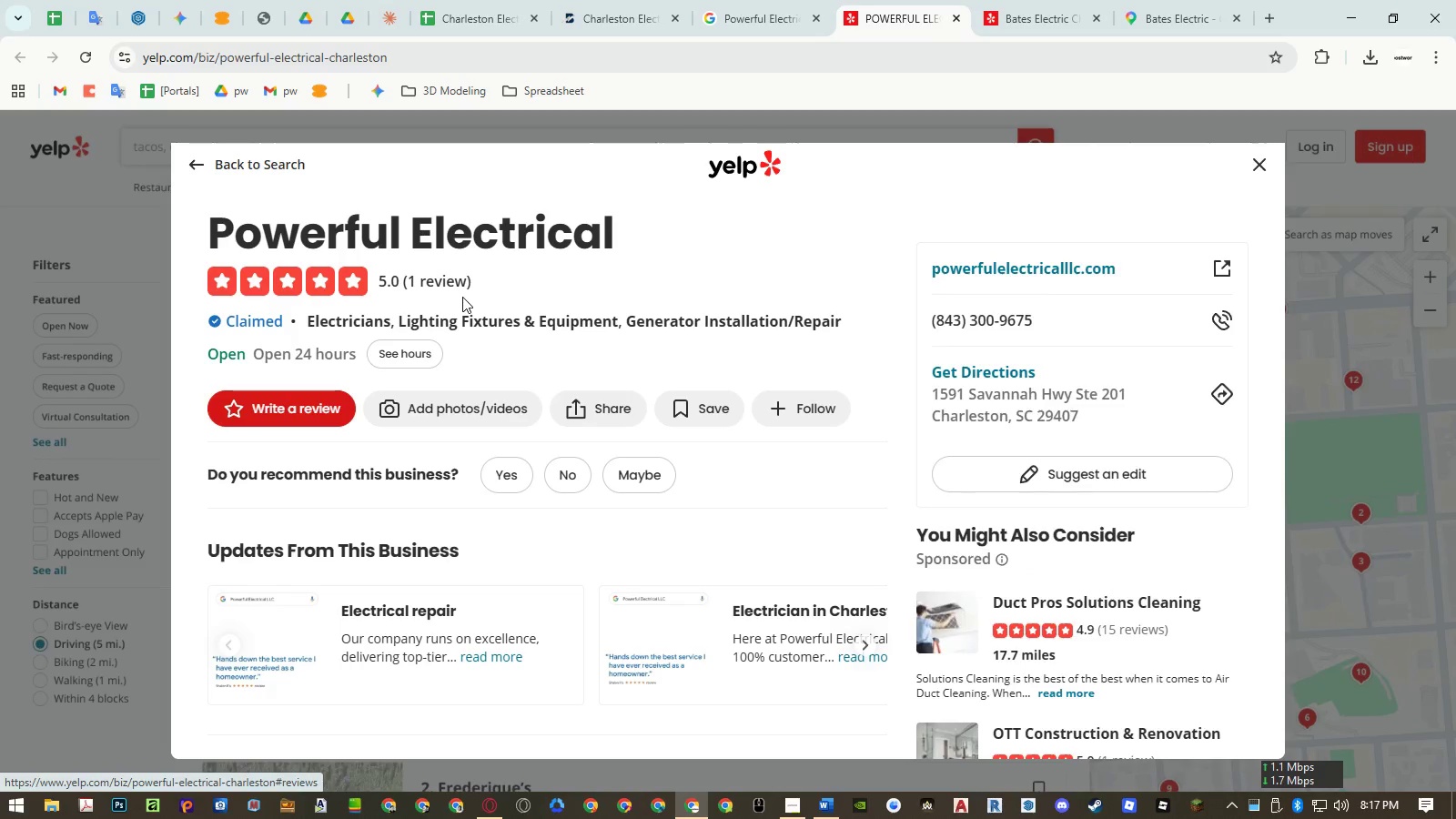 
scroll: coordinate [930, 421], scroll_direction: down, amount: 3.0
 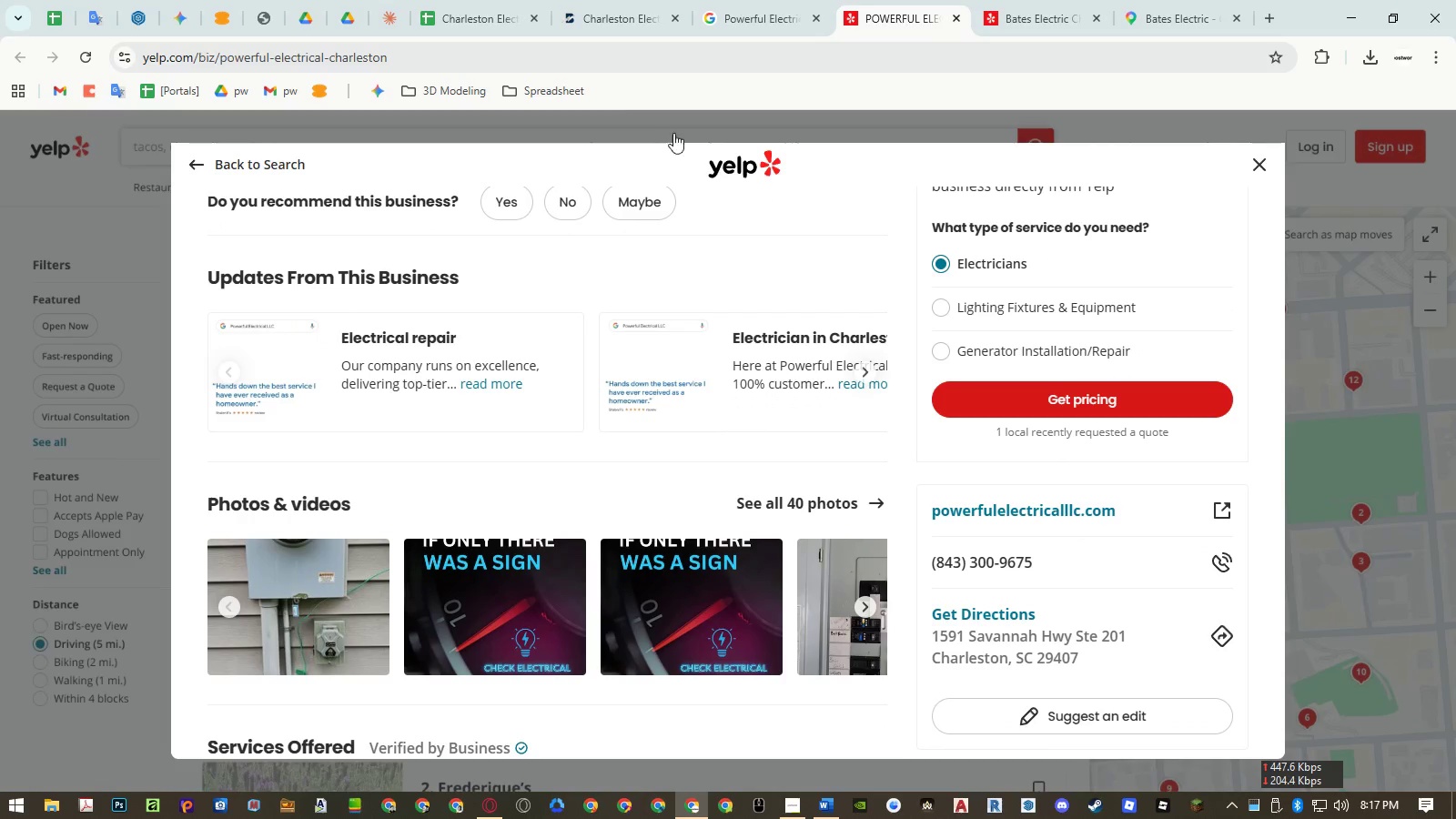 
left_click([495, 15])
 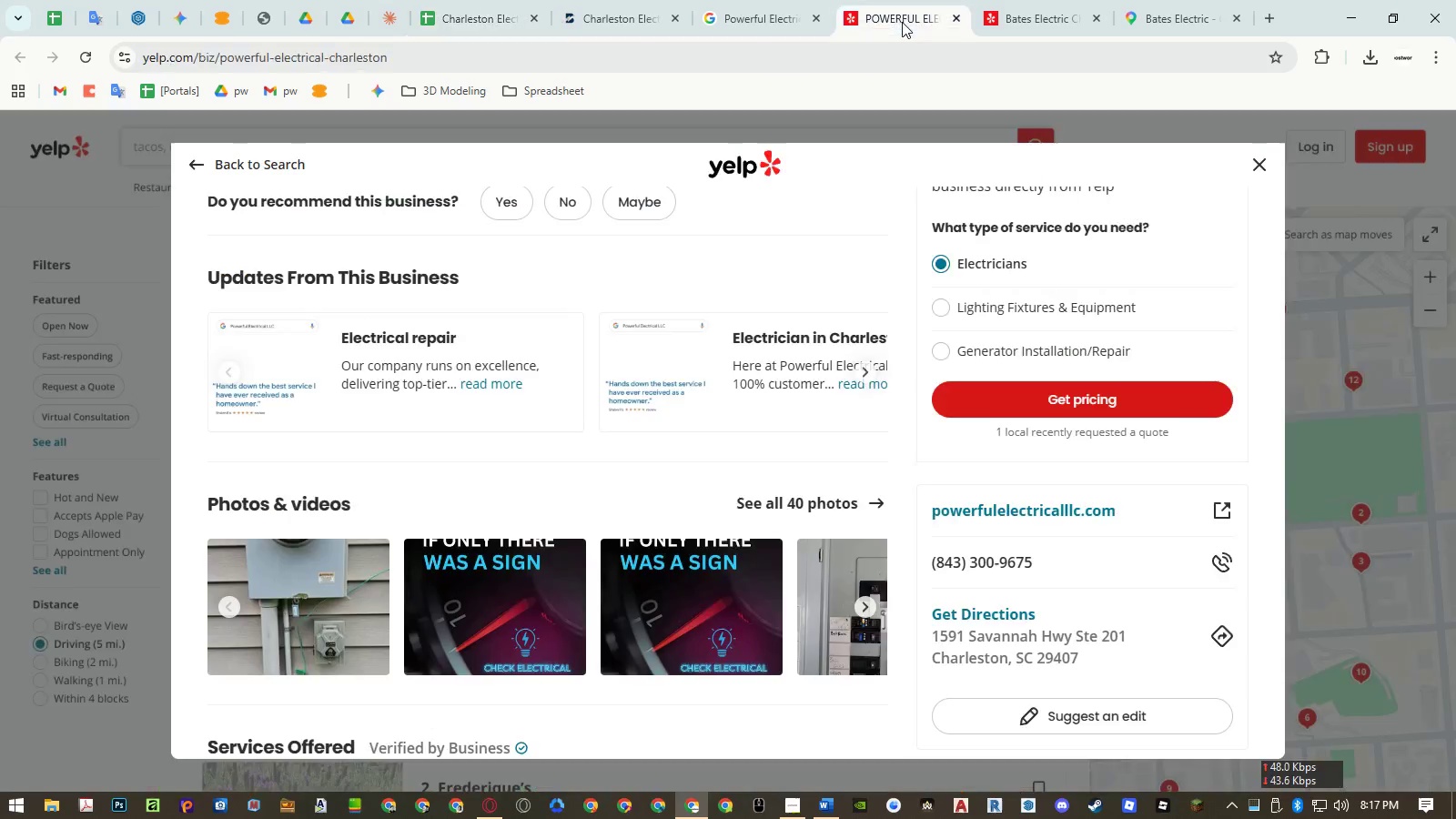 
scroll: coordinate [704, 371], scroll_direction: up, amount: 9.0
 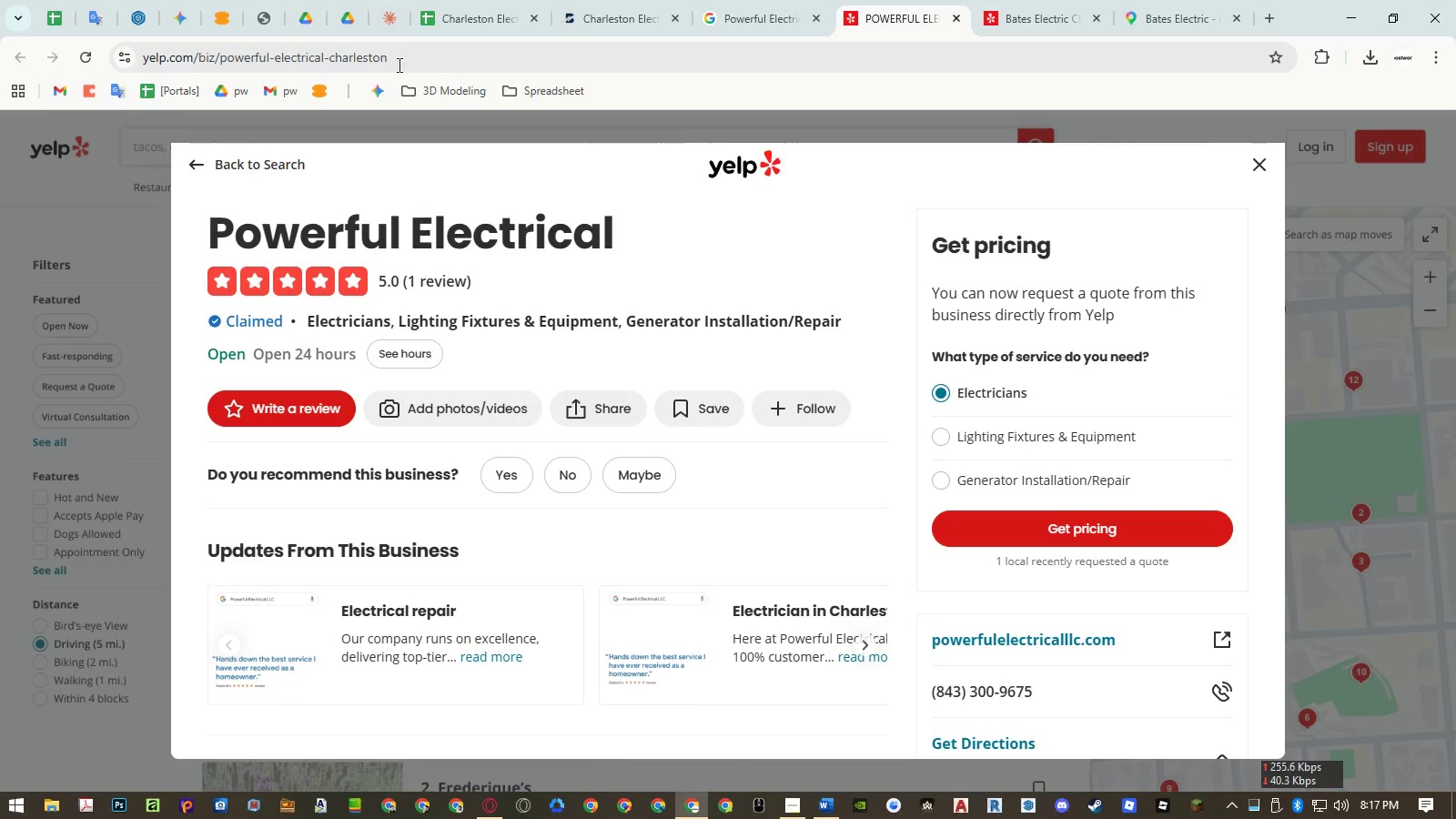 
left_click([431, 15])
 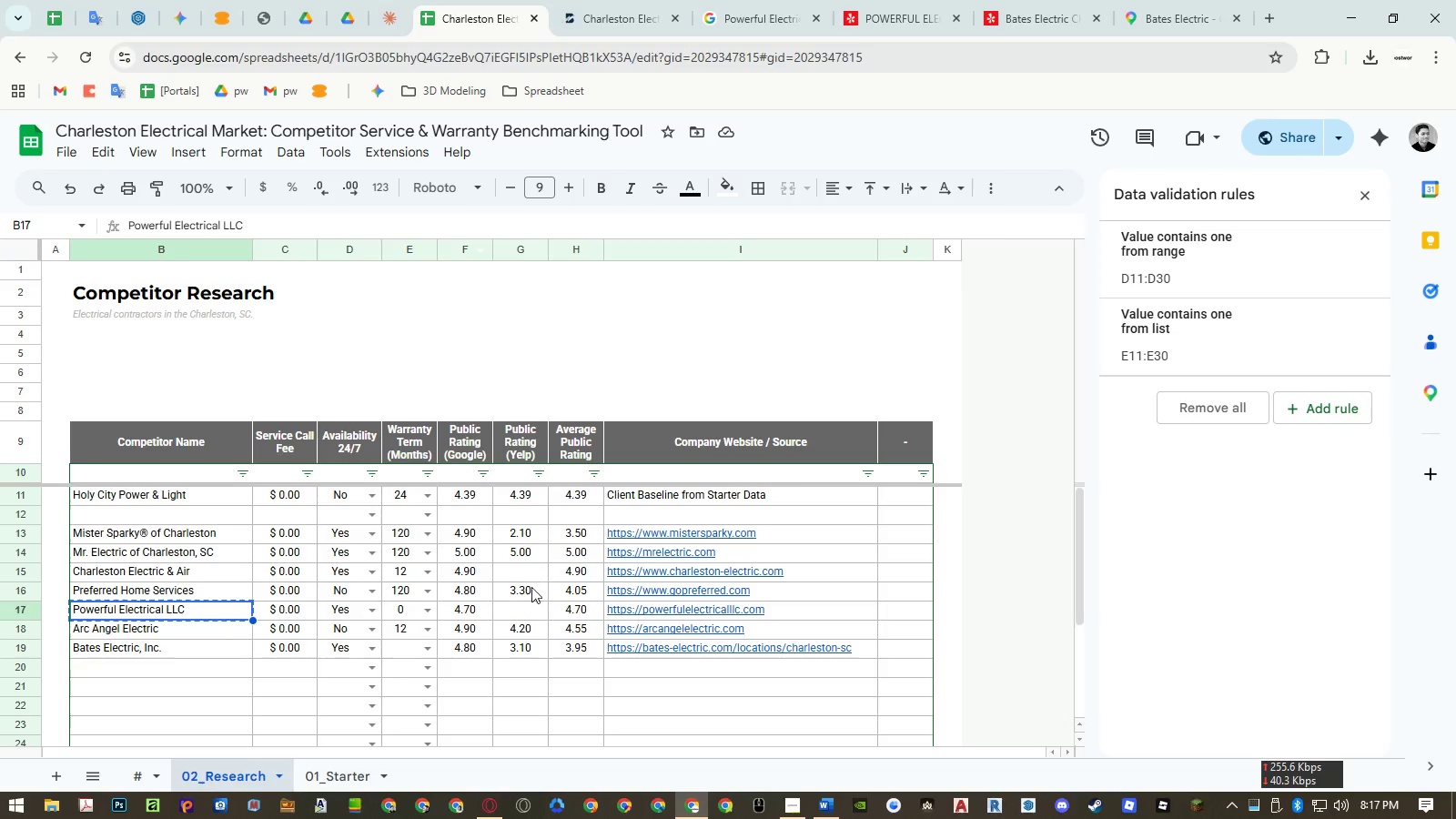 
left_click([524, 603])
 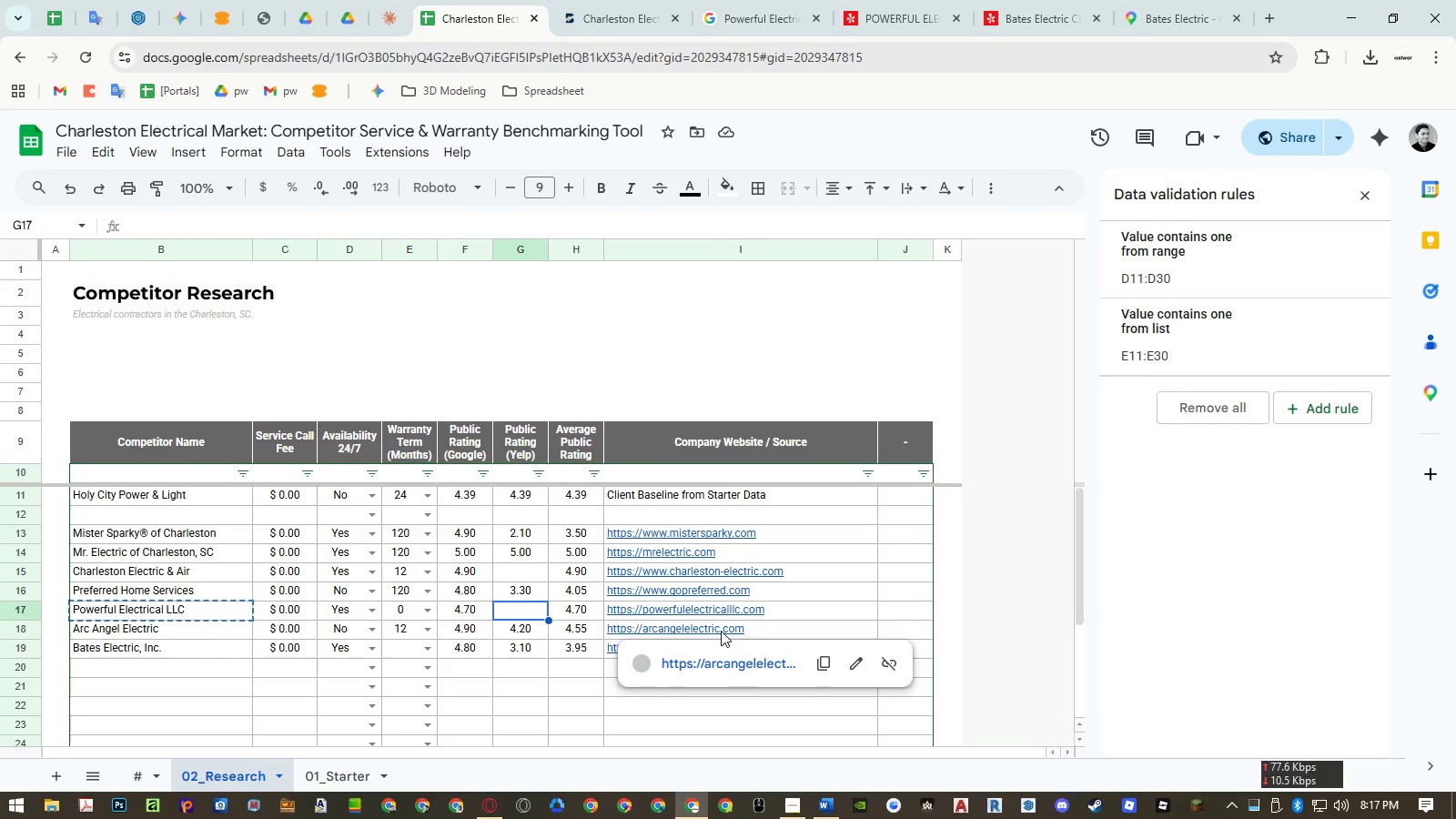 
key(Numpad5)
 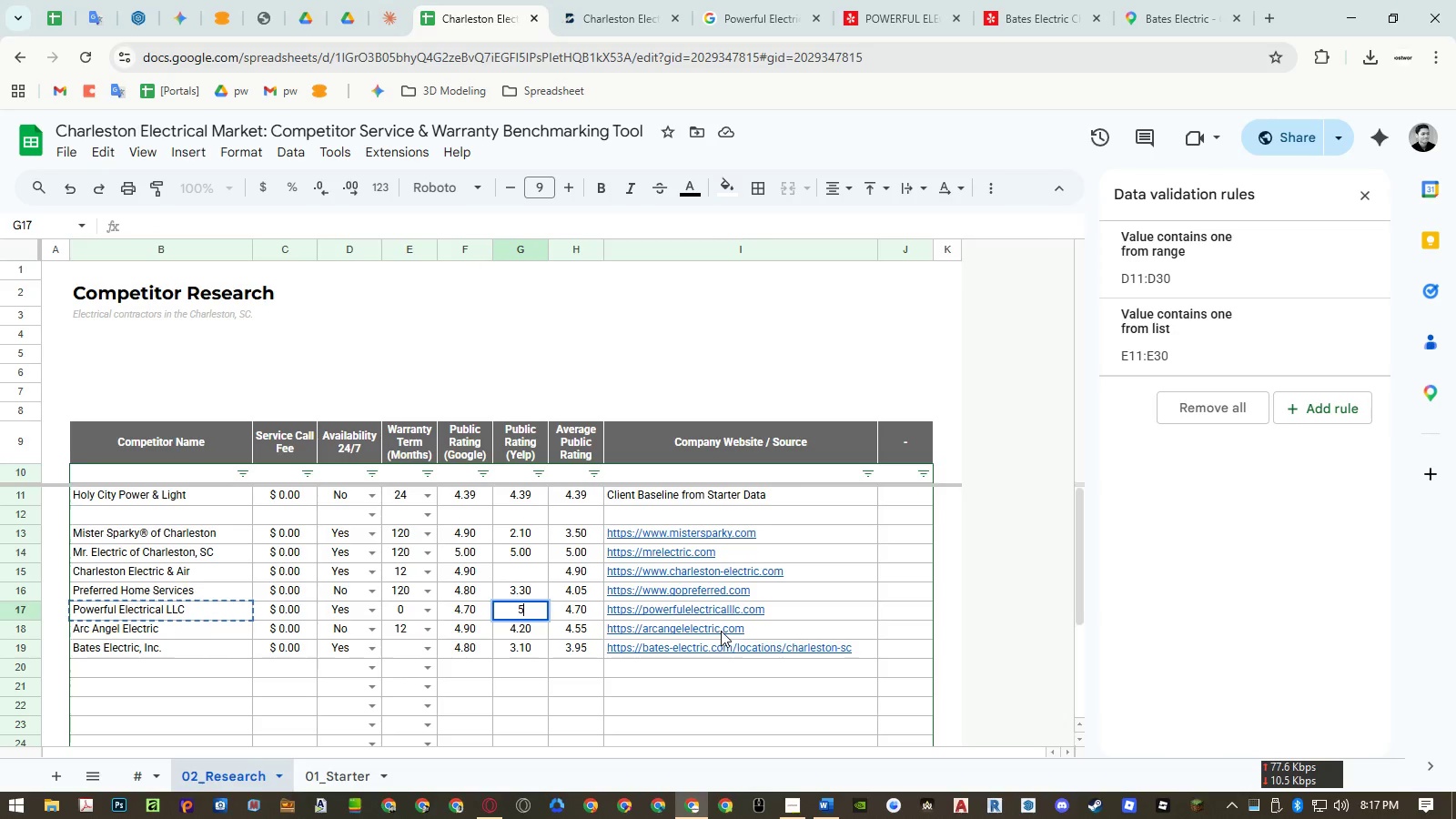 
key(ArrowUp)
 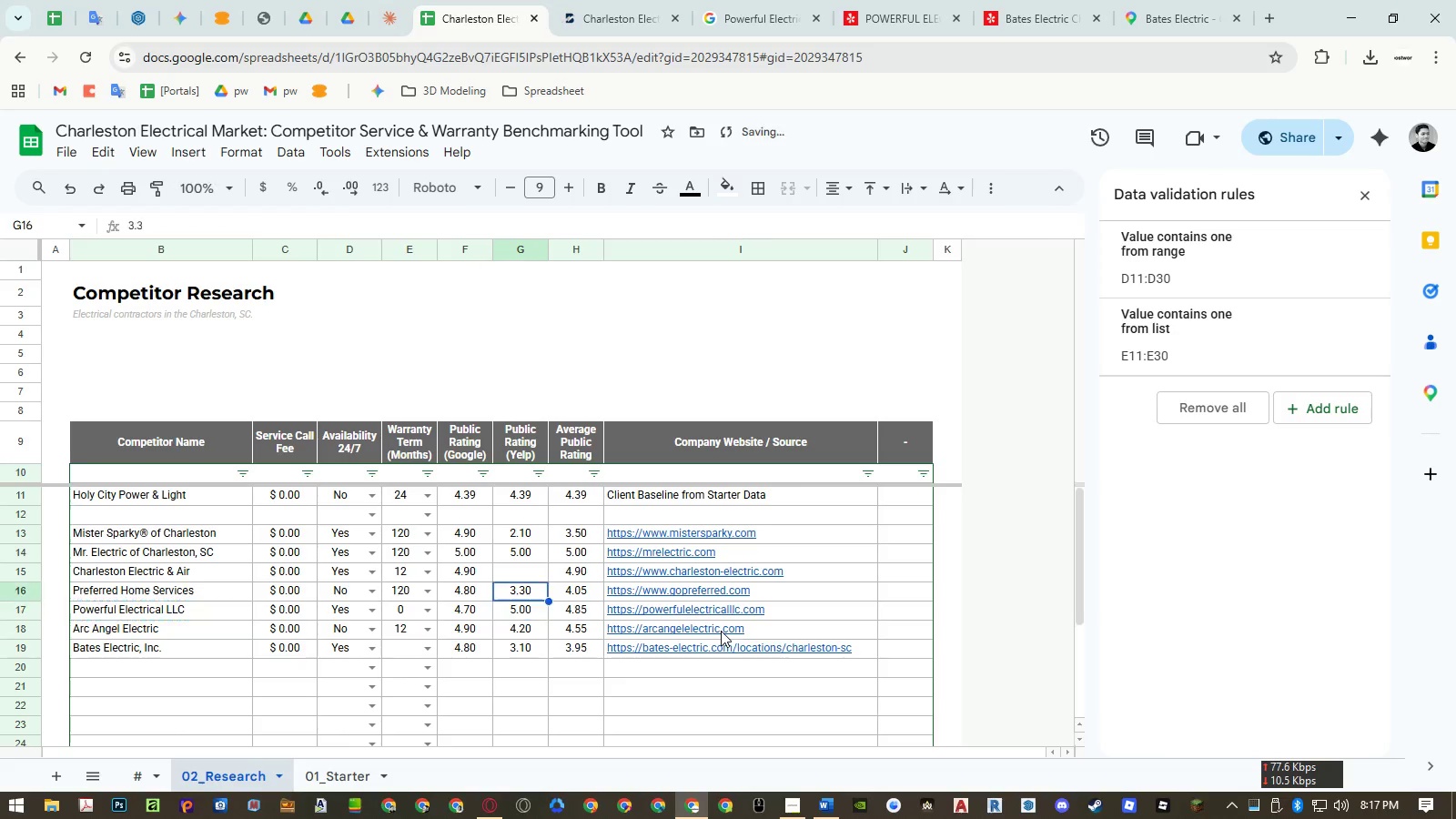 
key(ArrowUp)
 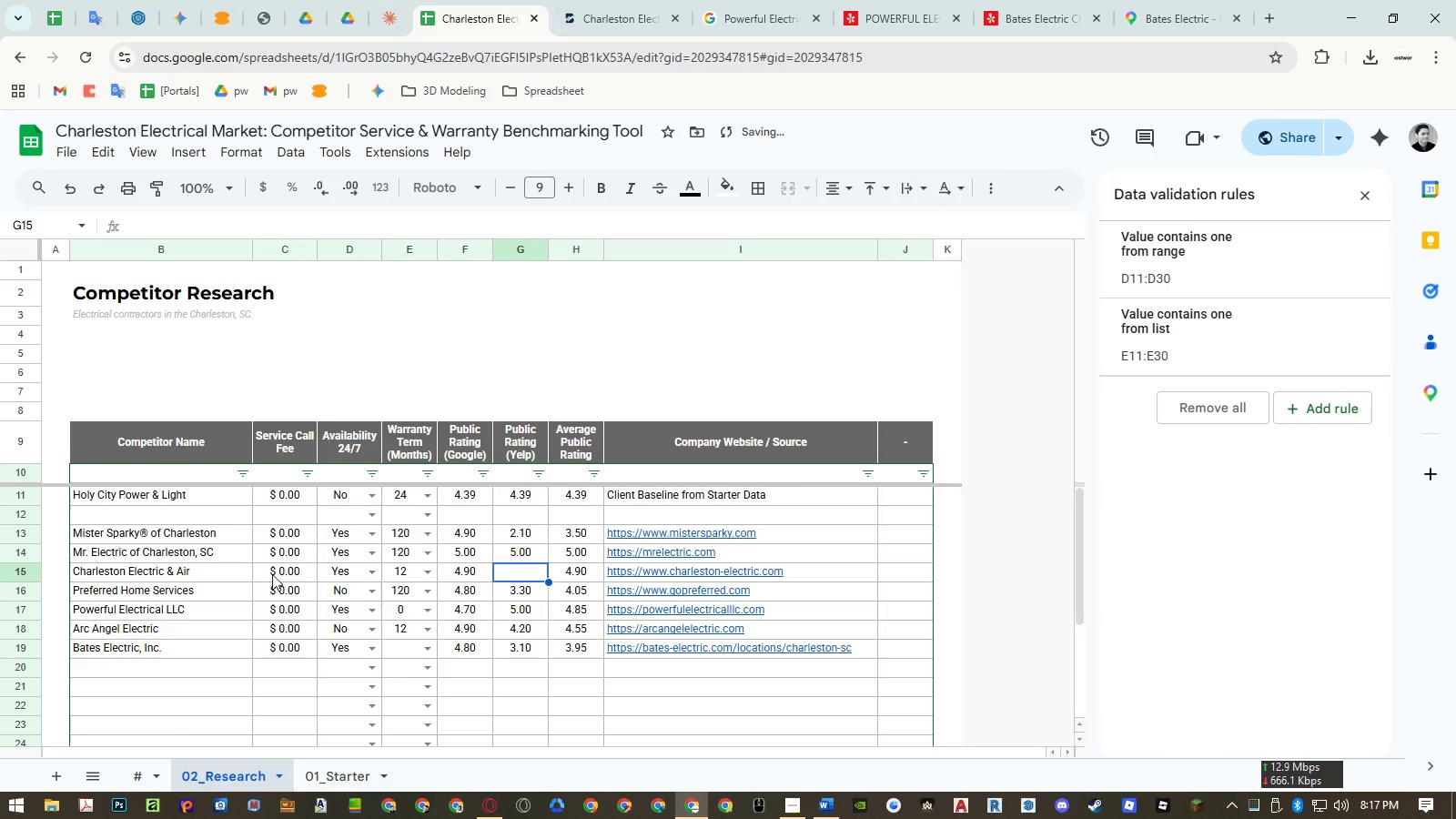 
left_click([217, 568])
 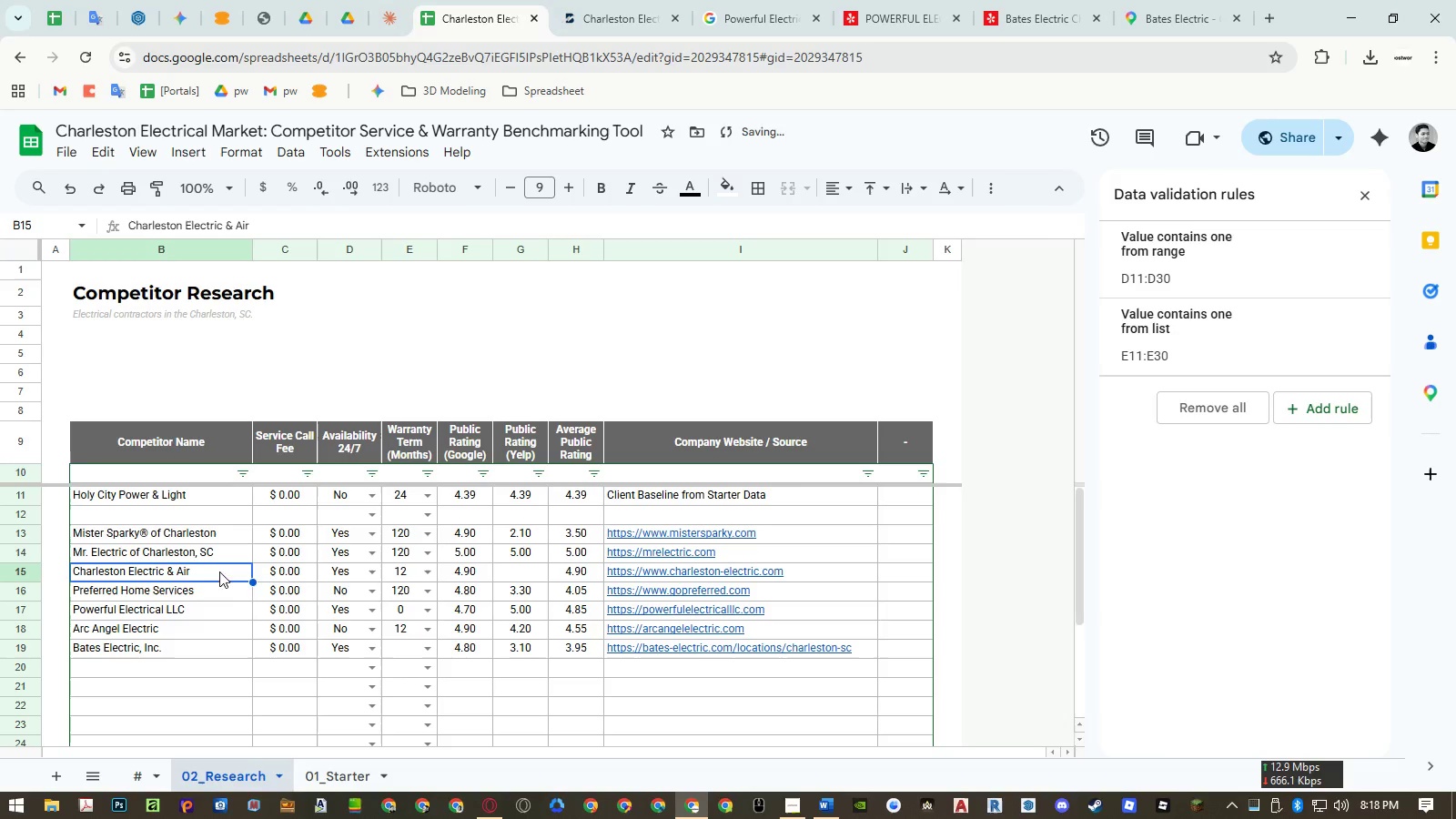 
key(Control+ControlLeft)
 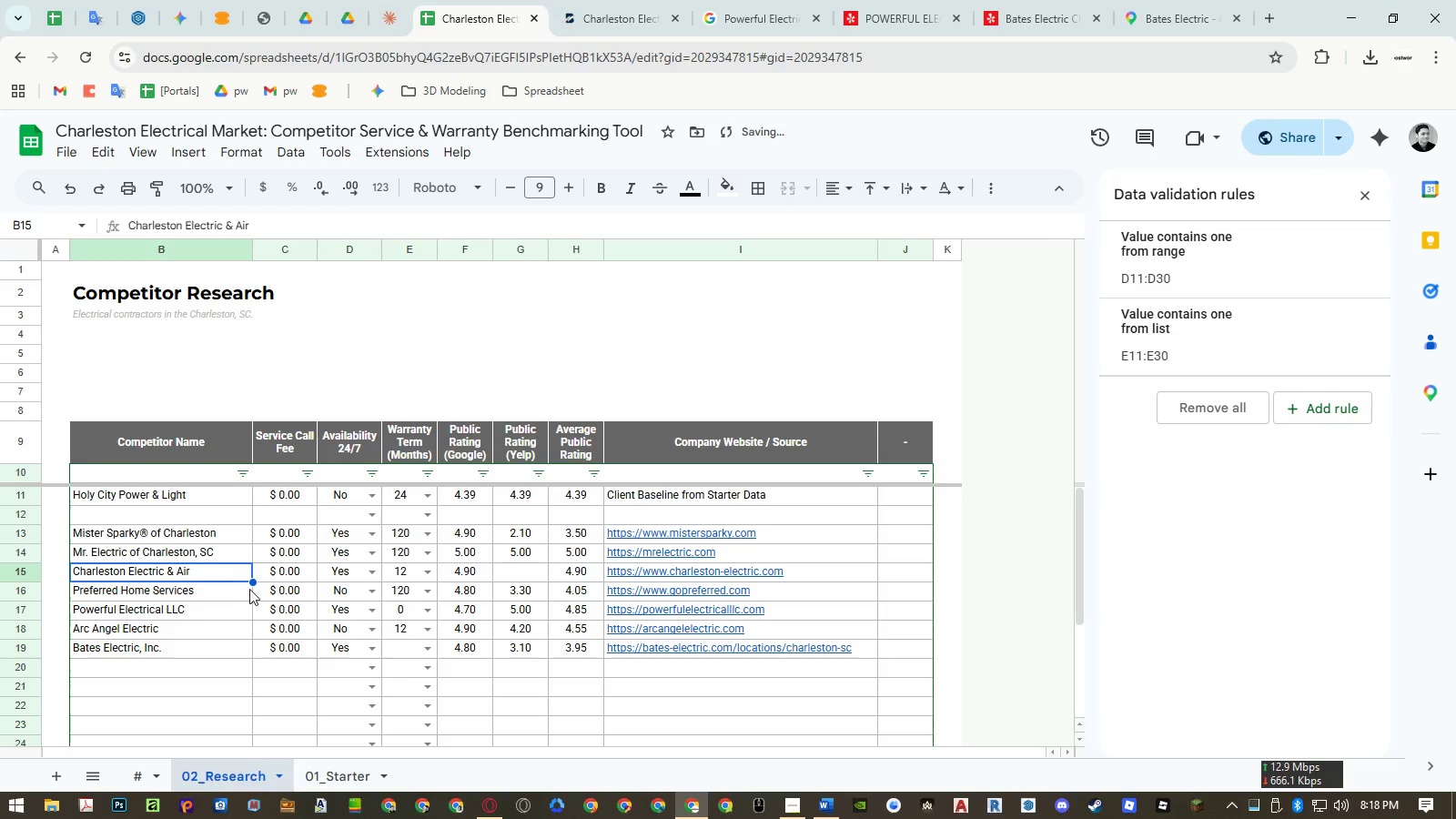 
key(Control+C)
 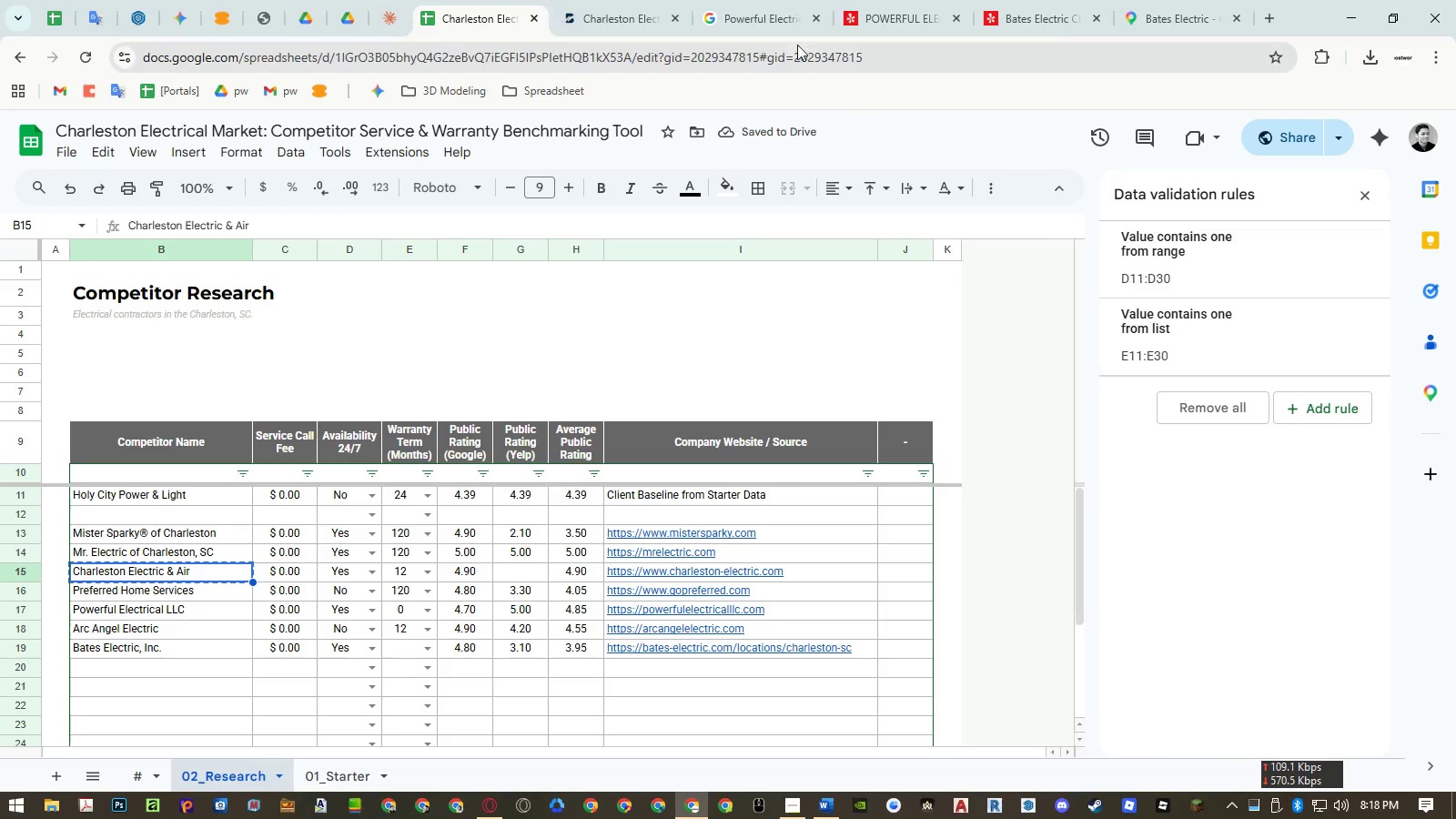 
left_click([771, 16])
 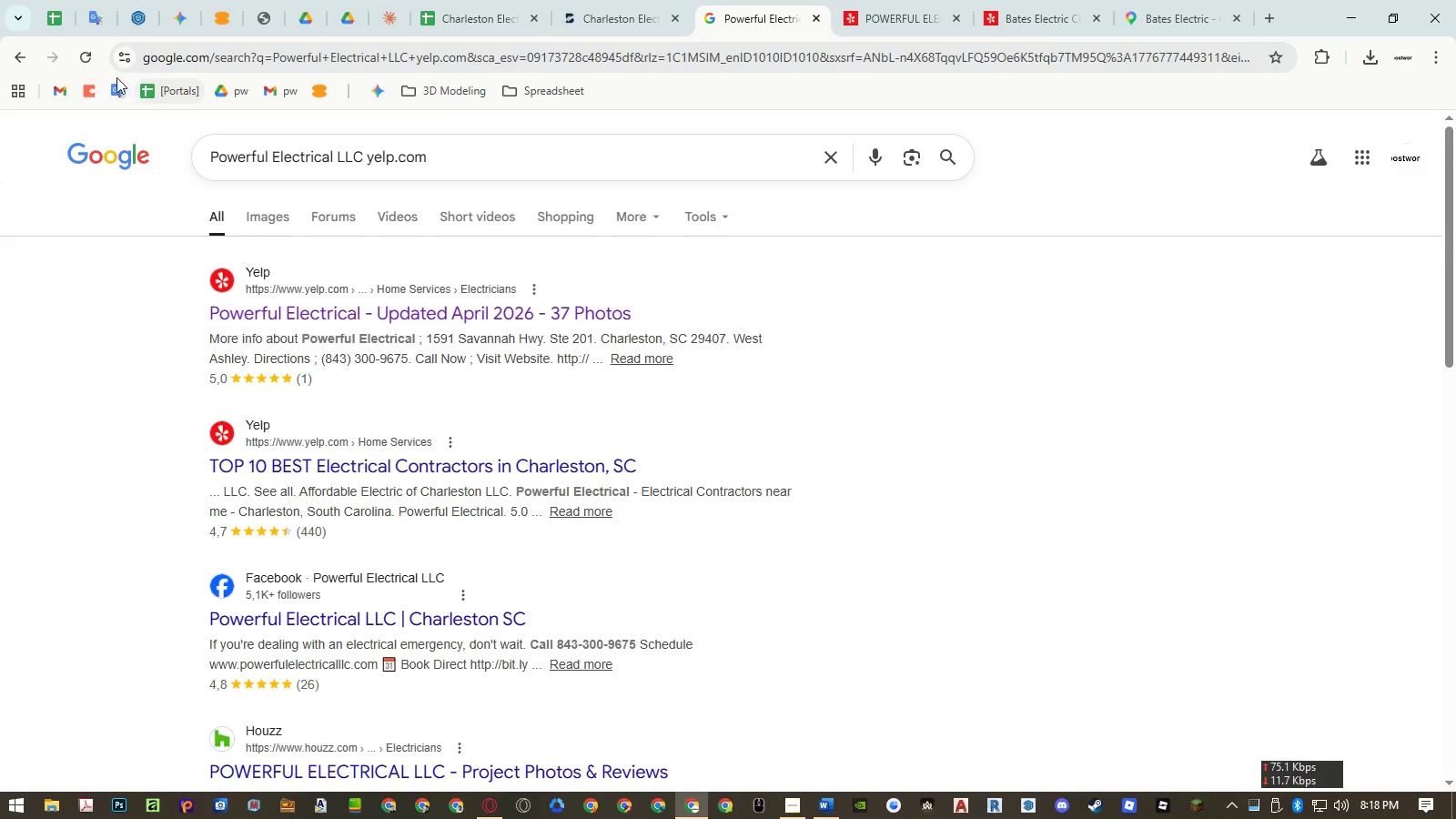 
left_click([27, 58])
 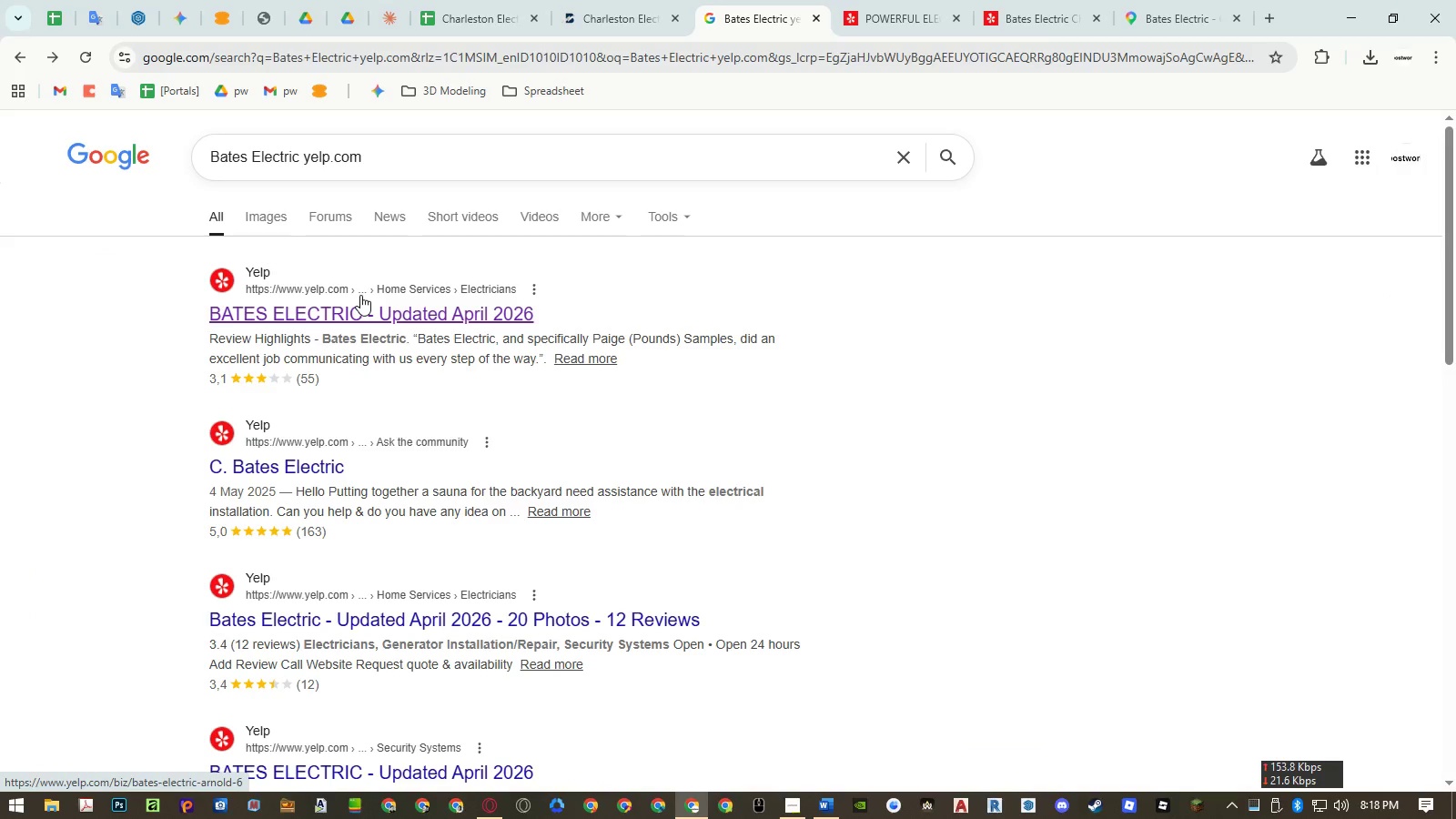 
middle_click([360, 295])
 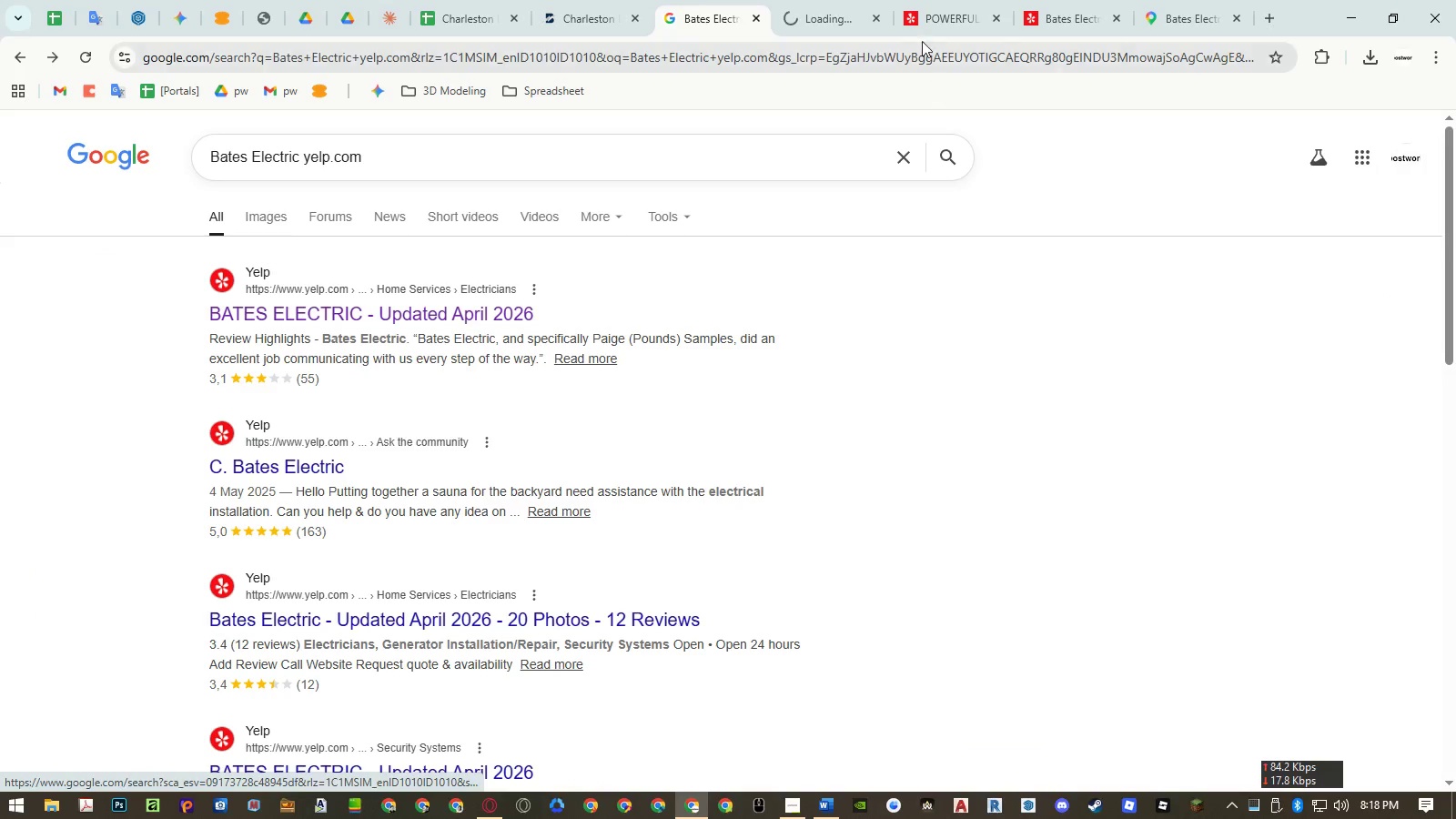 
middle_click([925, 17])
 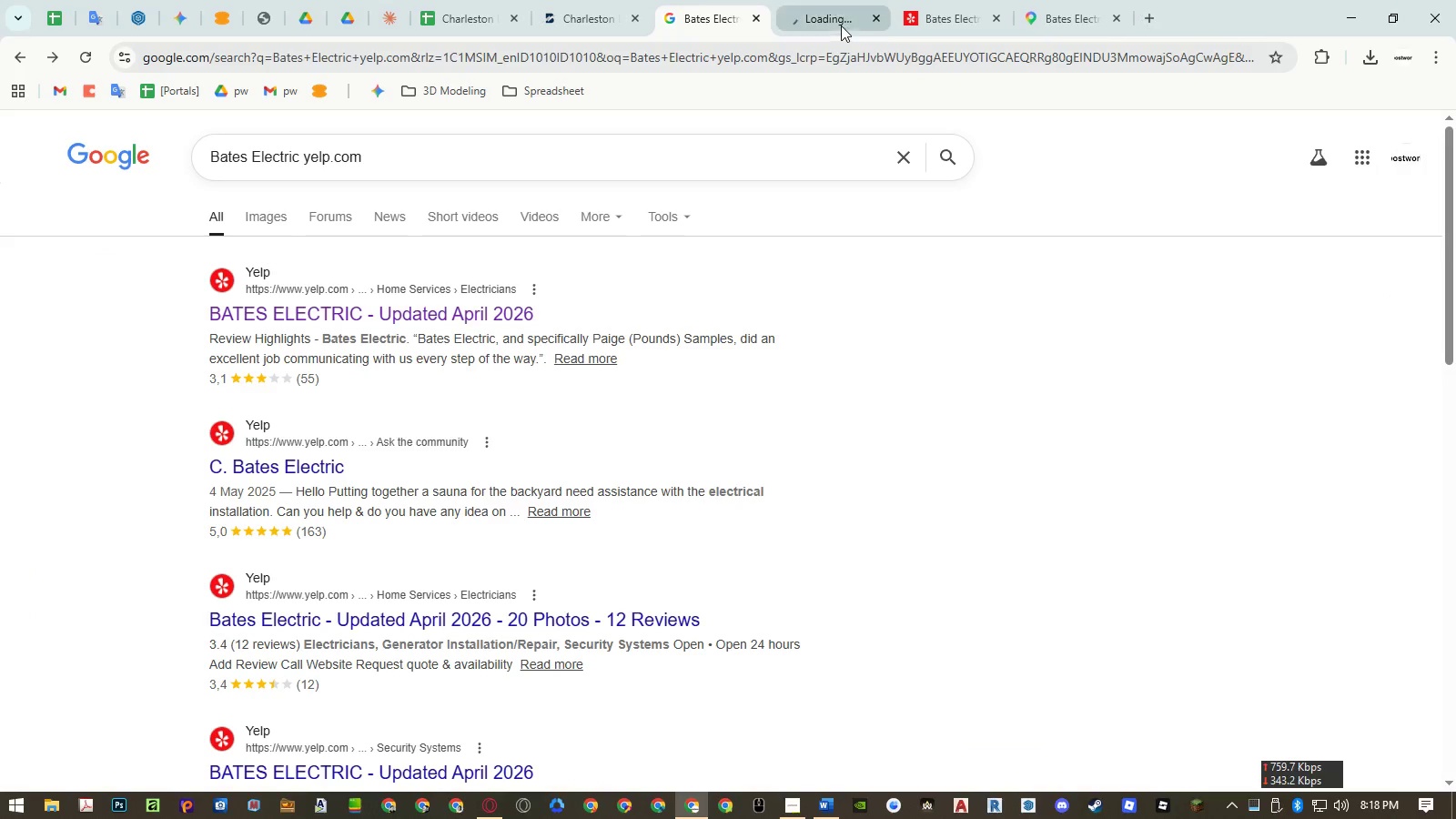 
left_click([834, 21])
 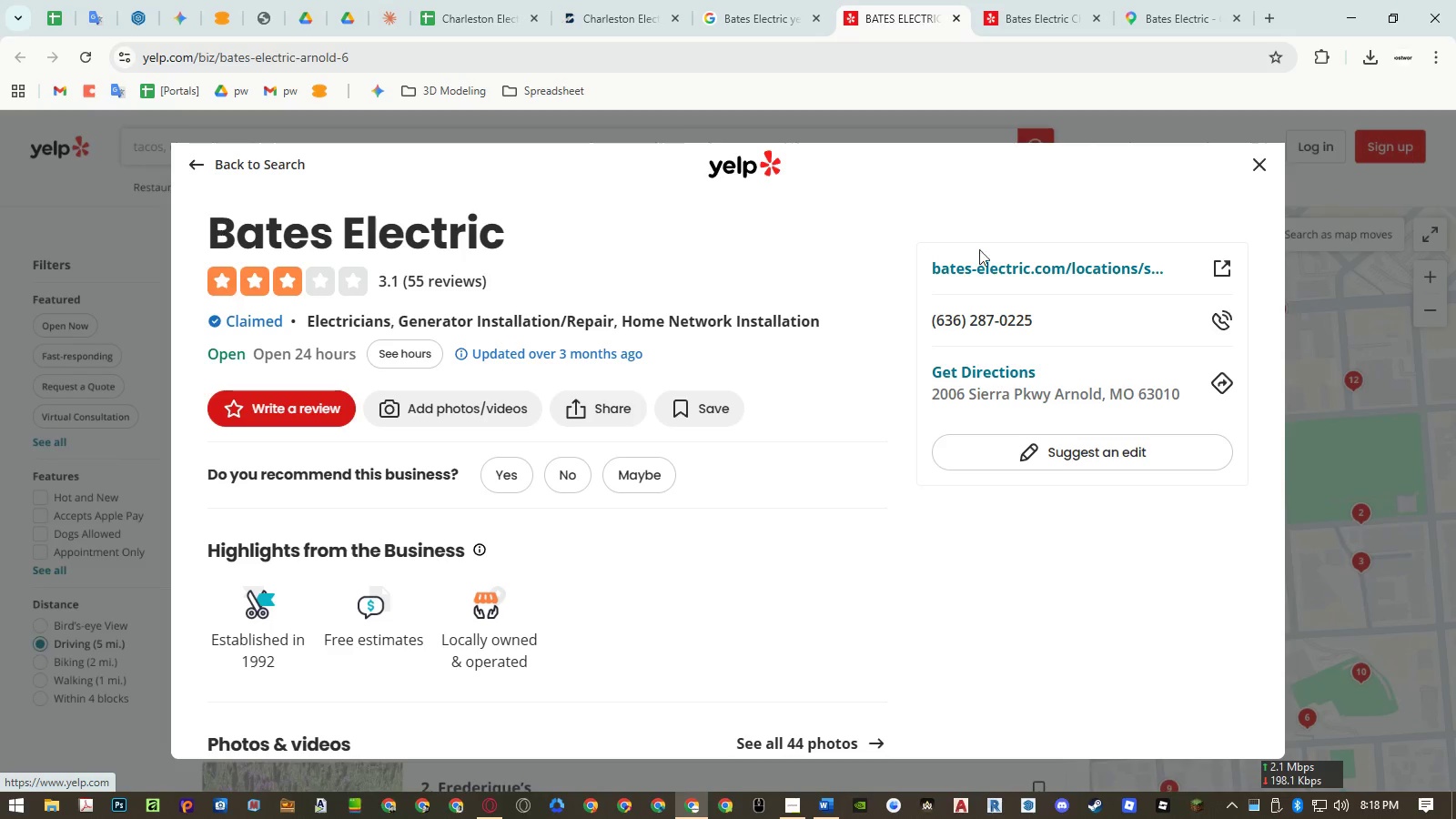 
left_click([495, 18])
 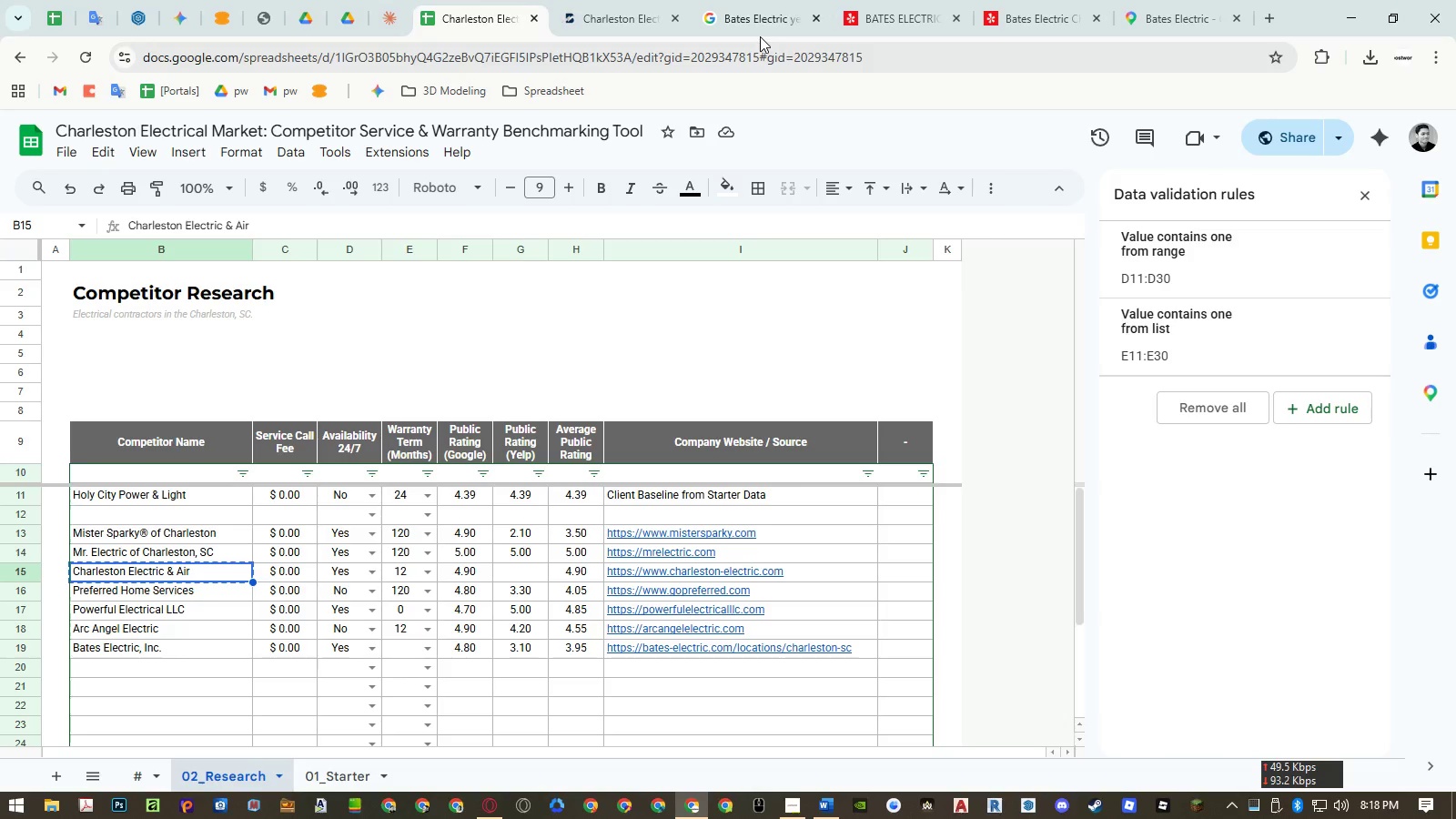 
wait(7.94)
 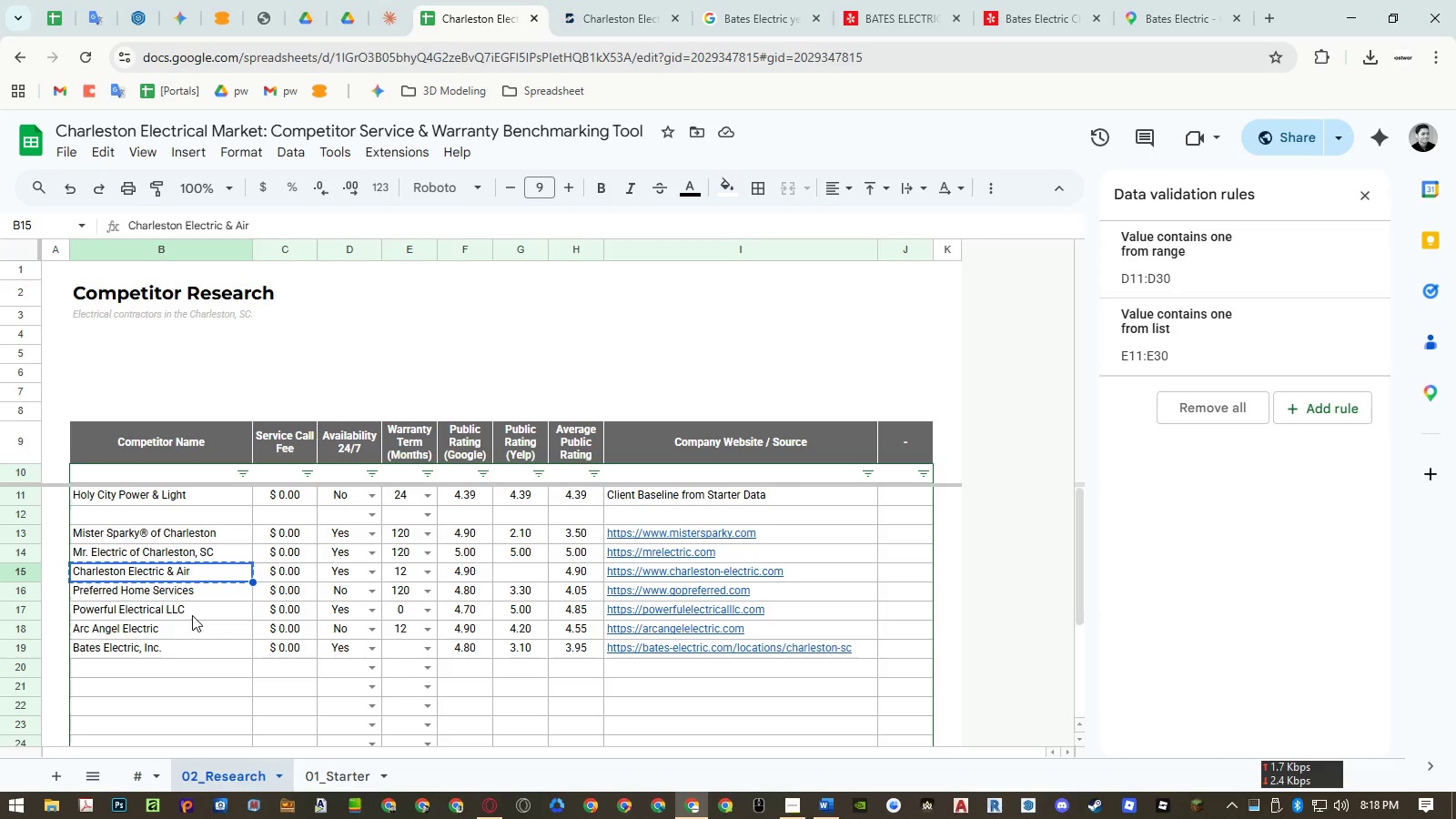 
left_click([759, 28])
 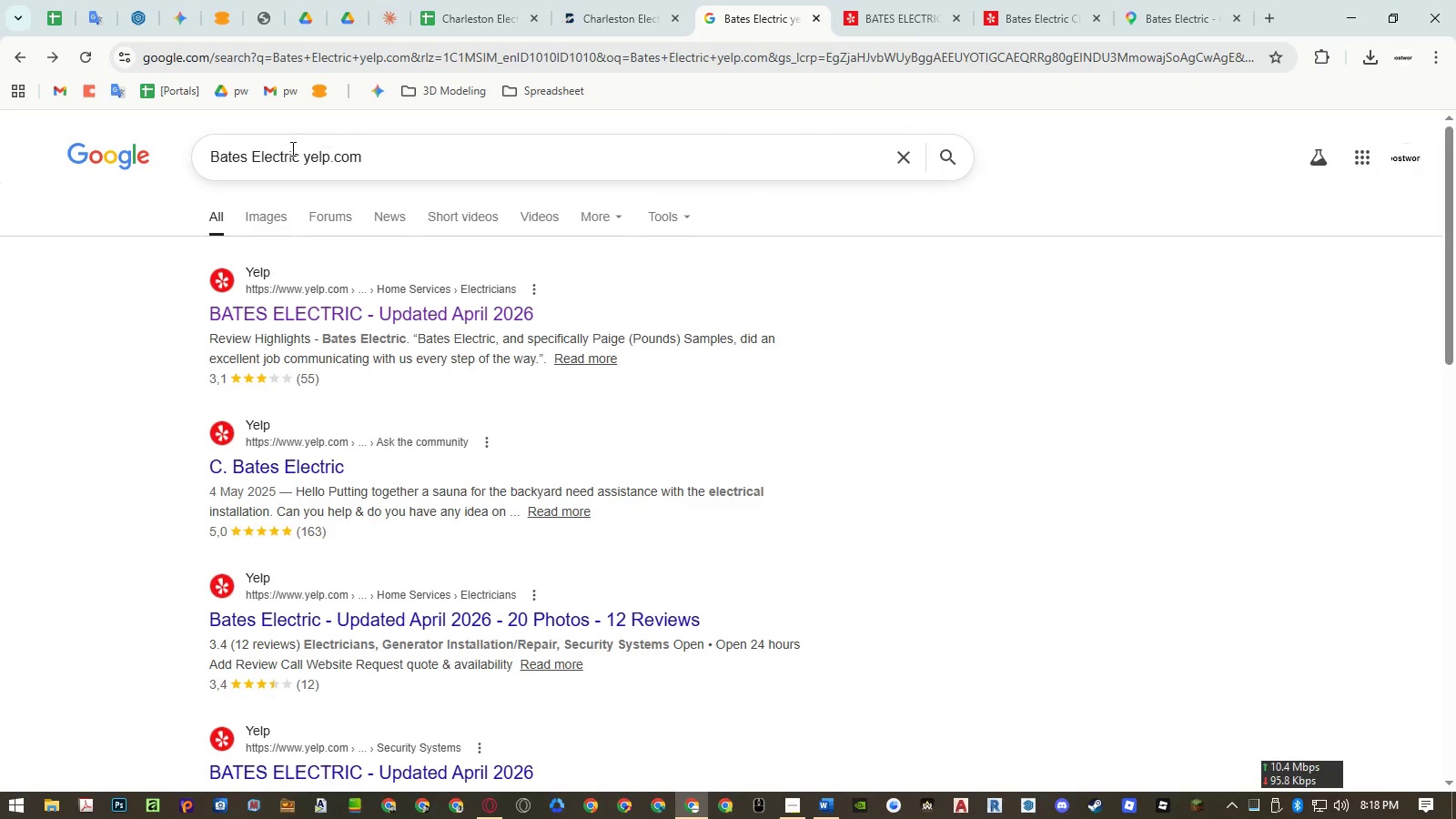 
left_click([284, 157])
 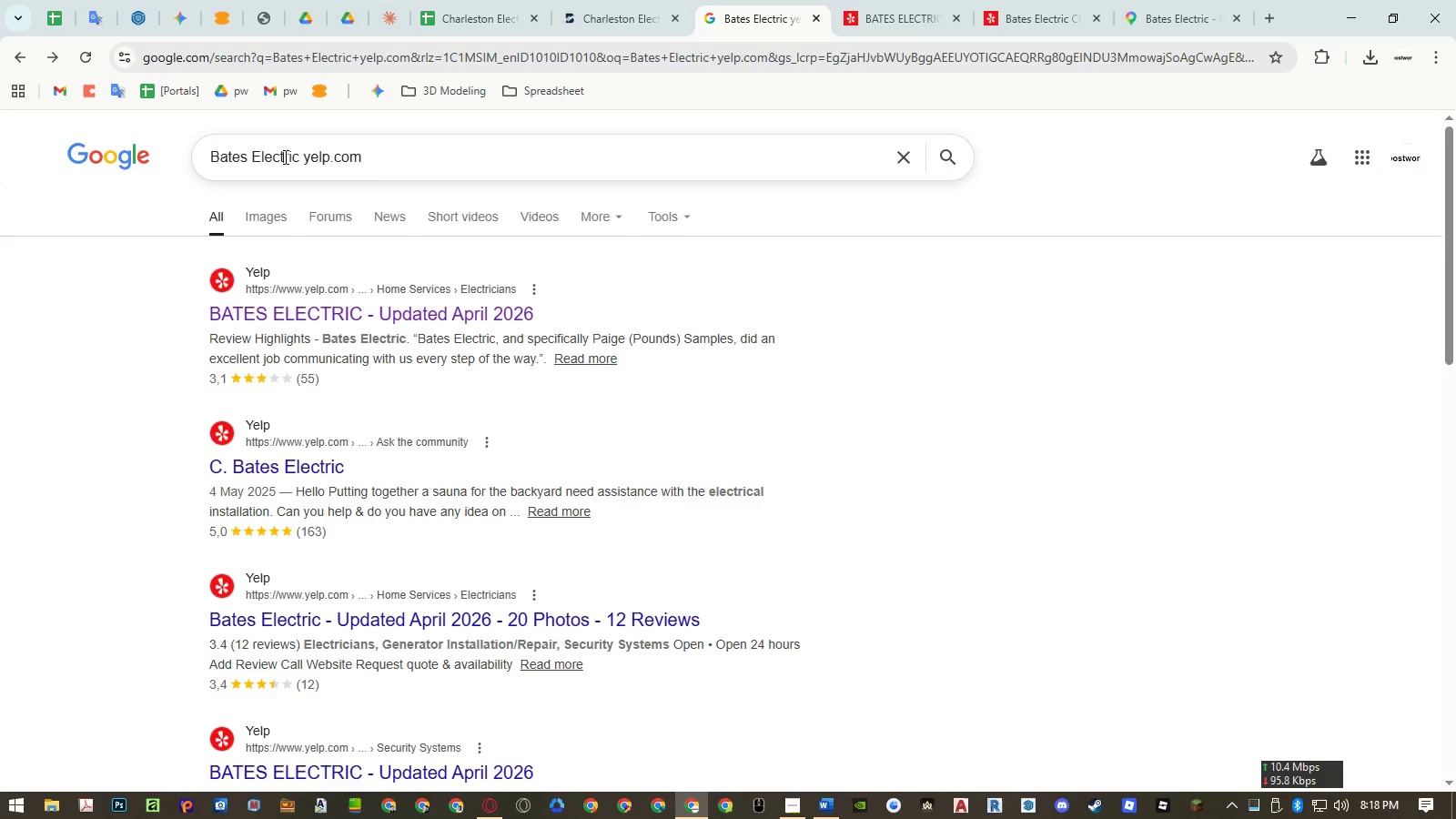 
left_click_drag(start_coordinate=[284, 157], to_coordinate=[191, 157])
 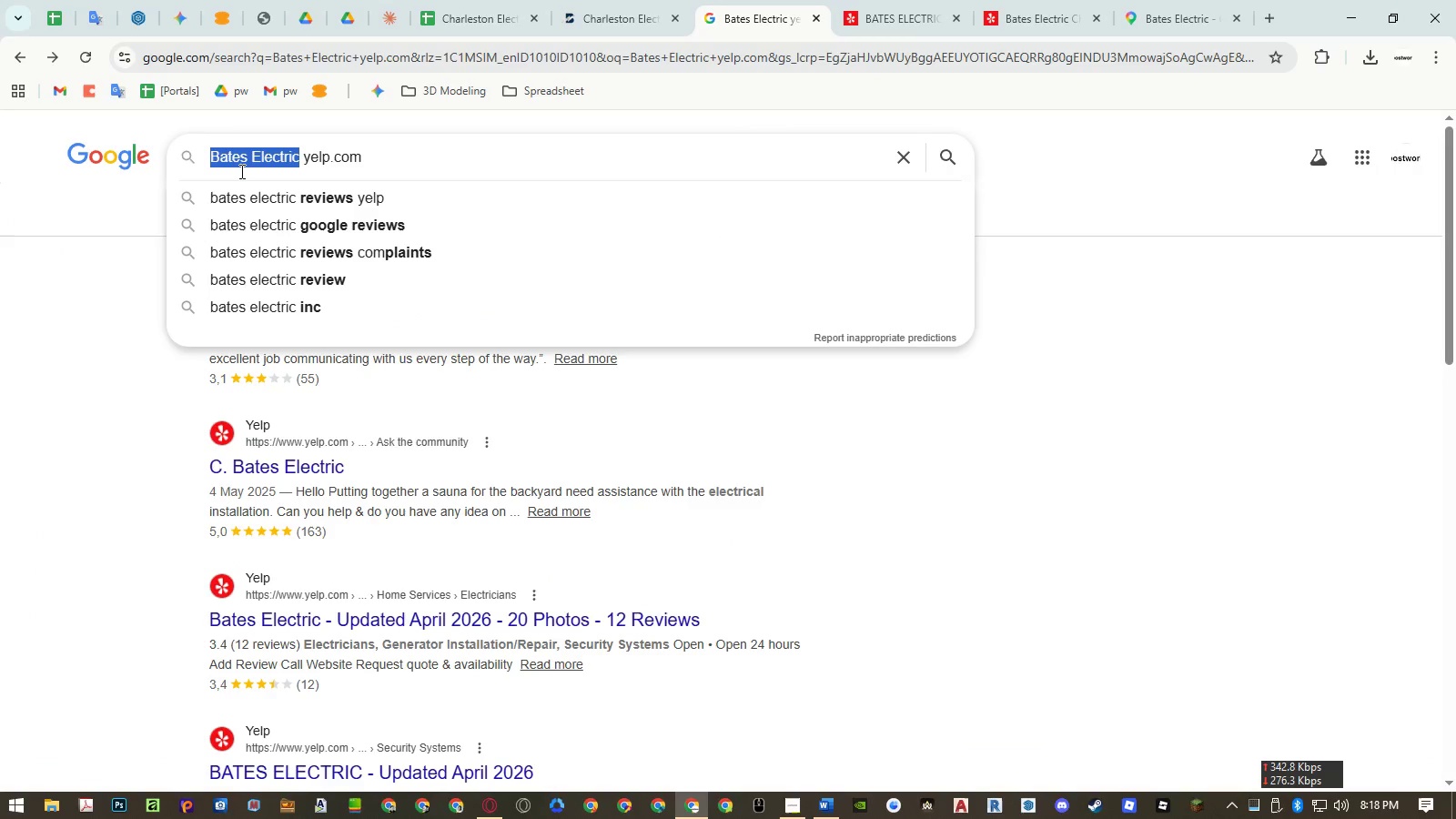 
key(Control+ControlLeft)
 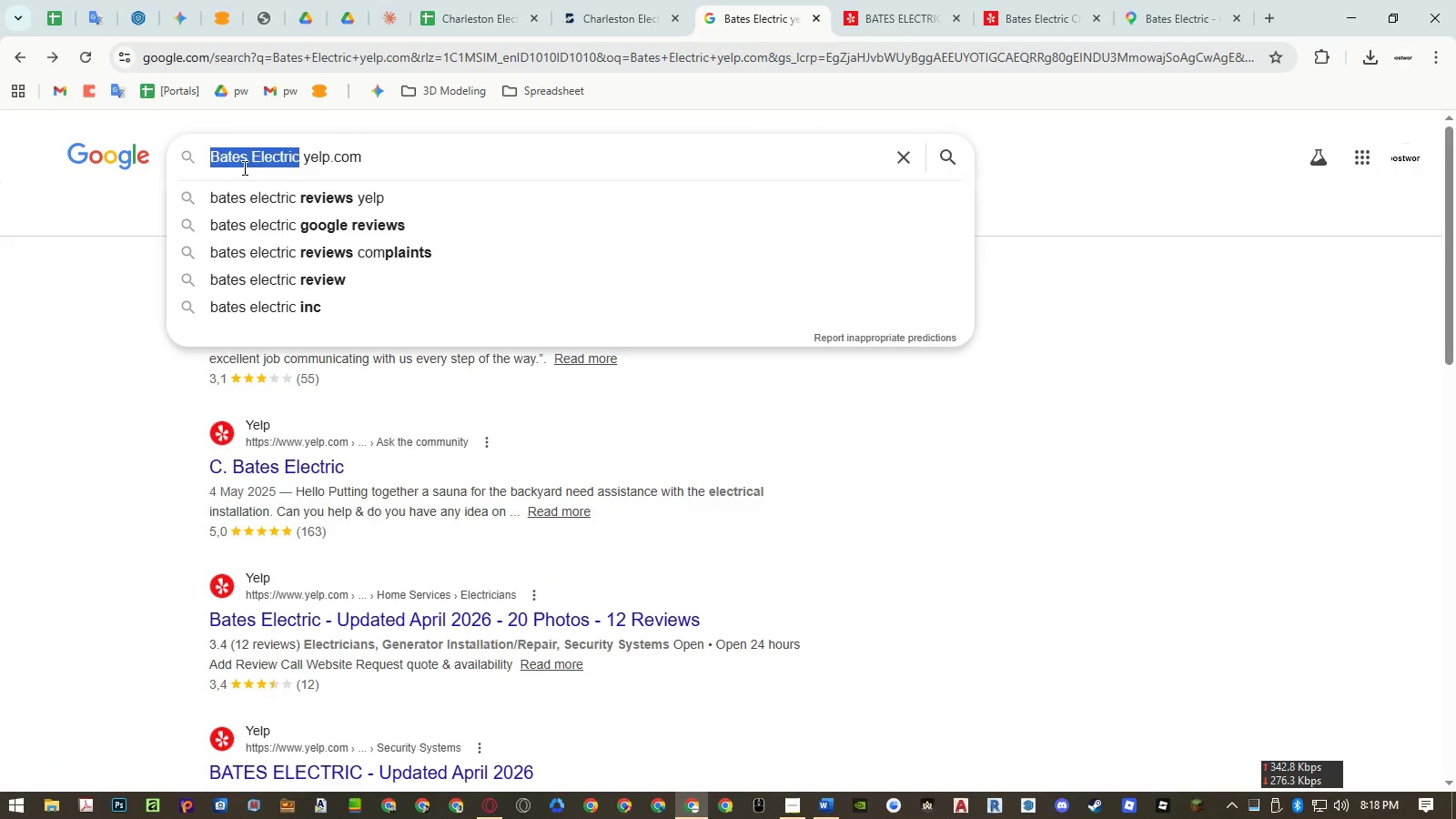 
key(Control+V)
 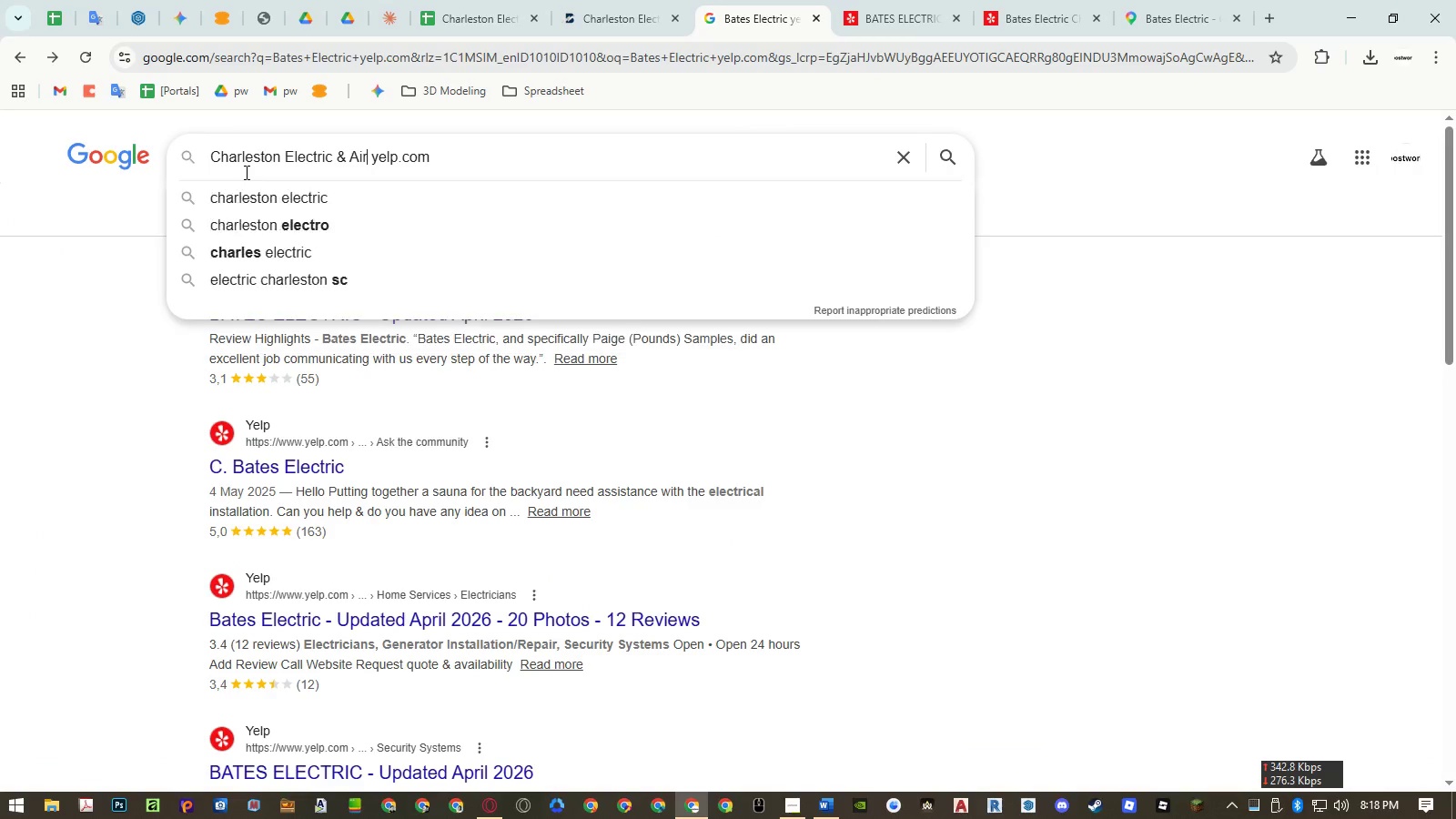 
key(Control+Enter)
 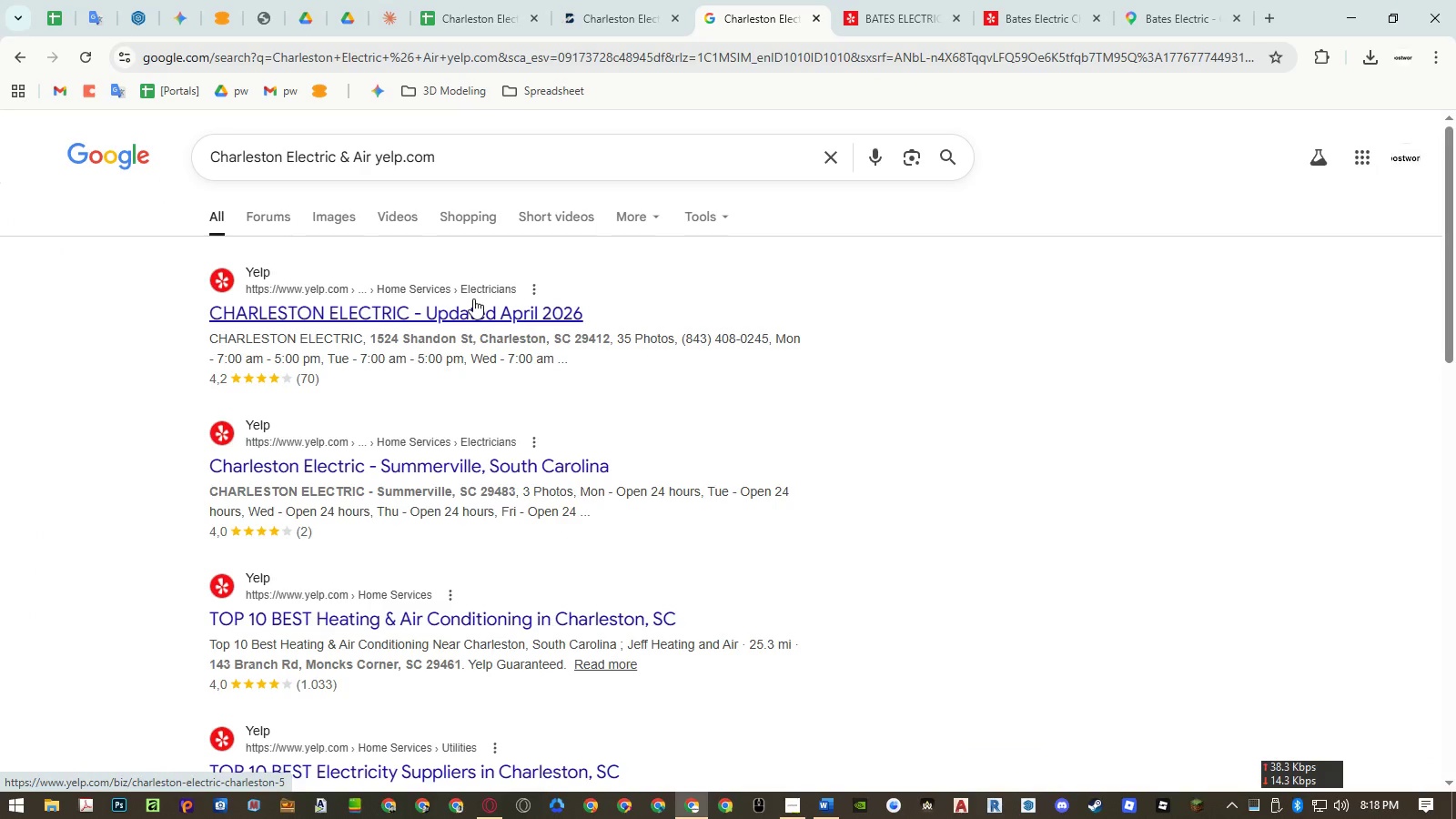 
middle_click([473, 298])
 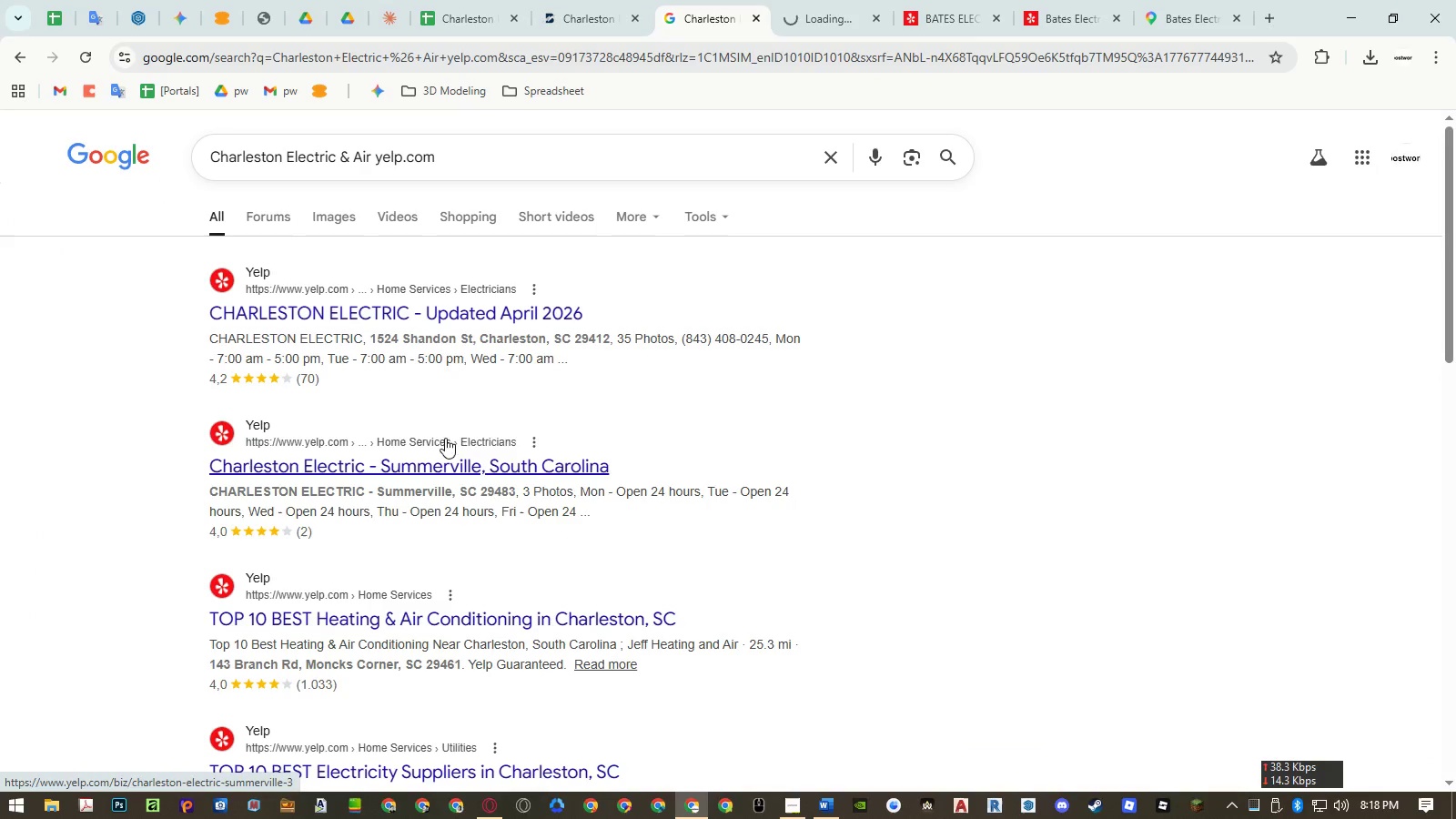 
middle_click([443, 453])
 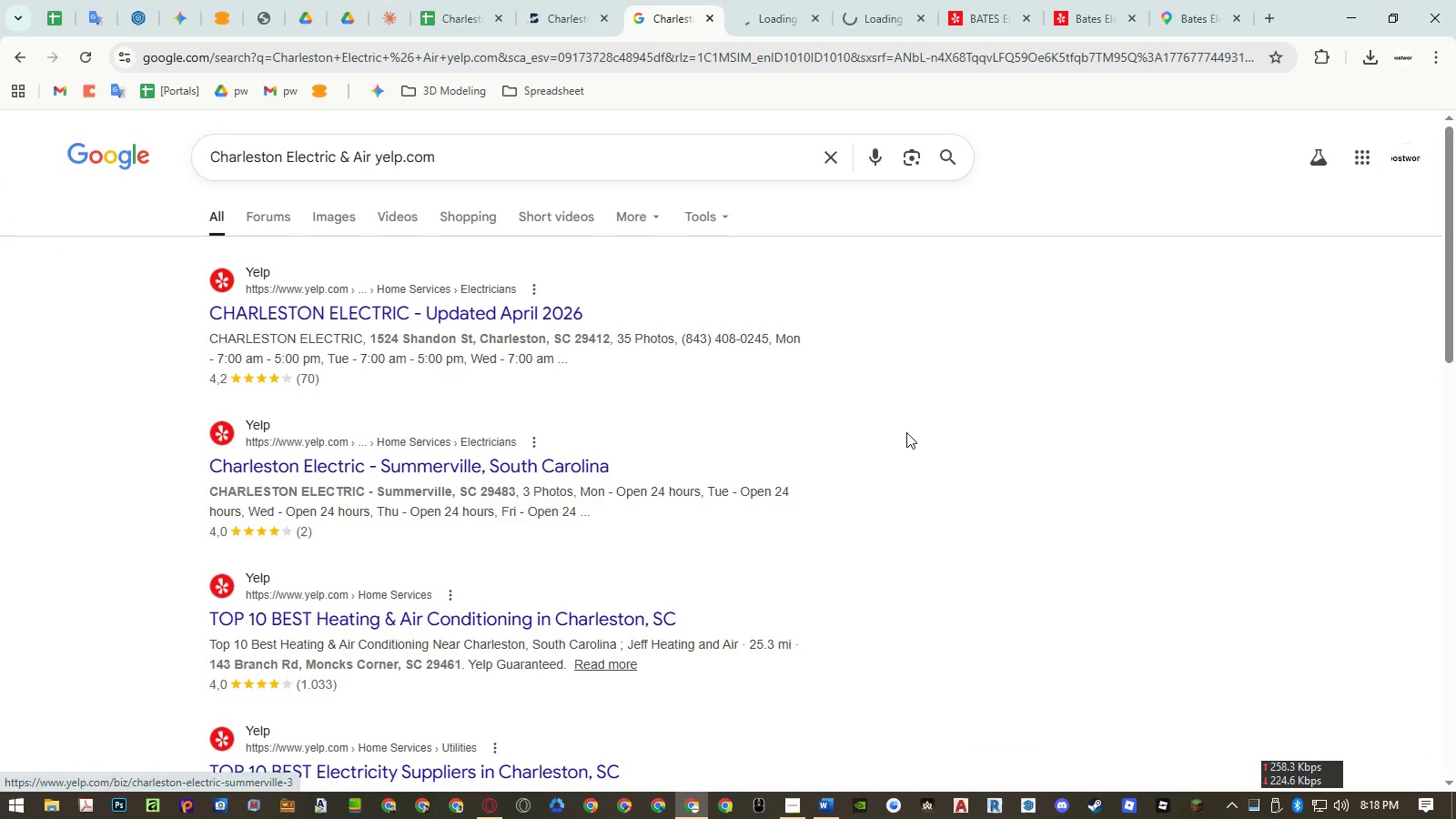 
scroll: coordinate [906, 432], scroll_direction: down, amount: 1.0
 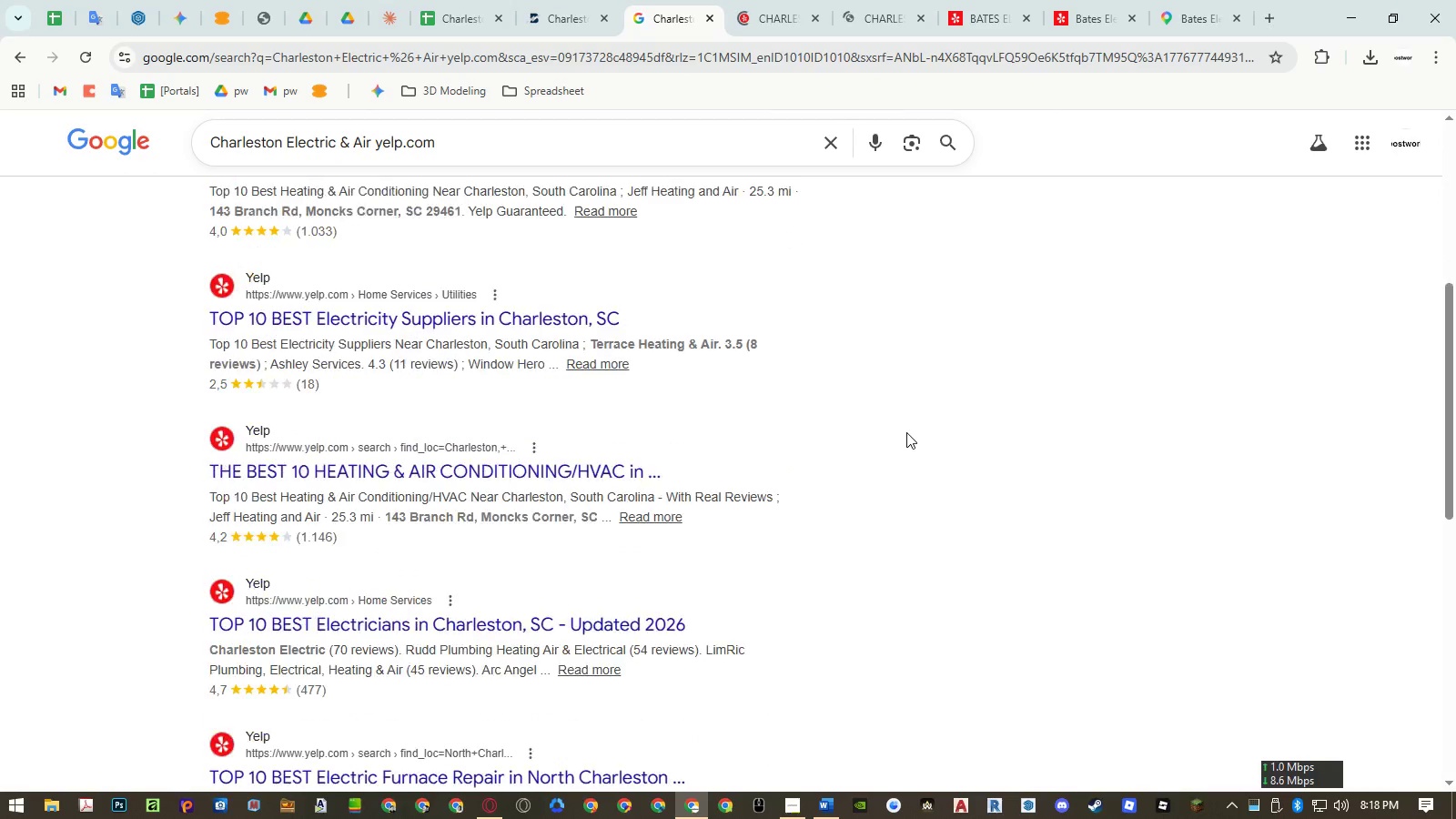 
scroll: coordinate [913, 413], scroll_direction: up, amount: 15.0
 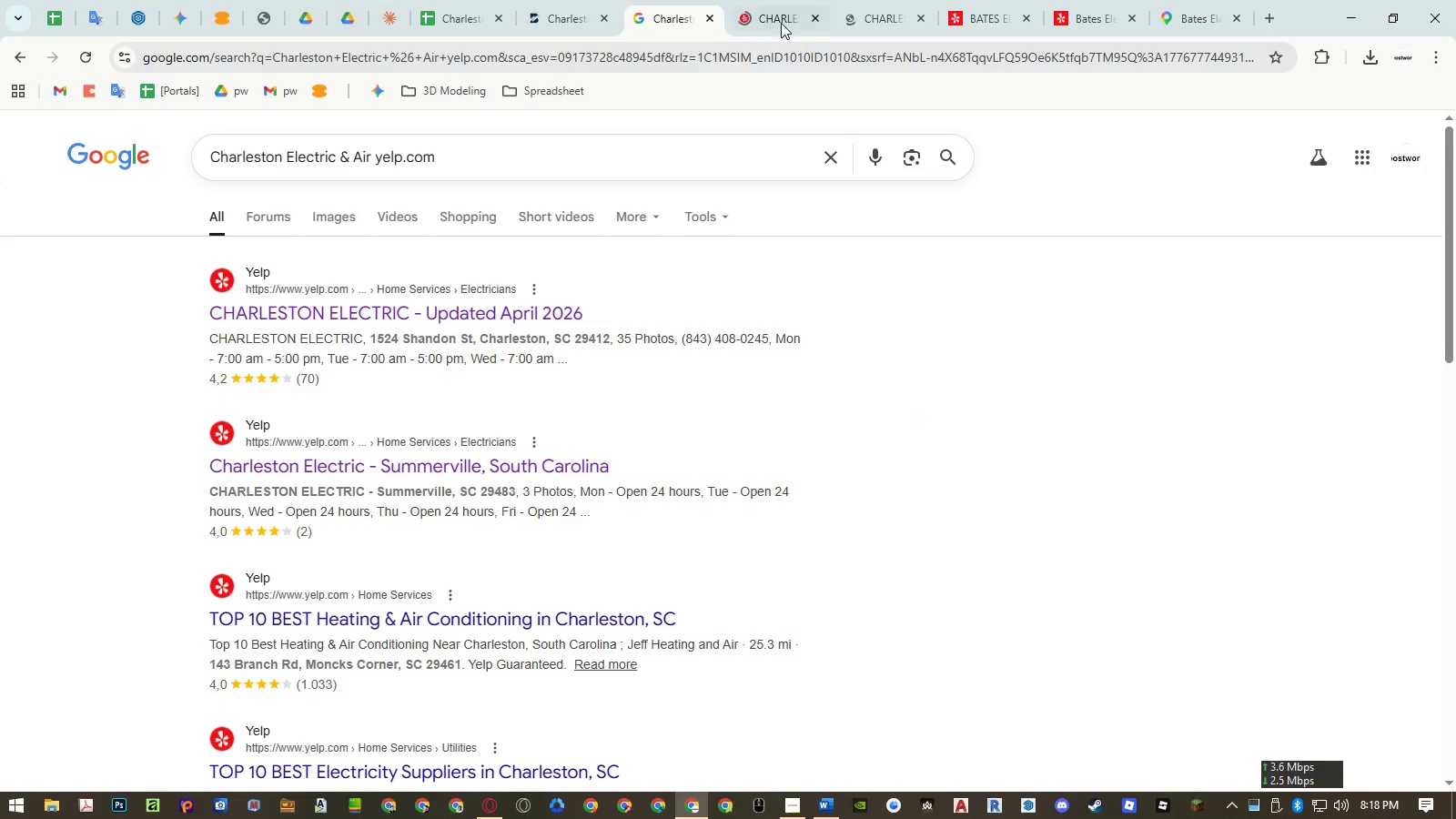 
left_click([774, 16])
 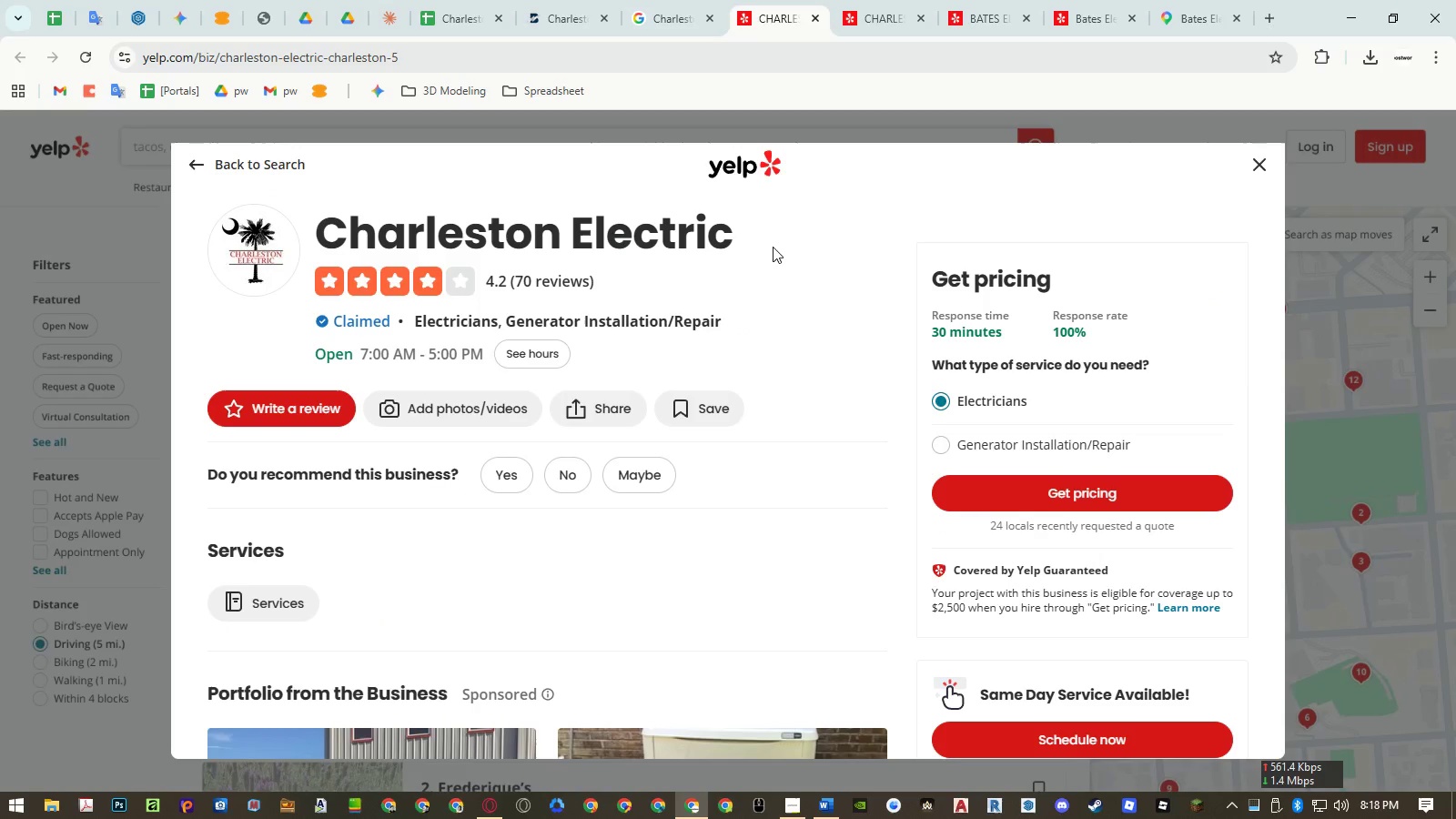 
scroll: coordinate [763, 330], scroll_direction: down, amount: 3.0
 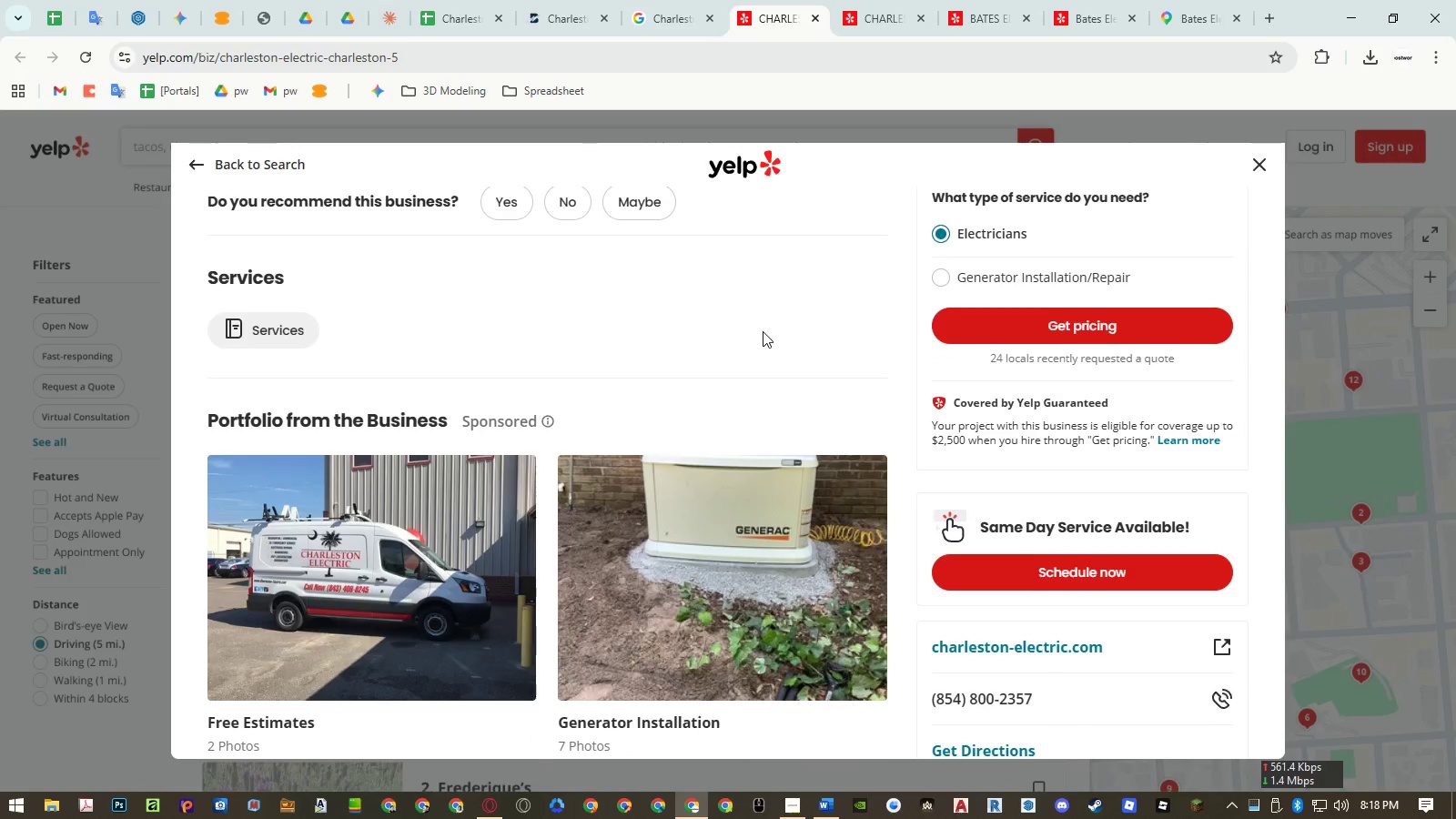 
scroll: coordinate [763, 331], scroll_direction: up, amount: 5.0
 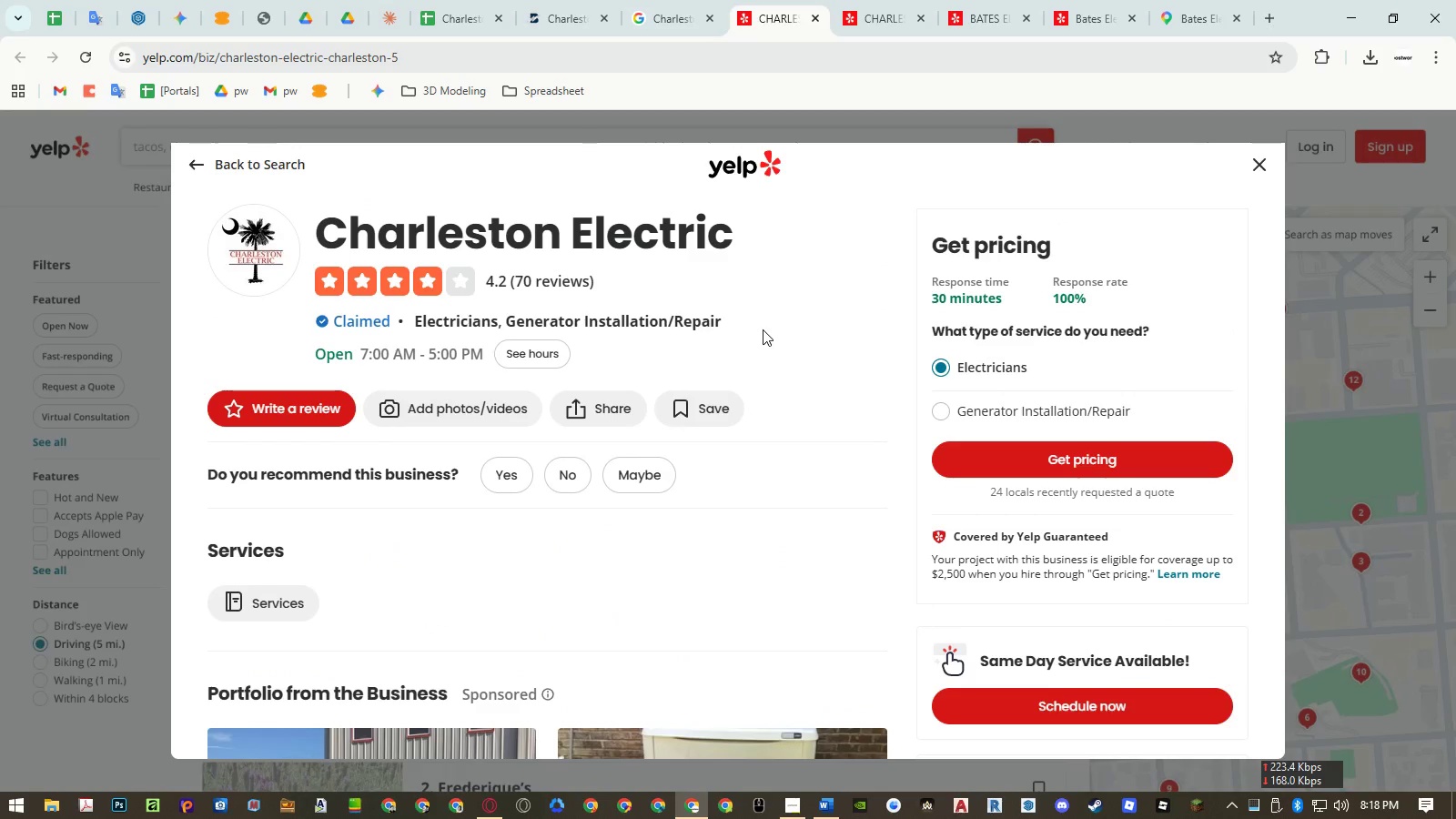 
scroll: coordinate [763, 329], scroll_direction: down, amount: 2.0
 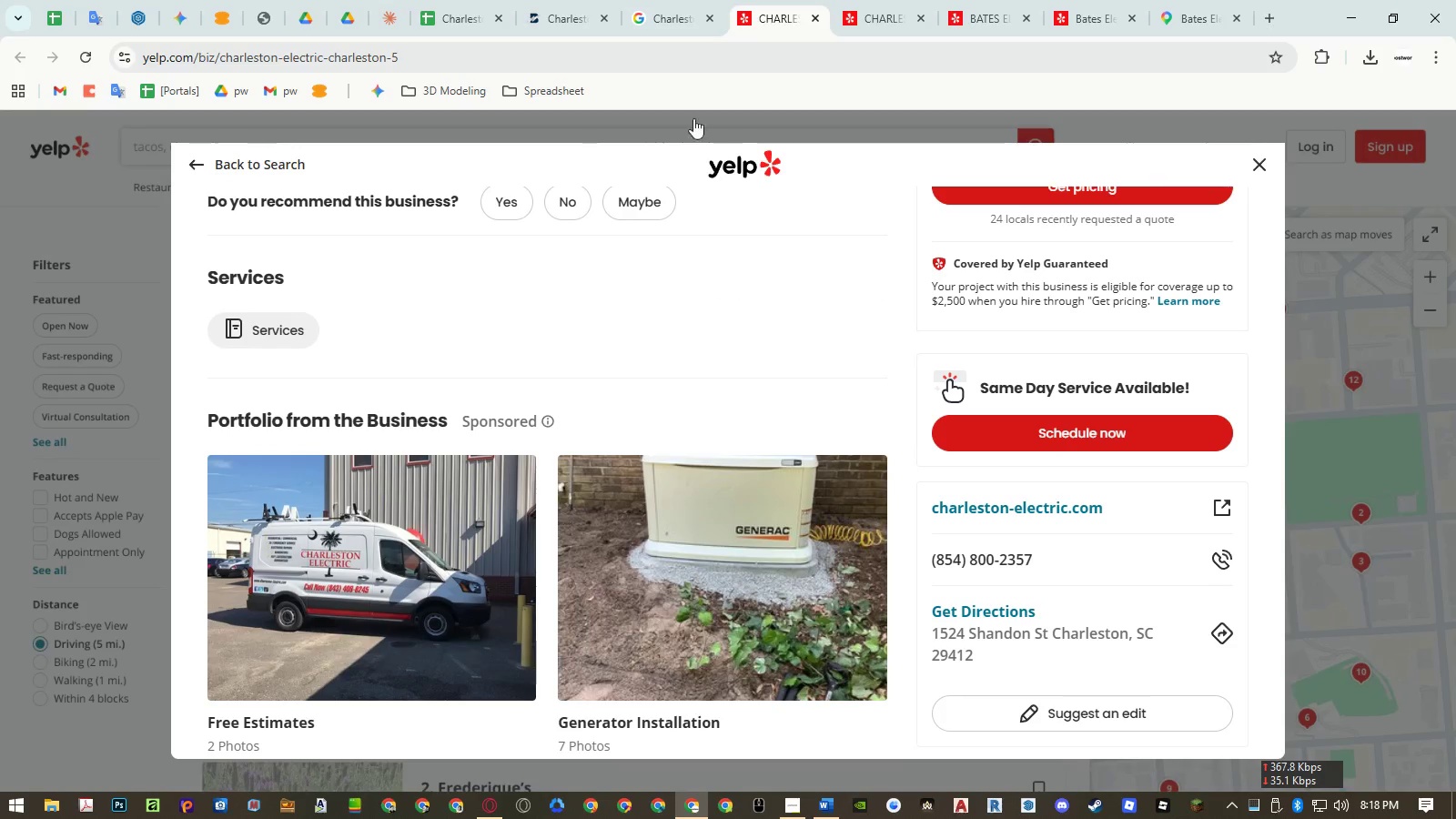 
left_click([469, 30])
 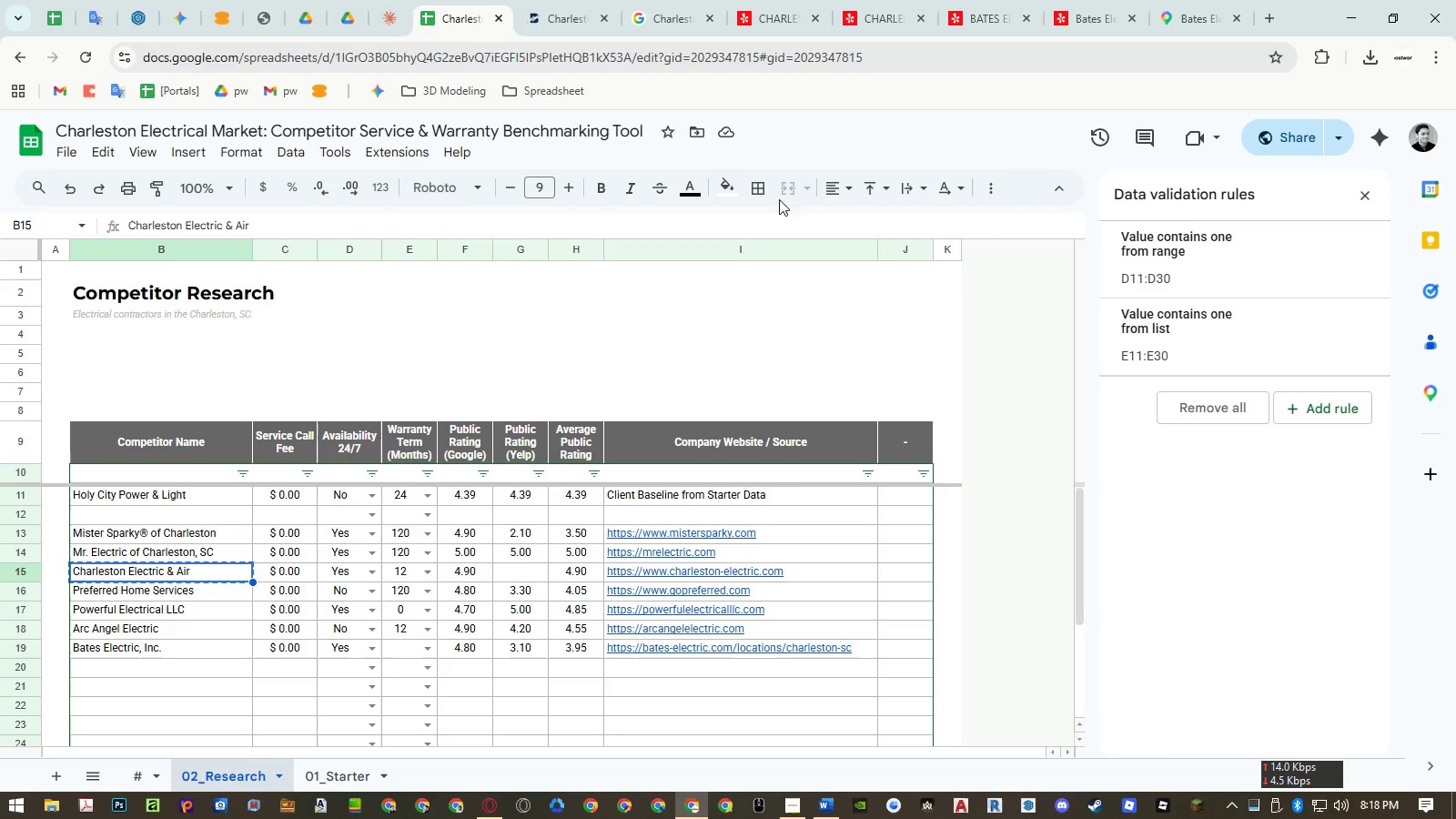 
left_click([763, 15])
 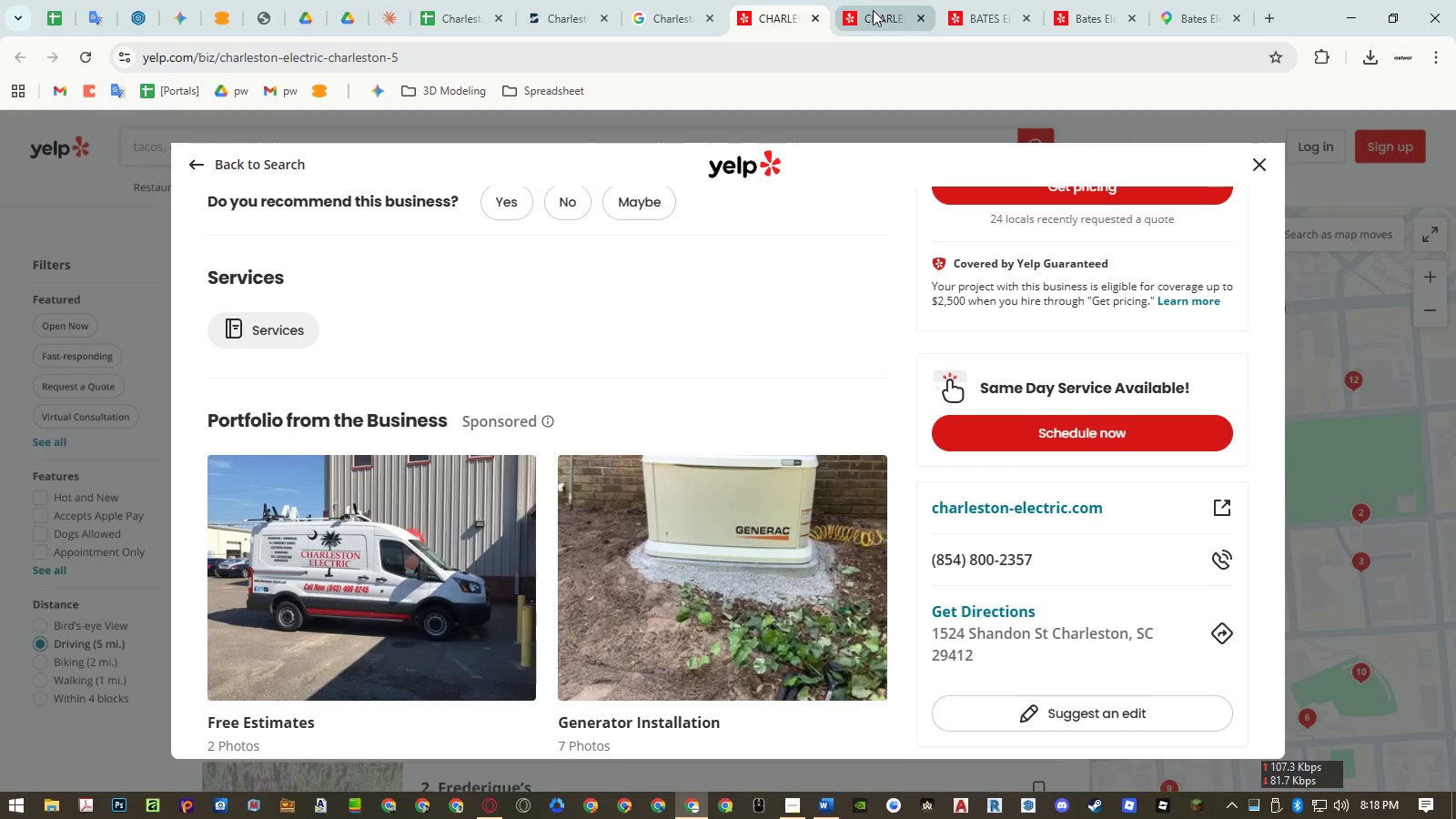 
left_click([872, 10])
 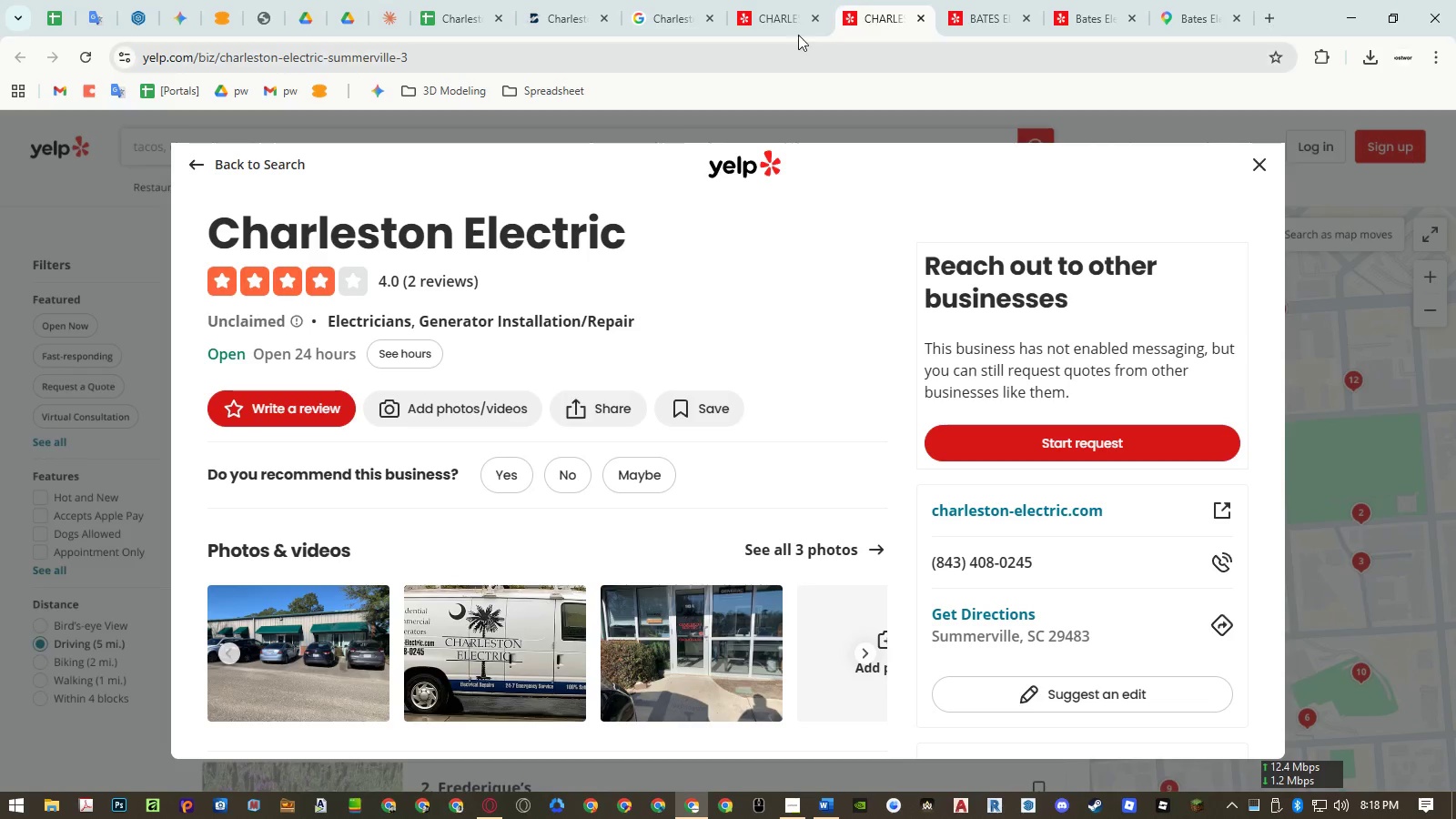 
left_click([770, 17])
 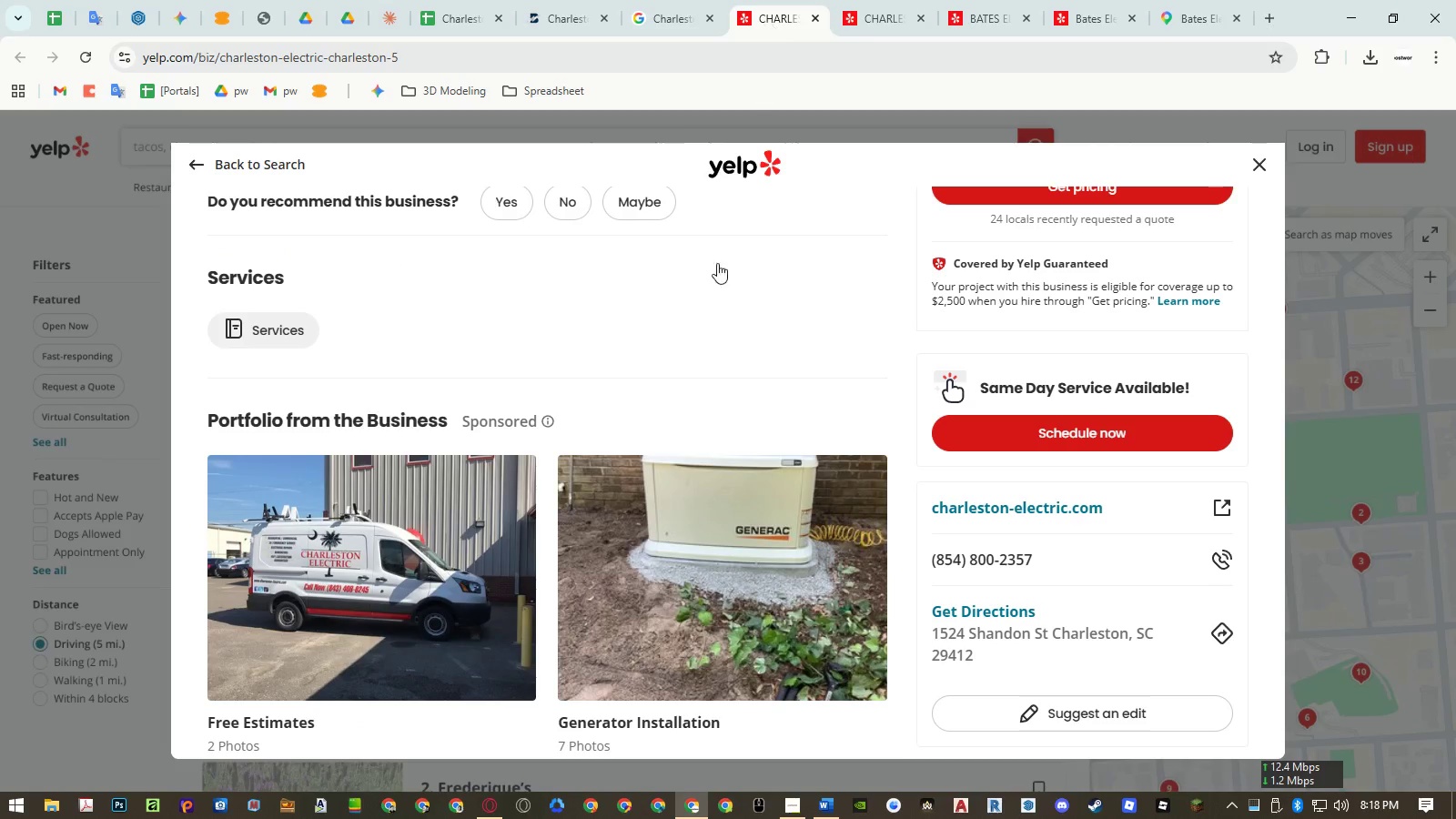 
scroll: coordinate [717, 290], scroll_direction: up, amount: 12.0
 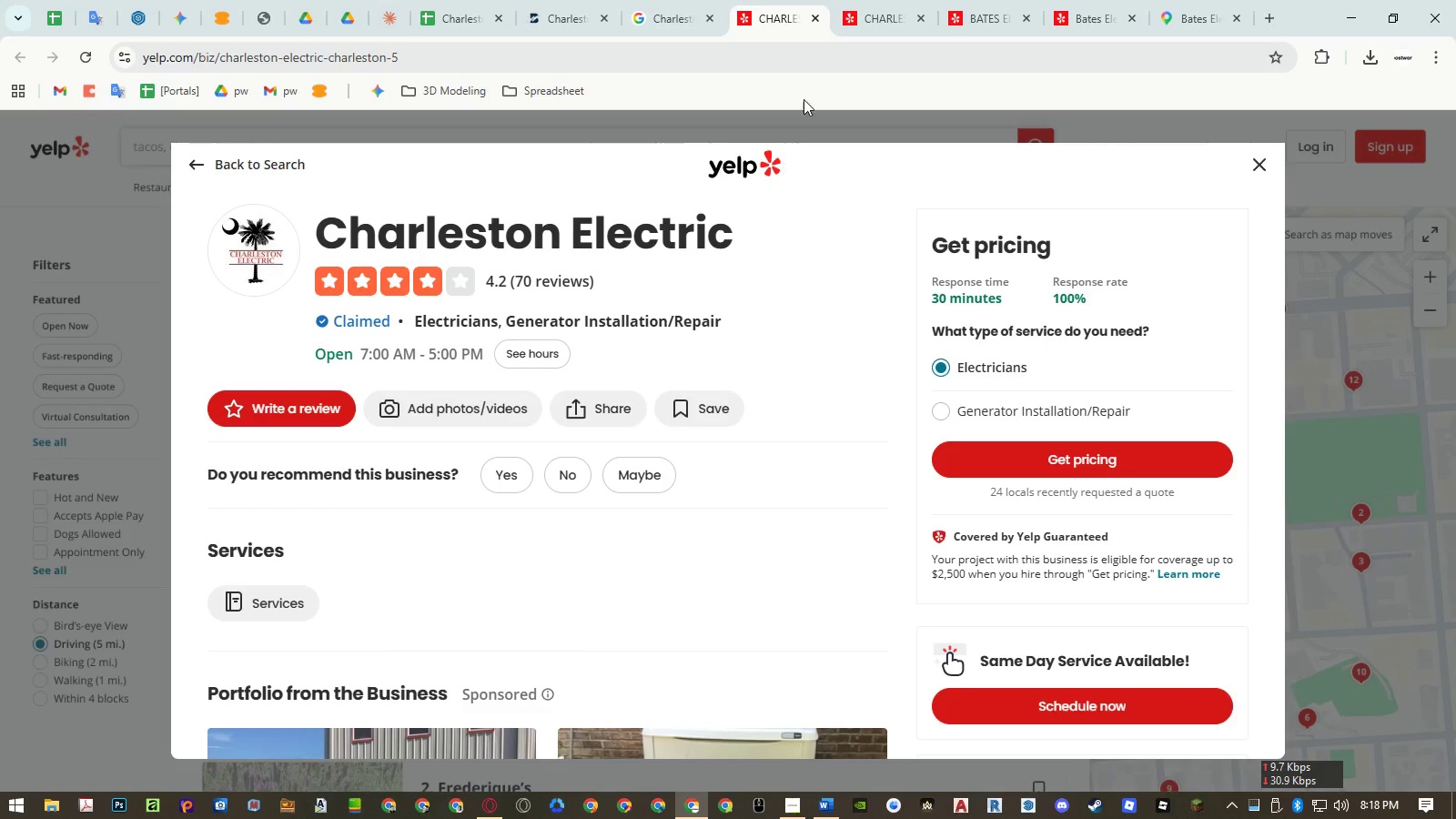 
left_click([859, 16])
 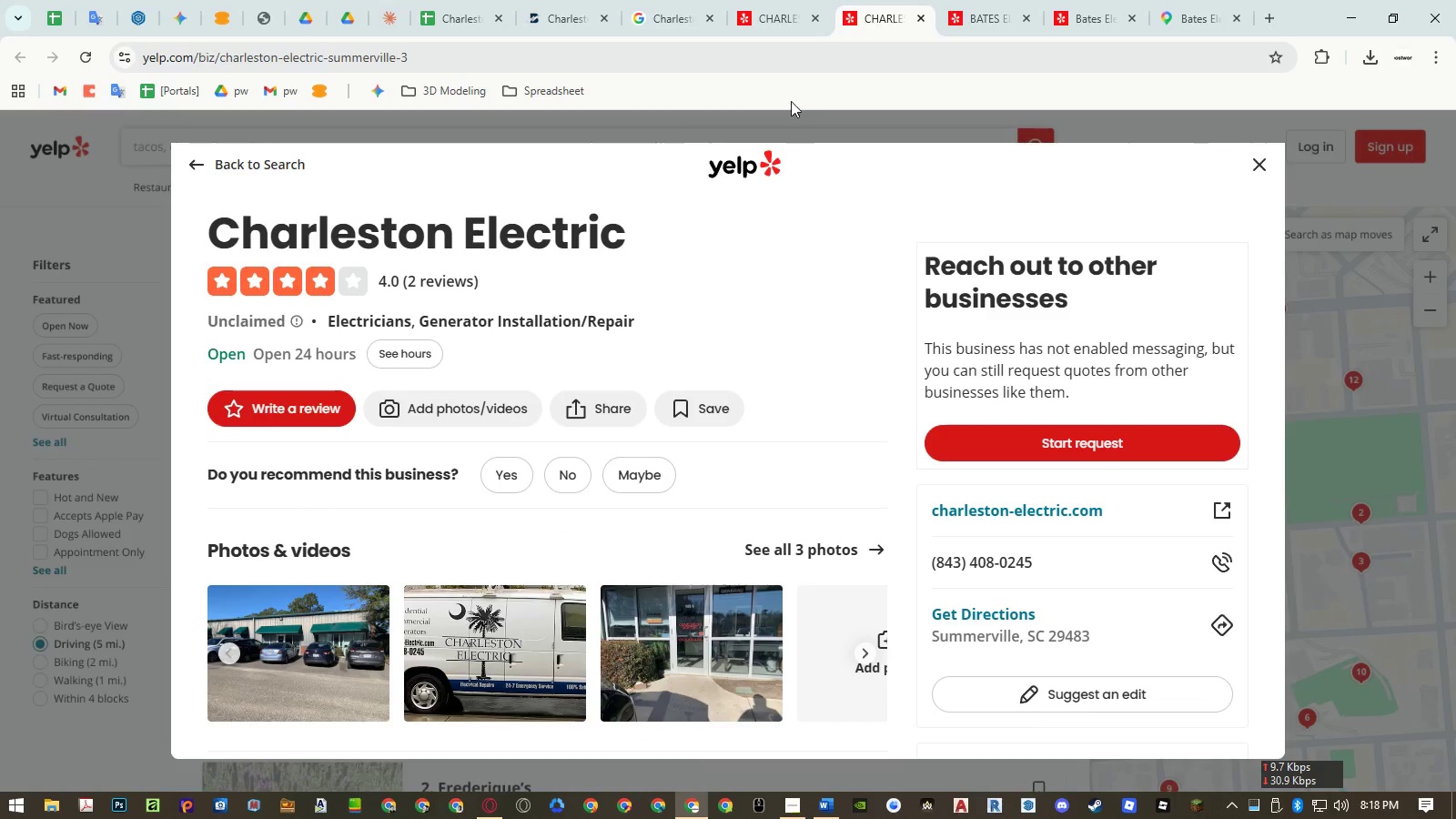 
left_click([766, 25])
 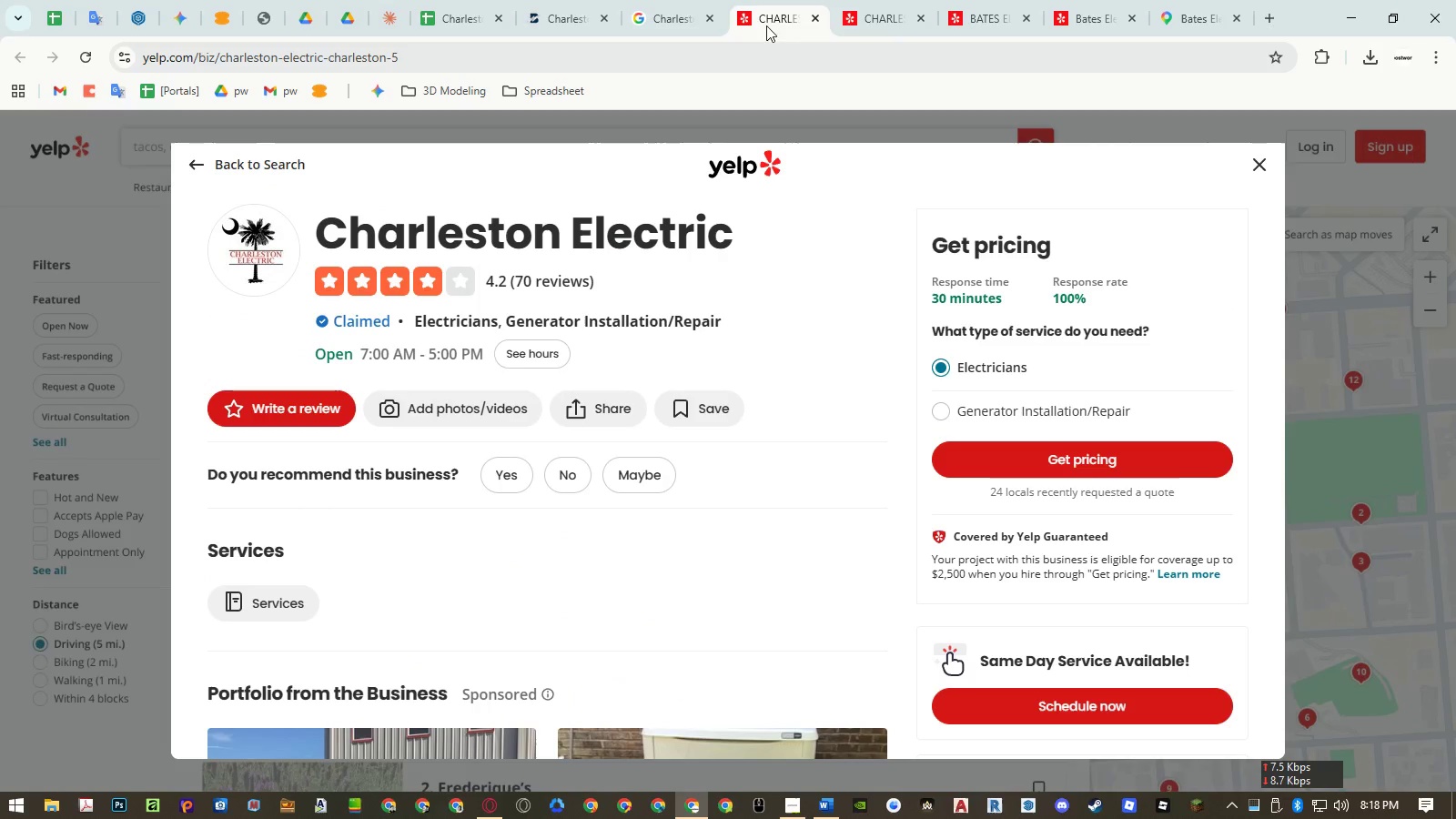 
left_click([863, 7])
 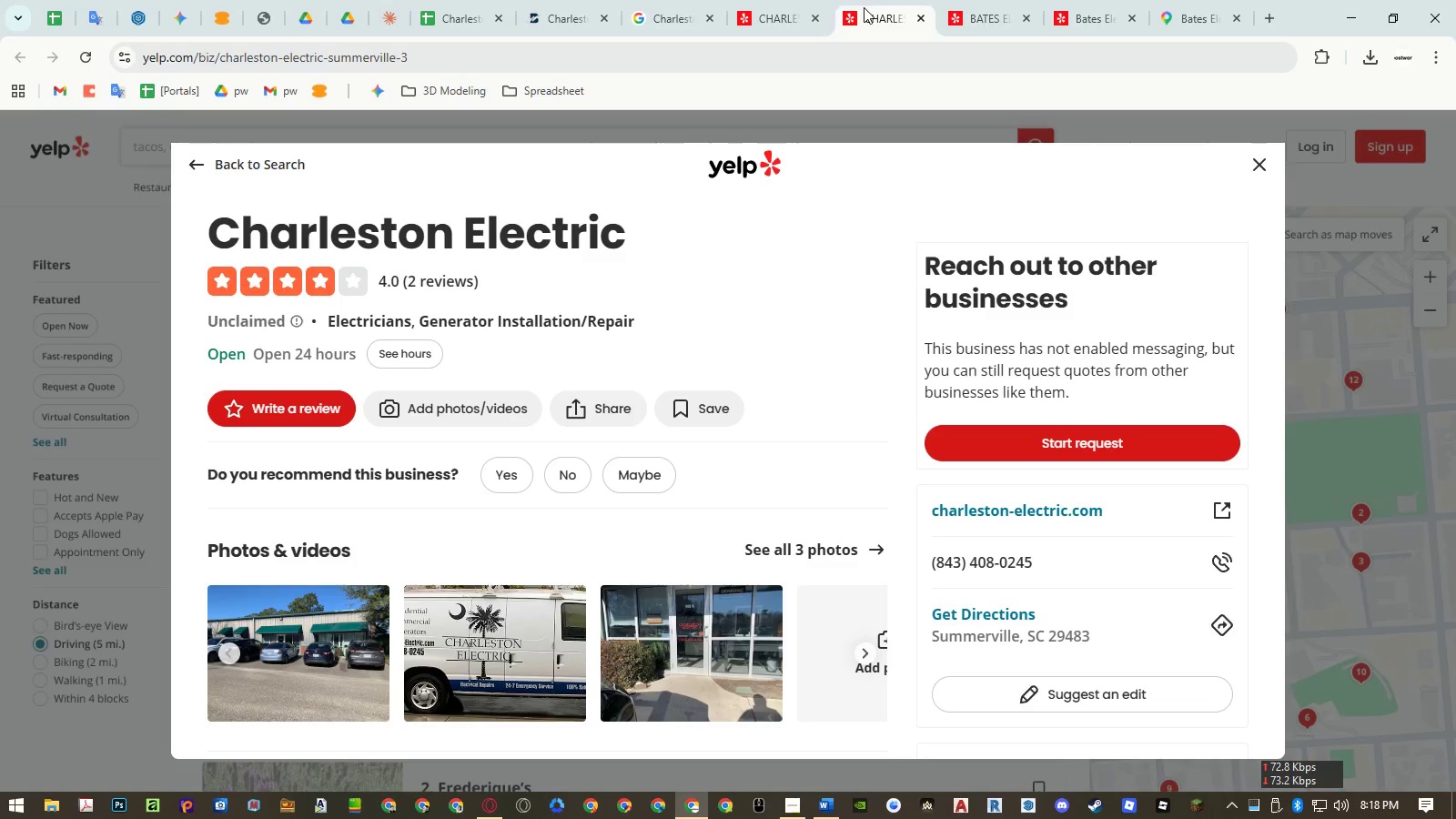 
left_click([767, 14])
 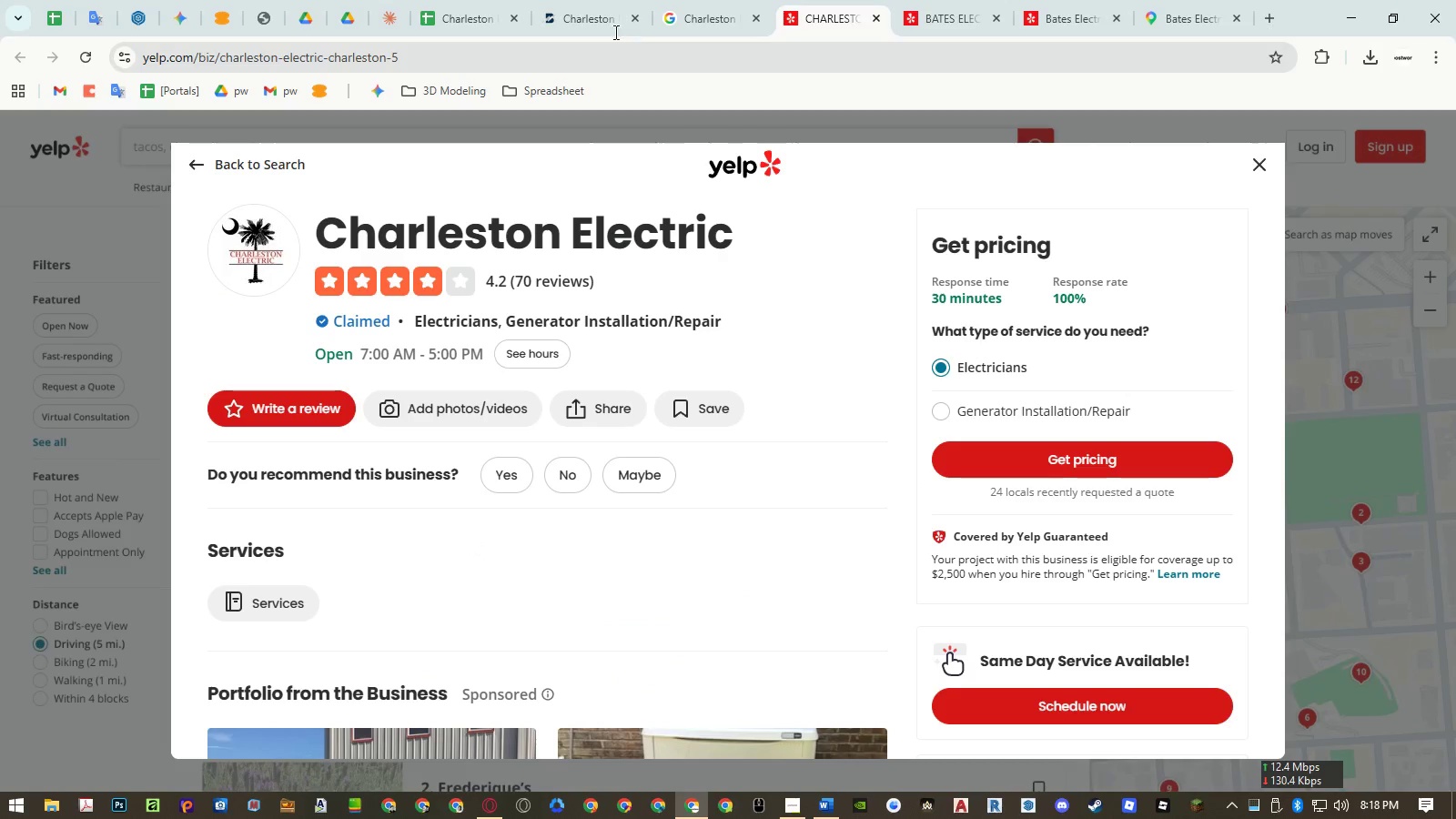 
left_click([476, 15])
 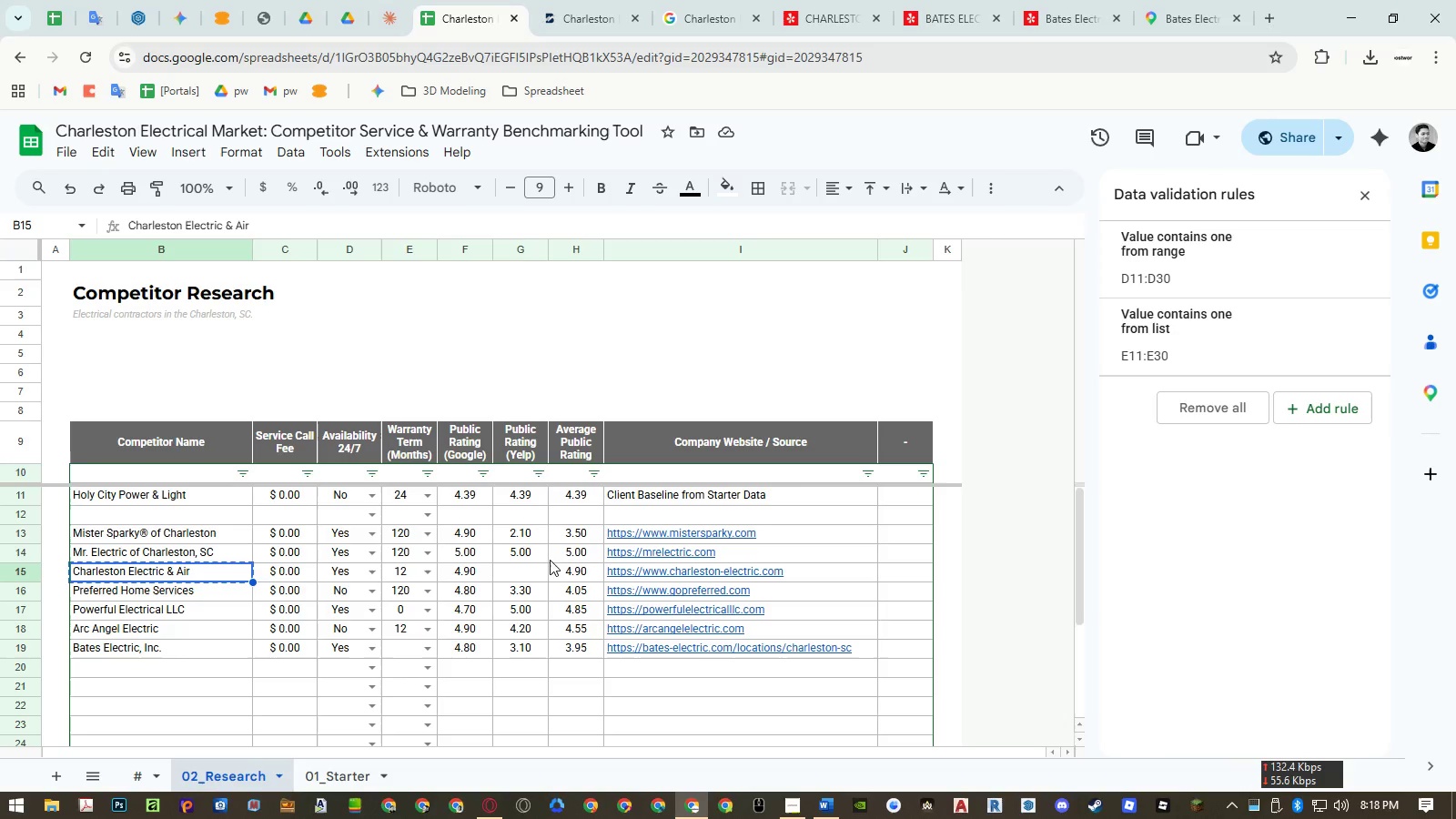 
left_click([531, 568])
 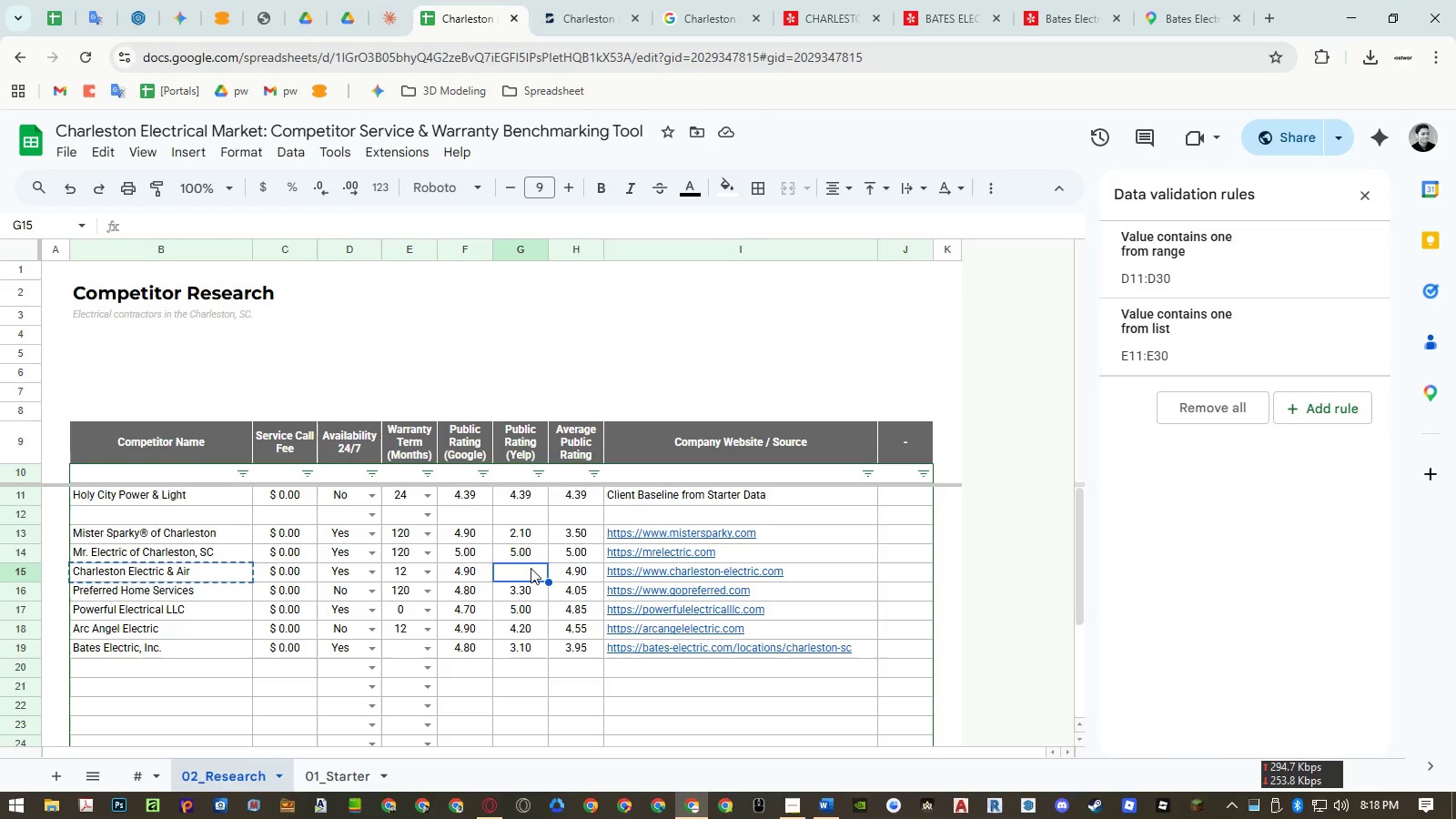 
key(Numpad4)
 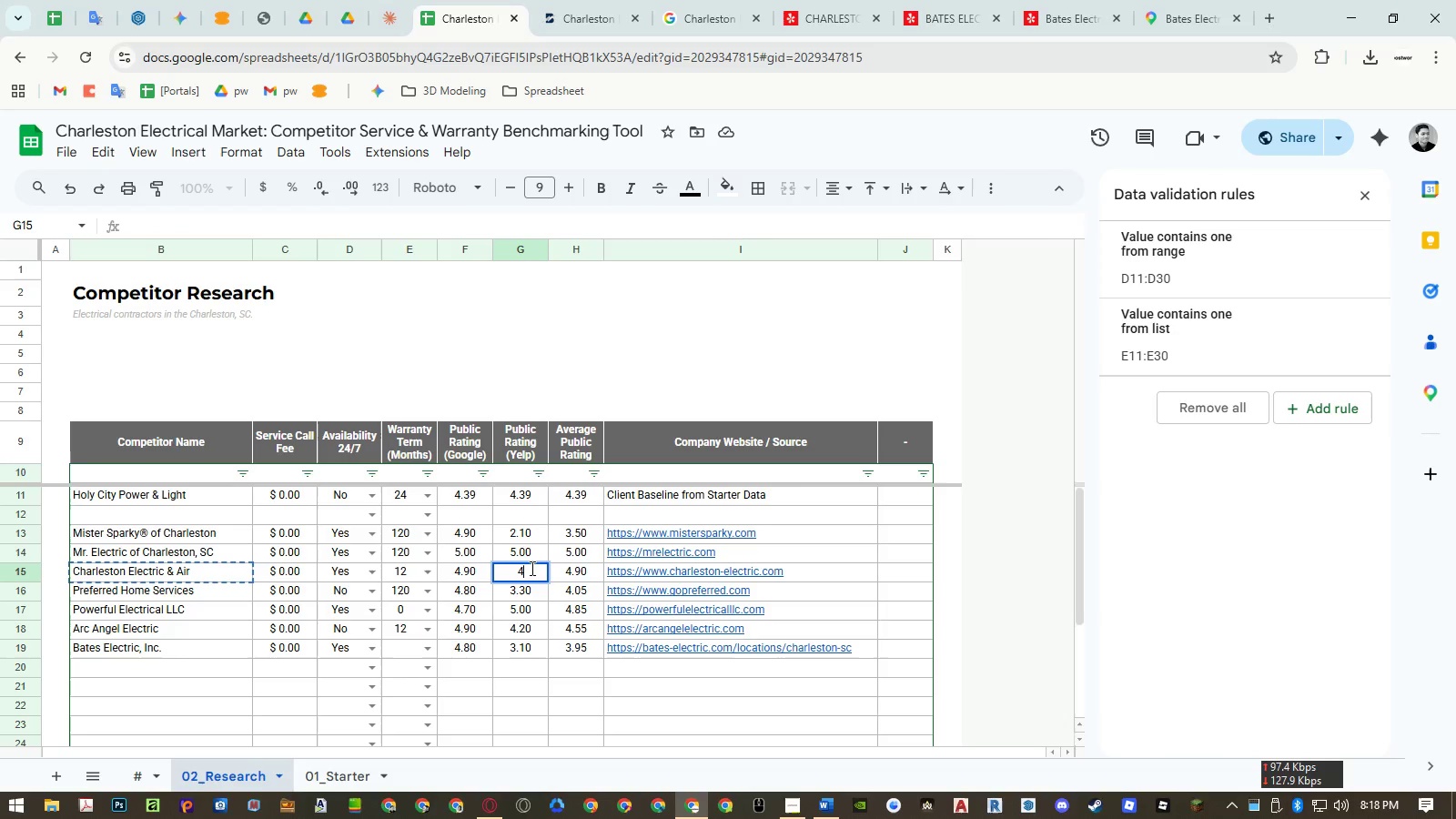 
key(NumpadDecimal)
 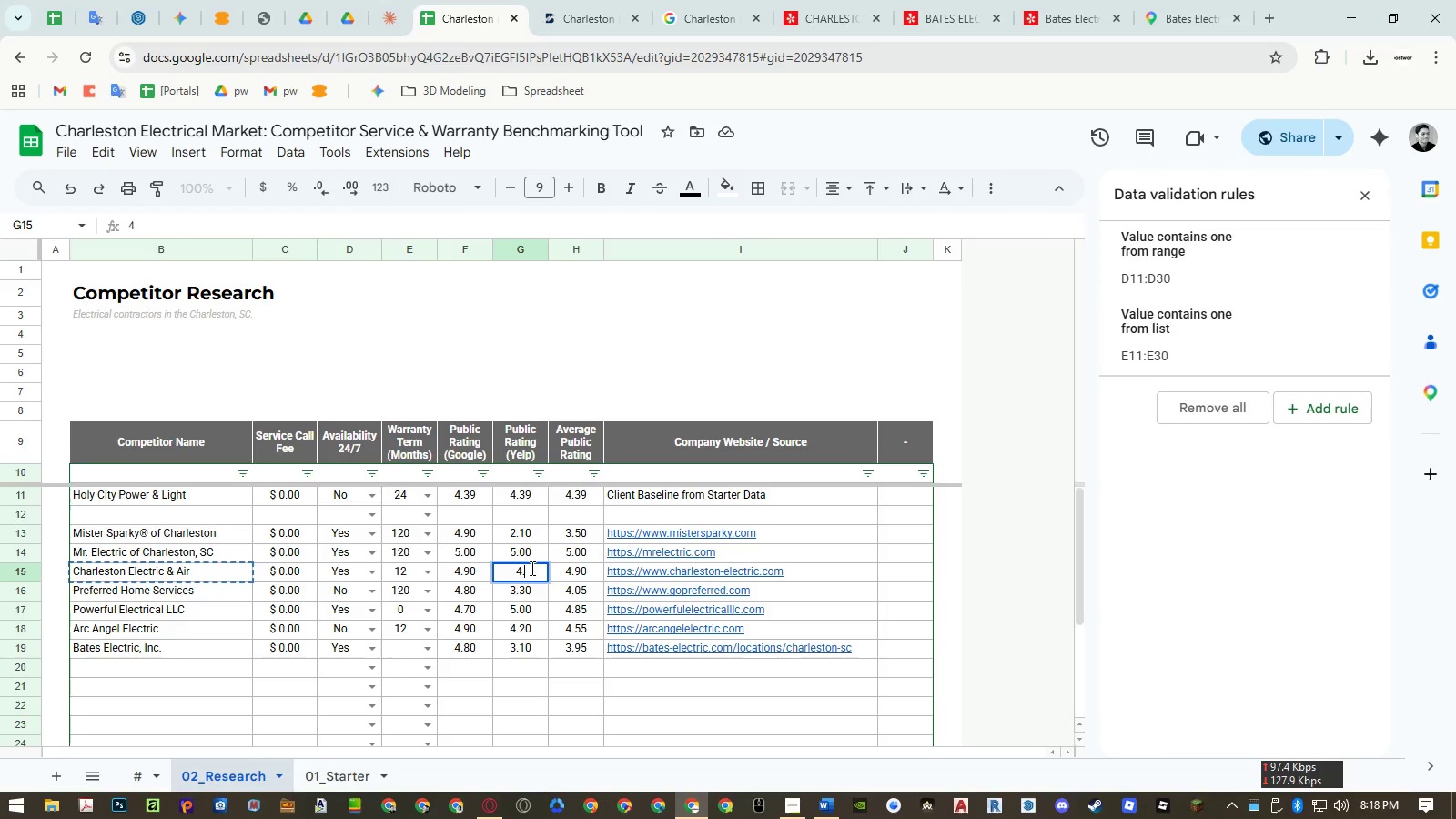 
key(Numpad2)
 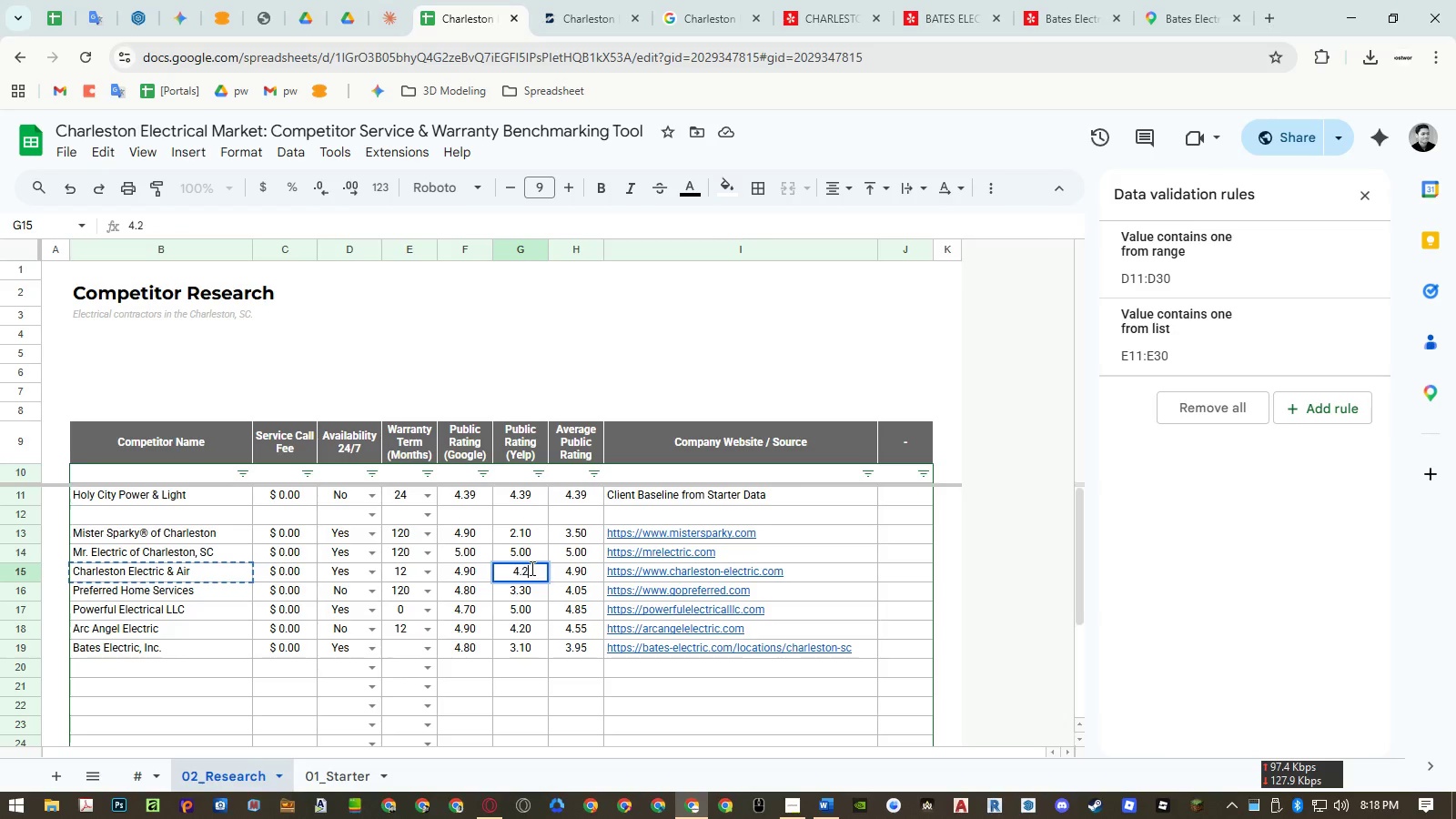 
key(NumpadEnter)
 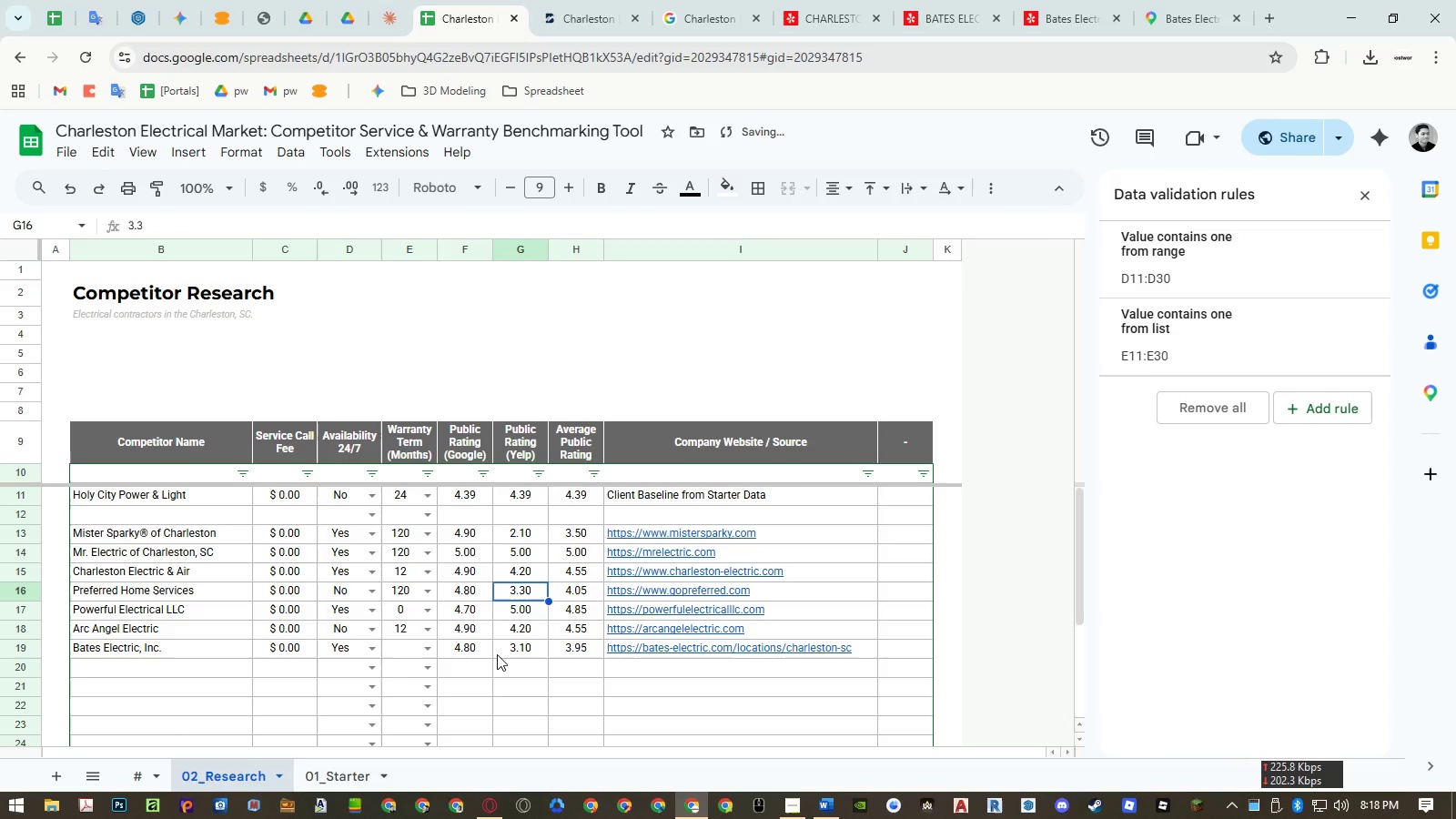 
left_click([481, 671])
 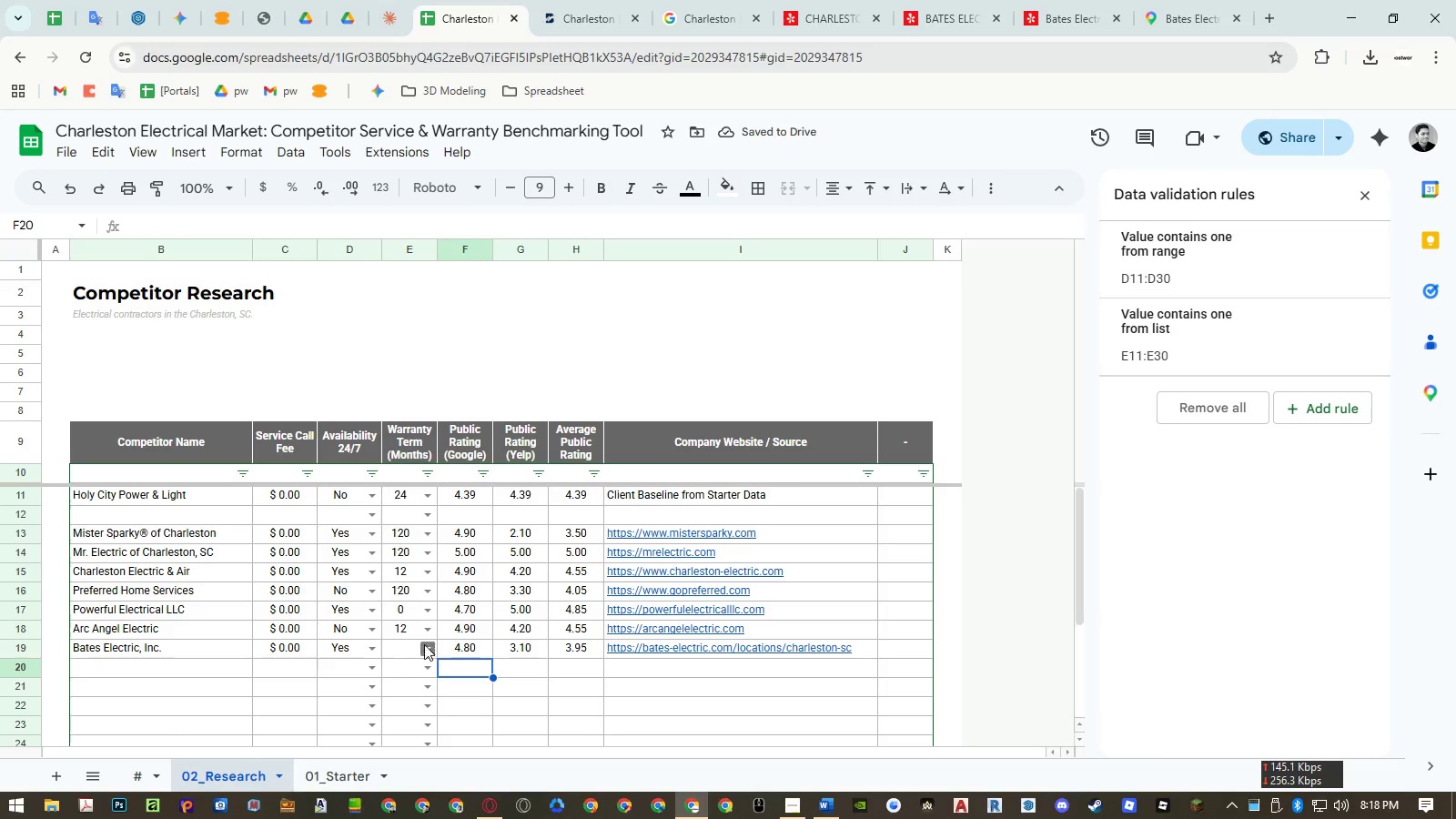 
left_click([410, 649])
 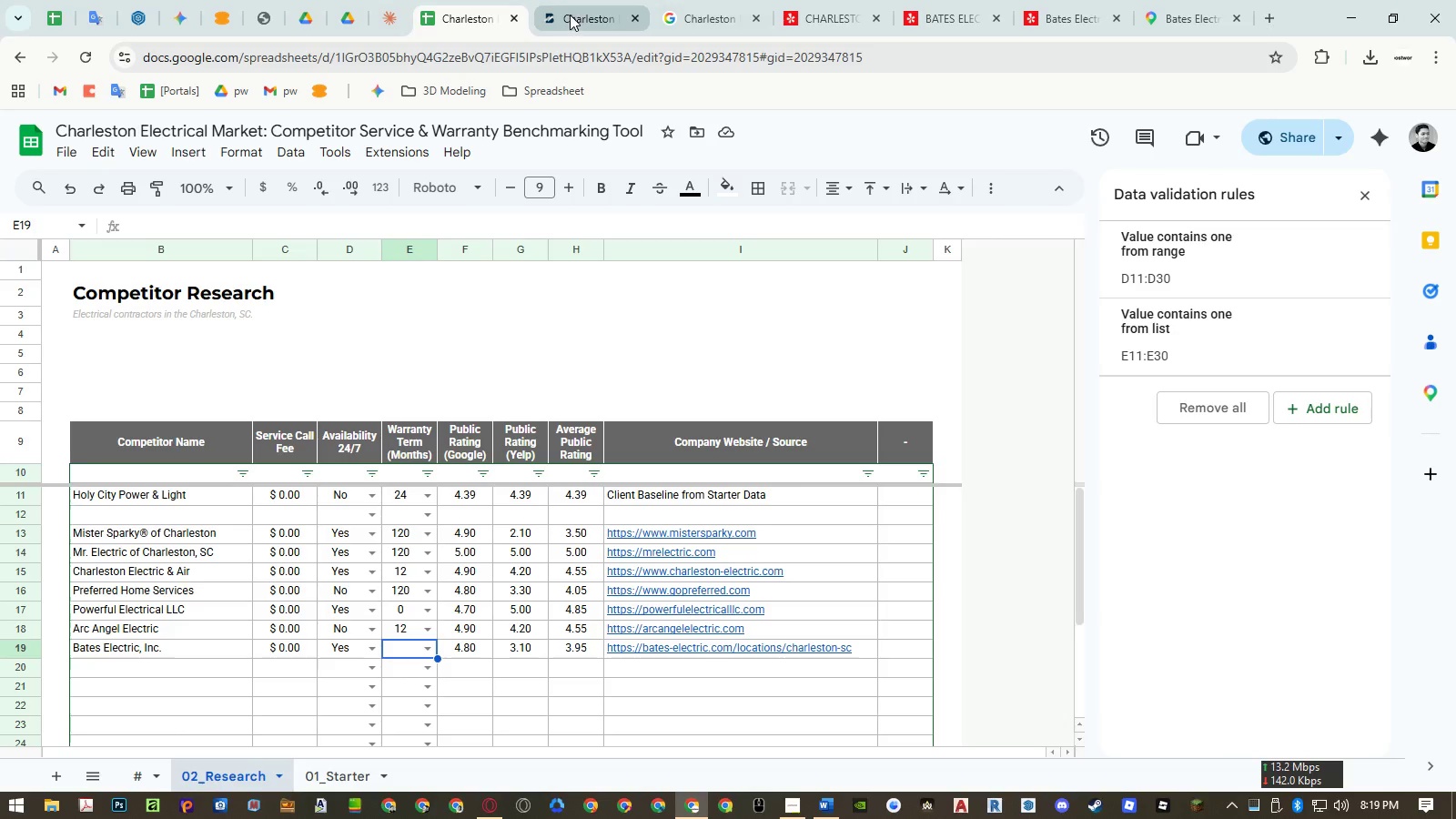 
left_click([570, 15])
 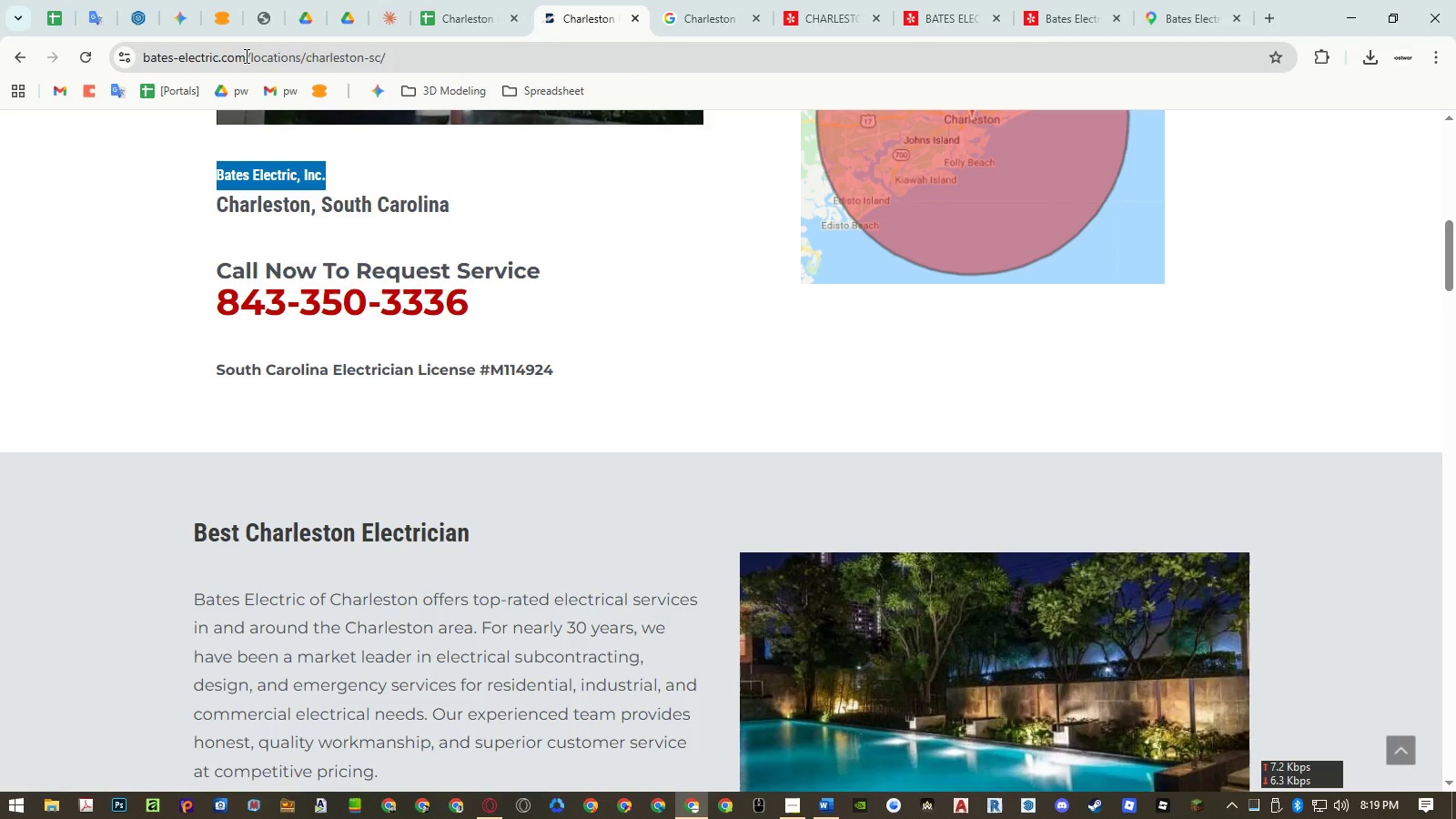 
left_click([440, 12])
 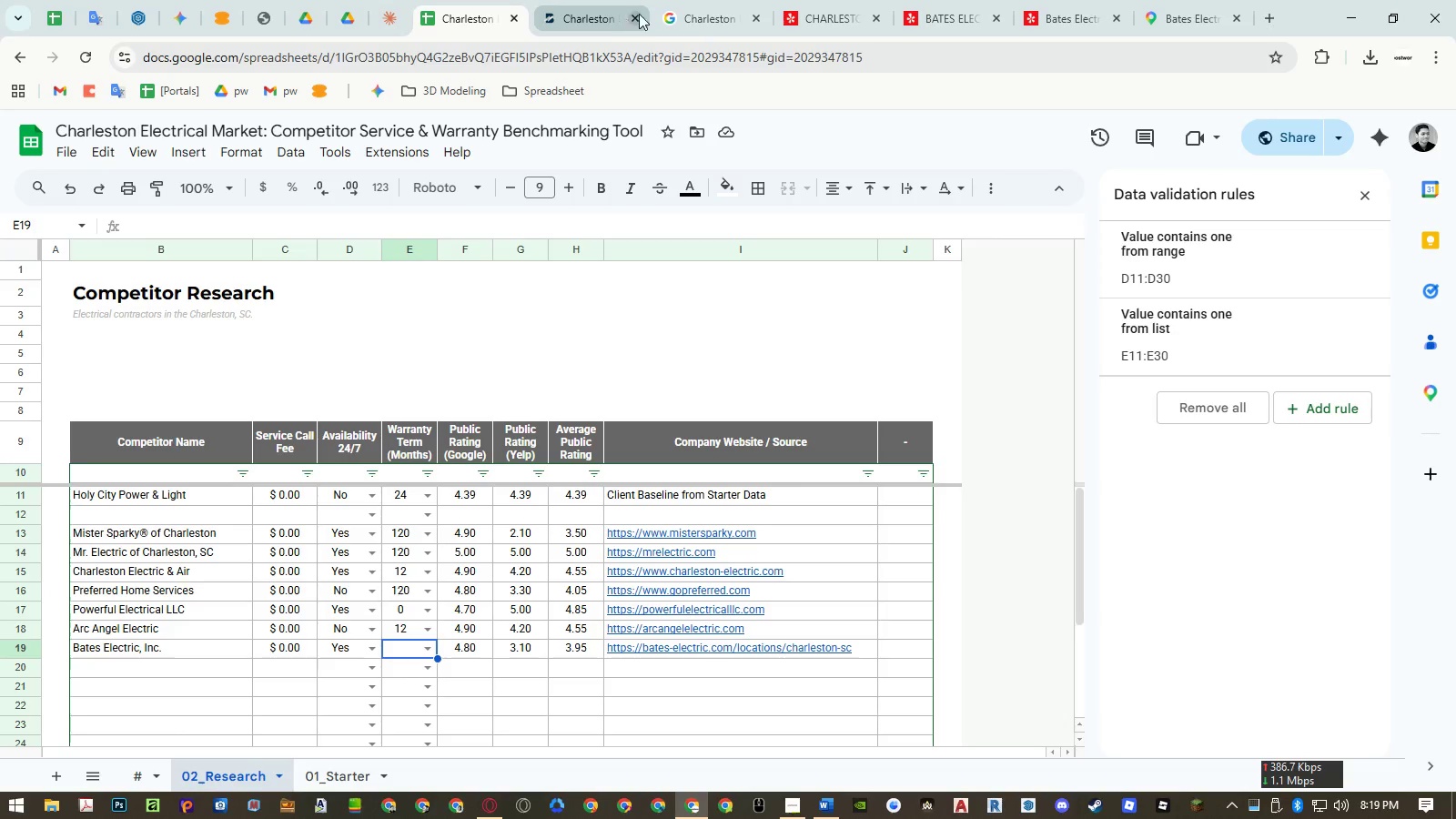 
left_click([607, 15])
 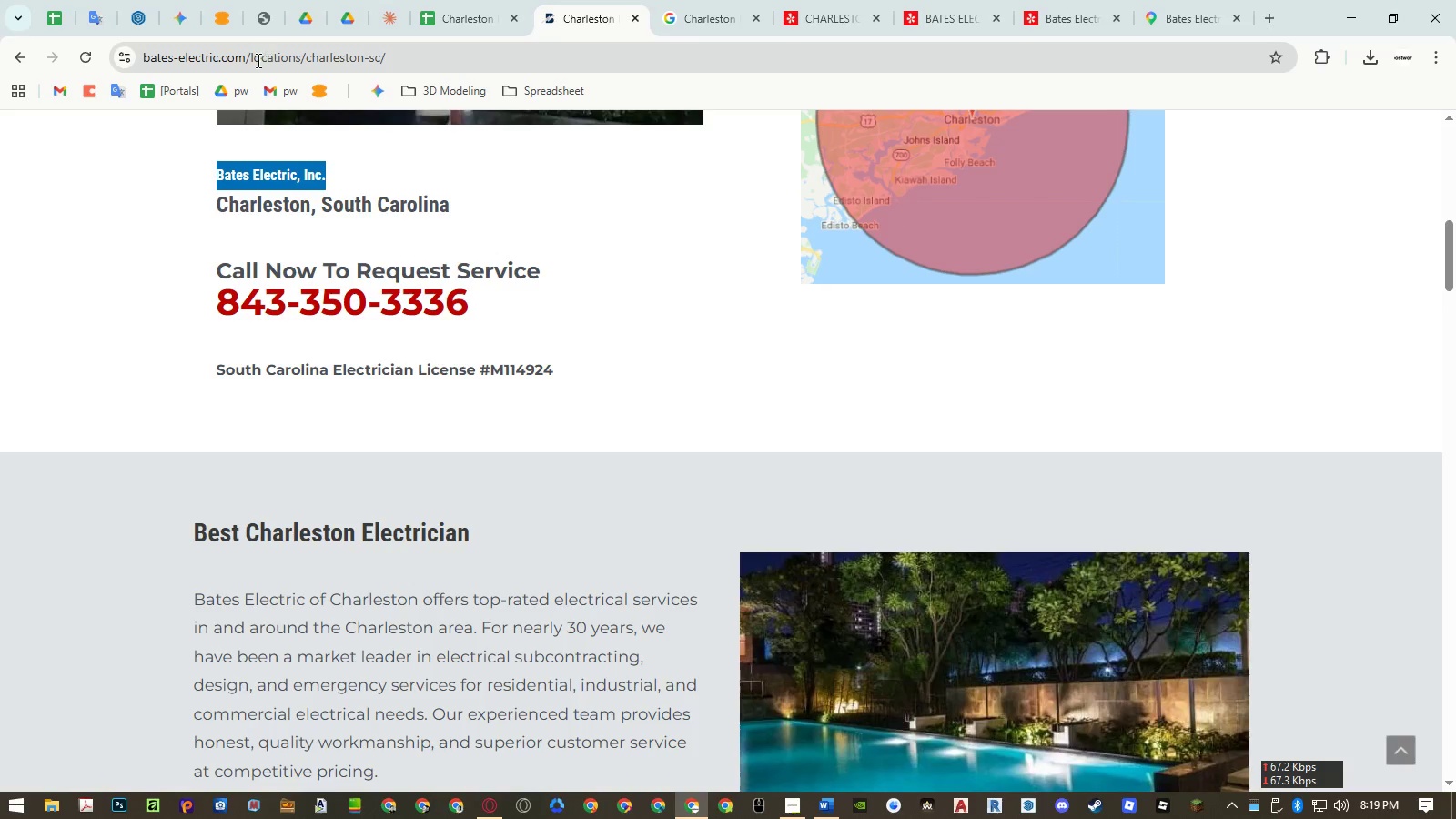 
left_click_drag(start_coordinate=[245, 56], to_coordinate=[713, 64])
 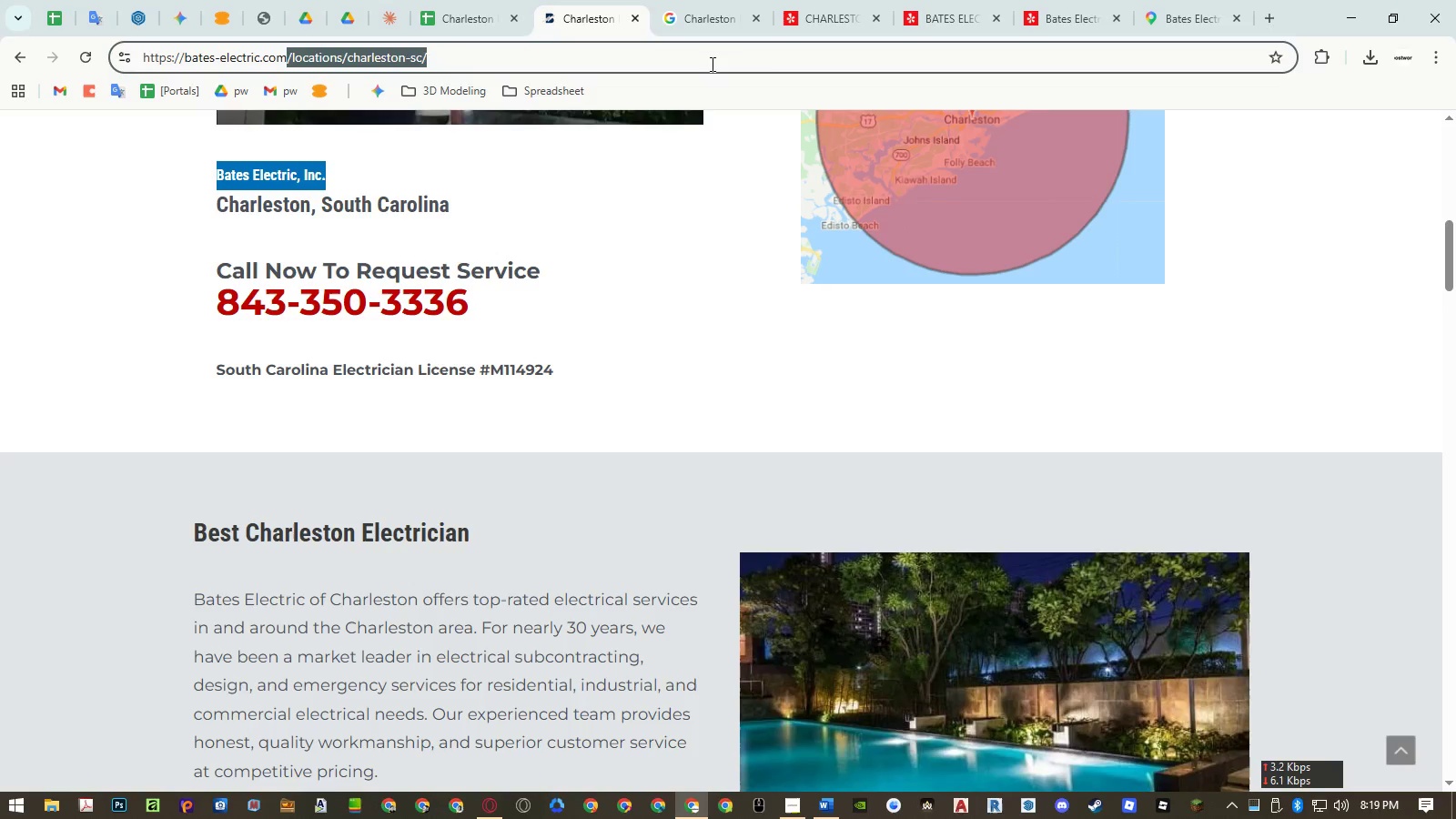 
type( warrranty)
 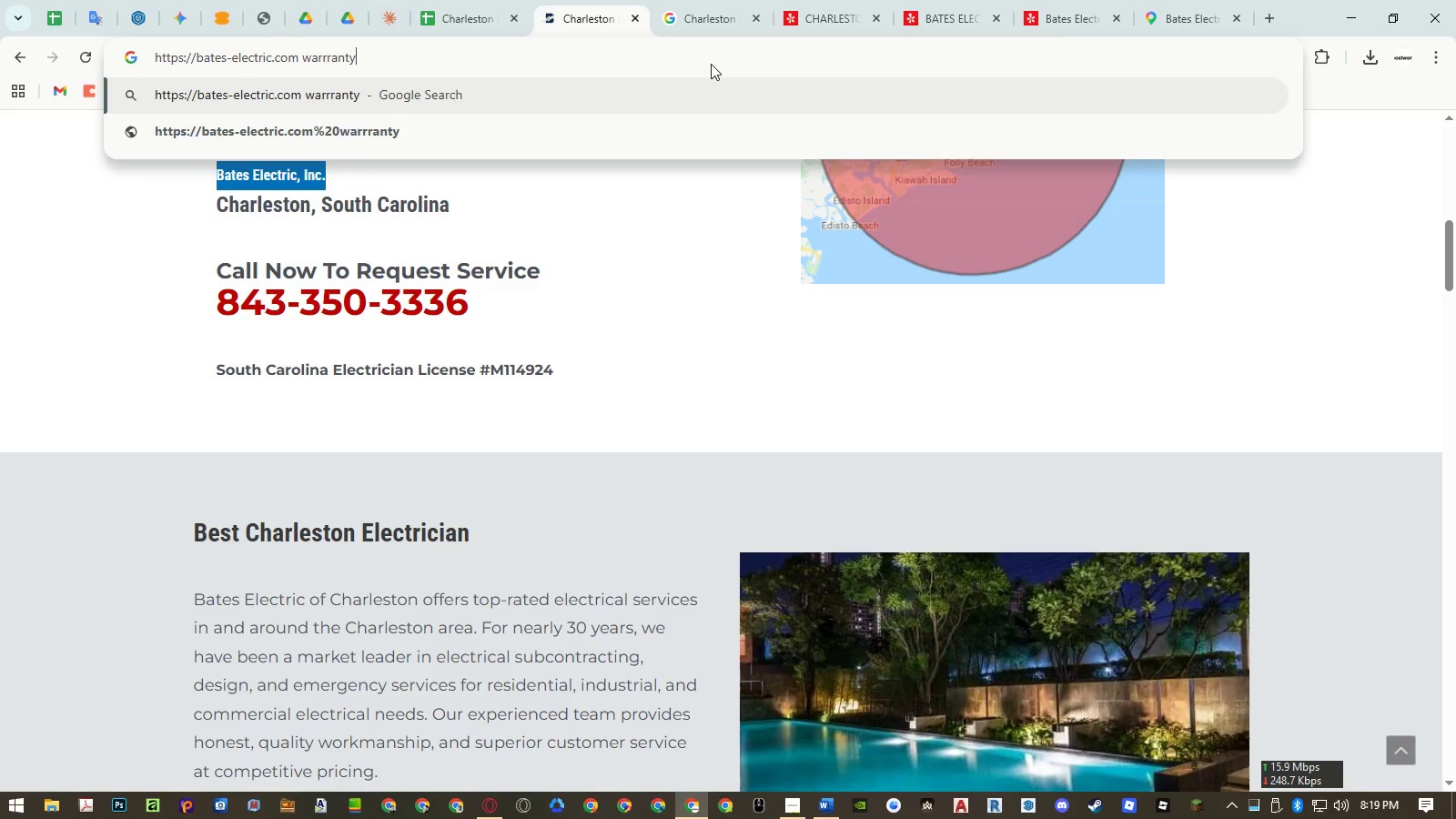 
key(Enter)
 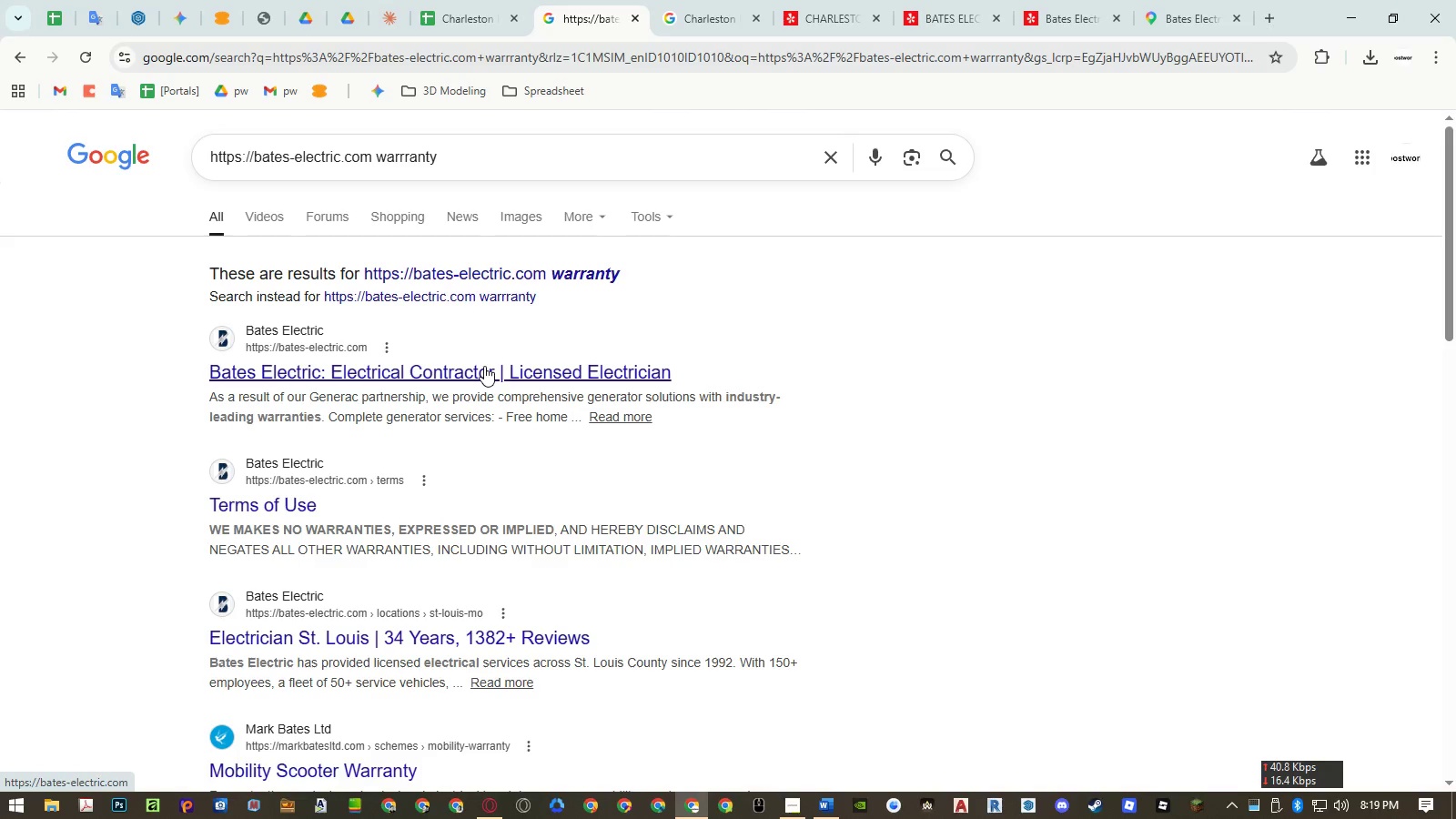 
middle_click([484, 366])
 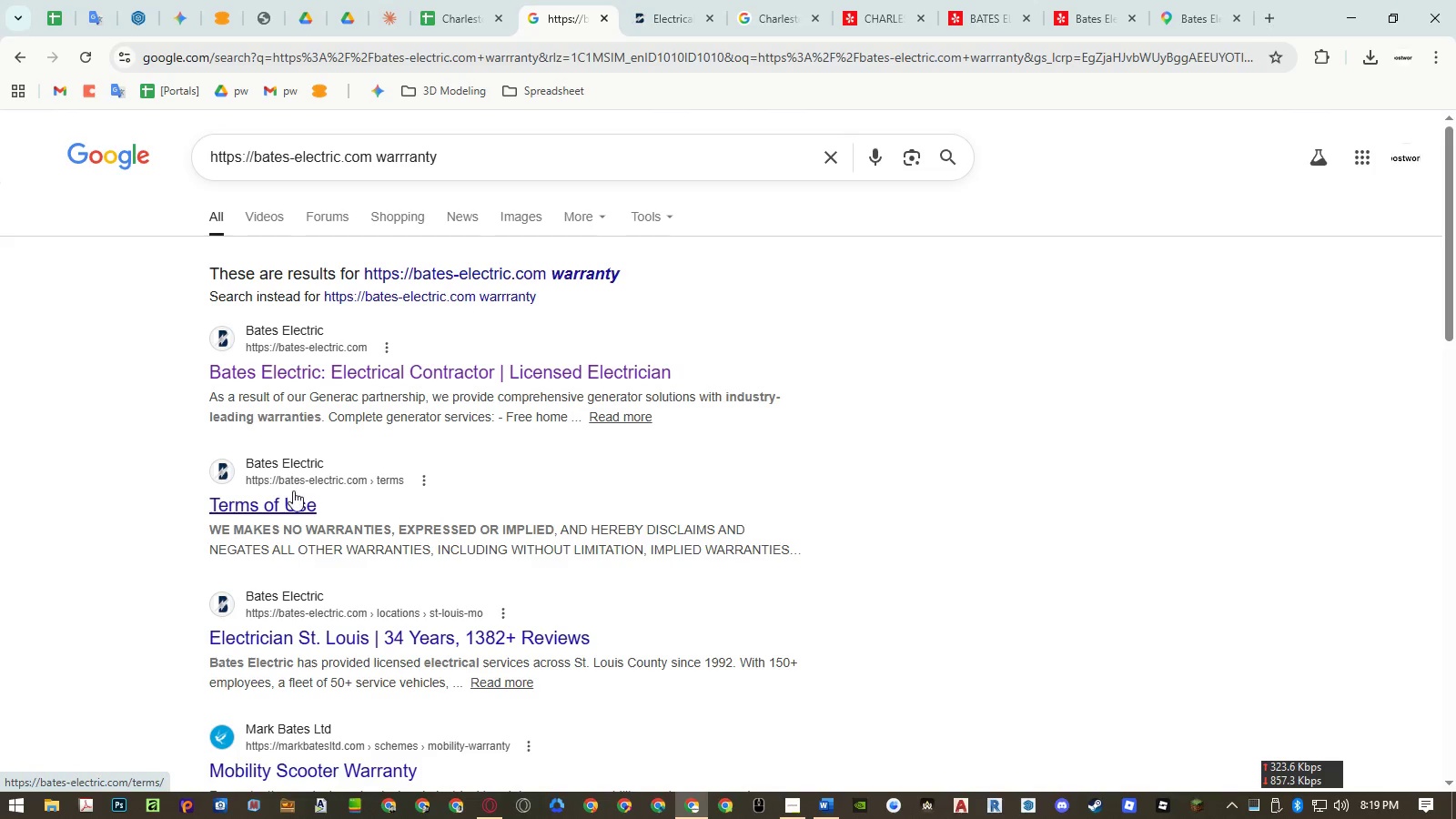 
middle_click([293, 490])
 